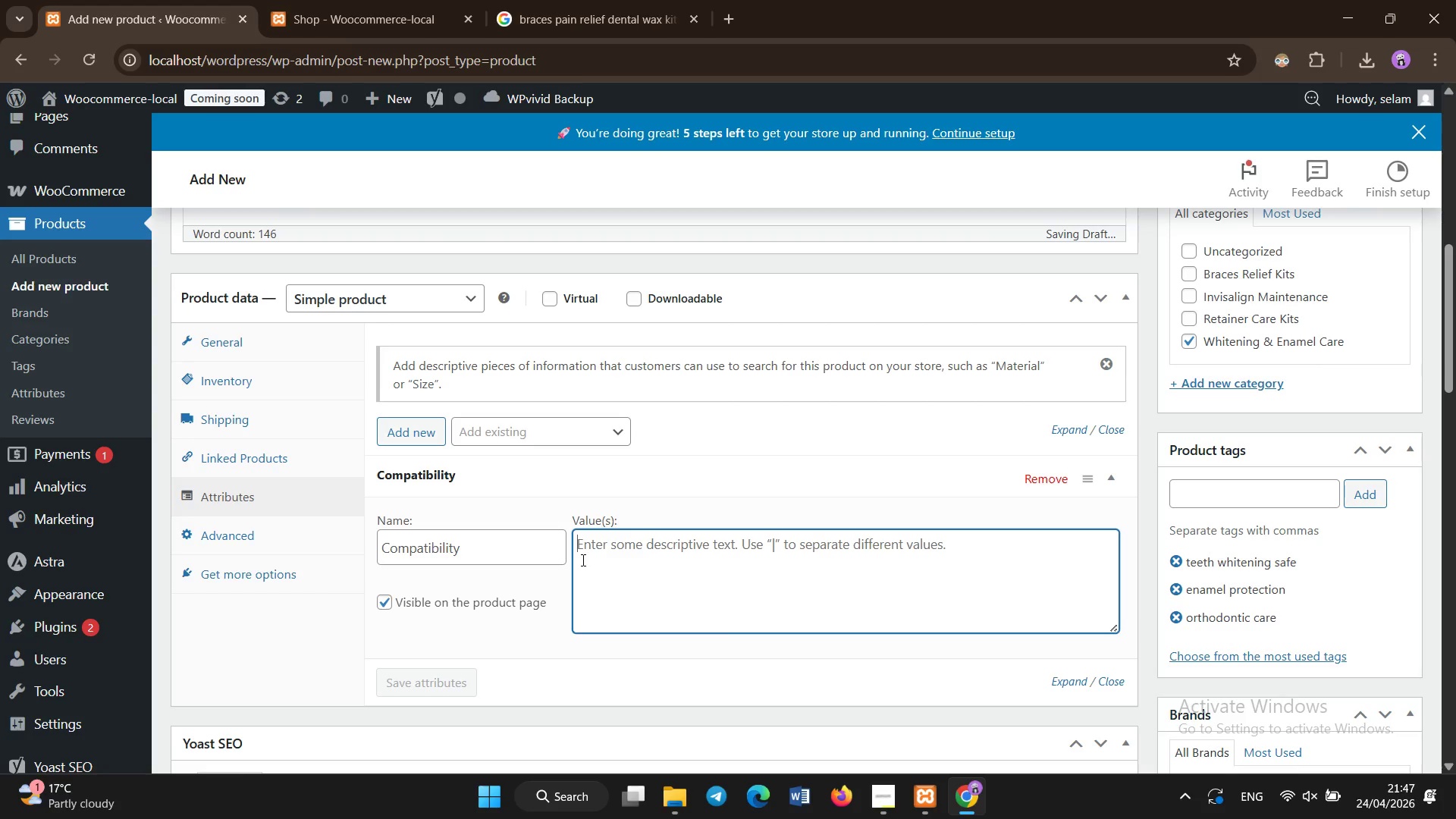 
type(Retainers | Invisalign)
 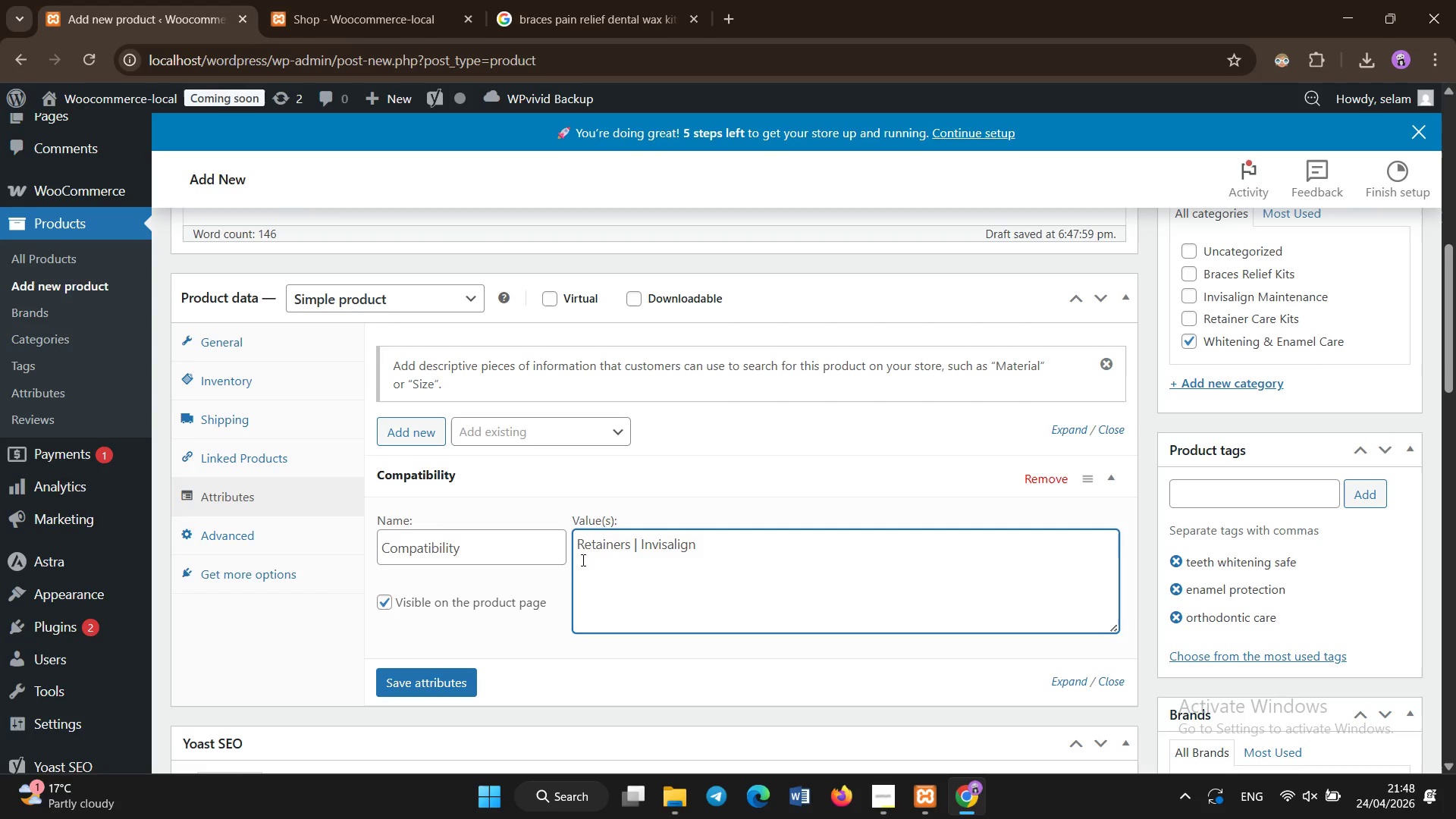 
left_click([447, 681])
 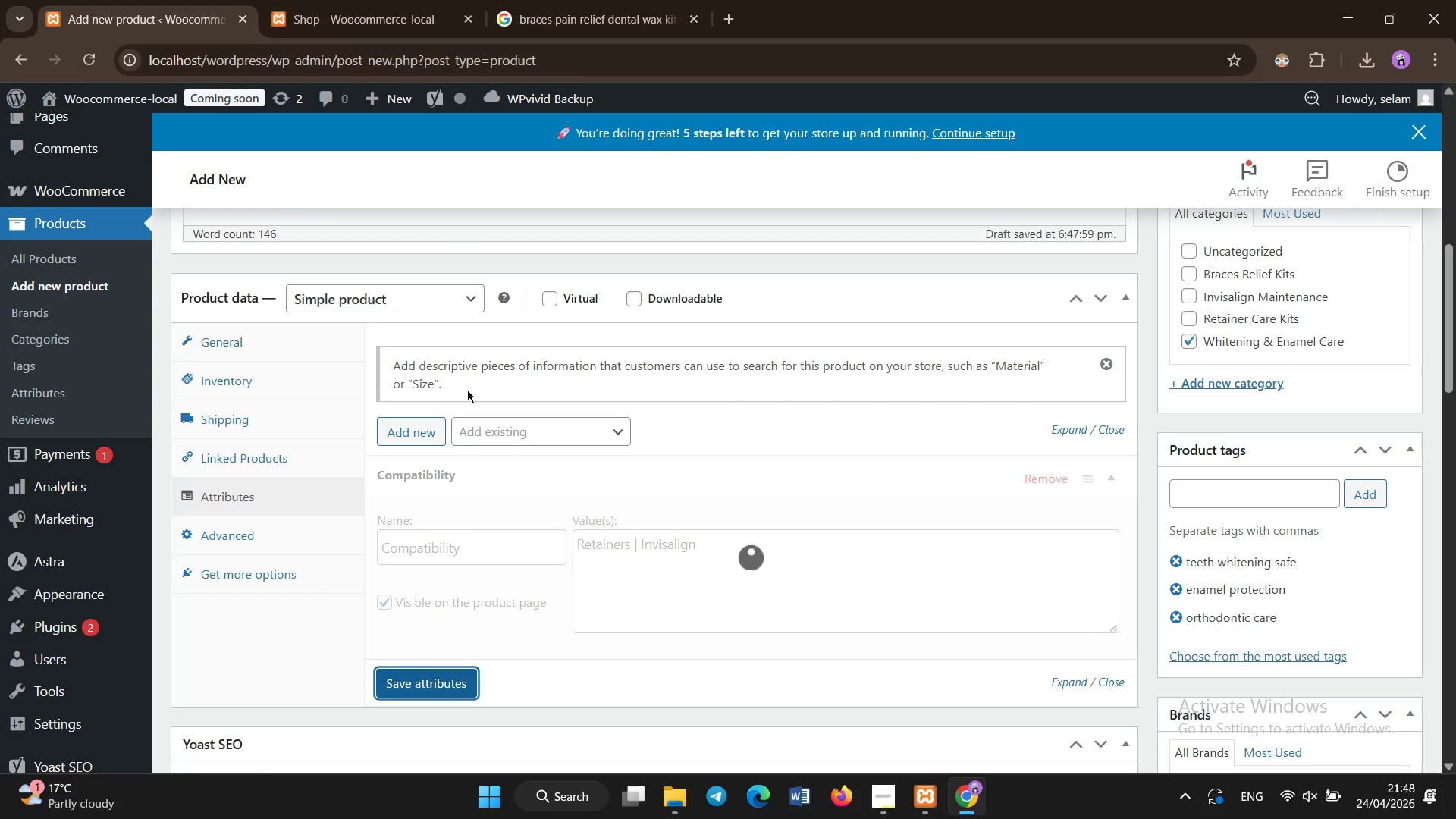 
wait(8.28)
 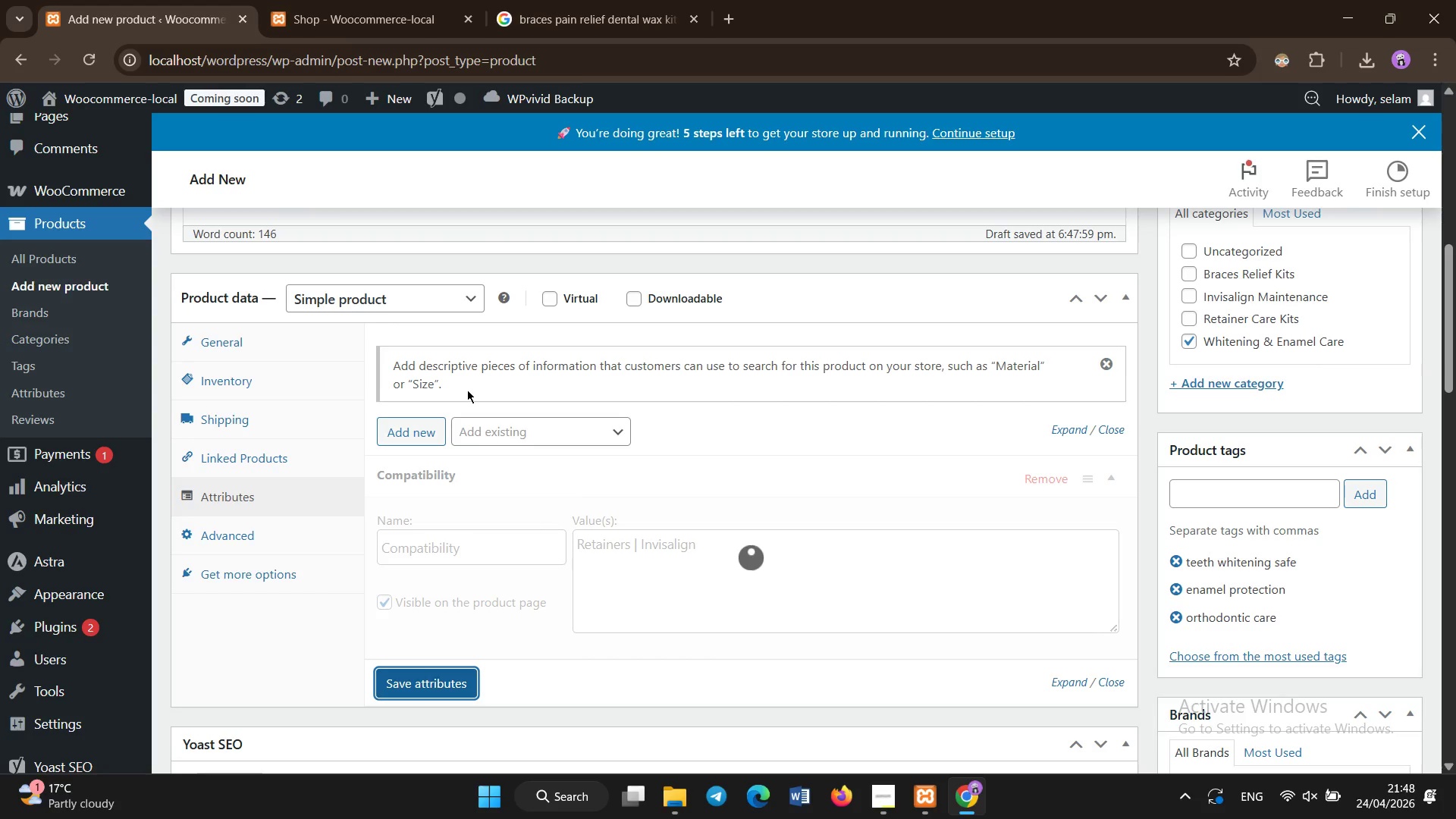 
double_click([767, 309])
 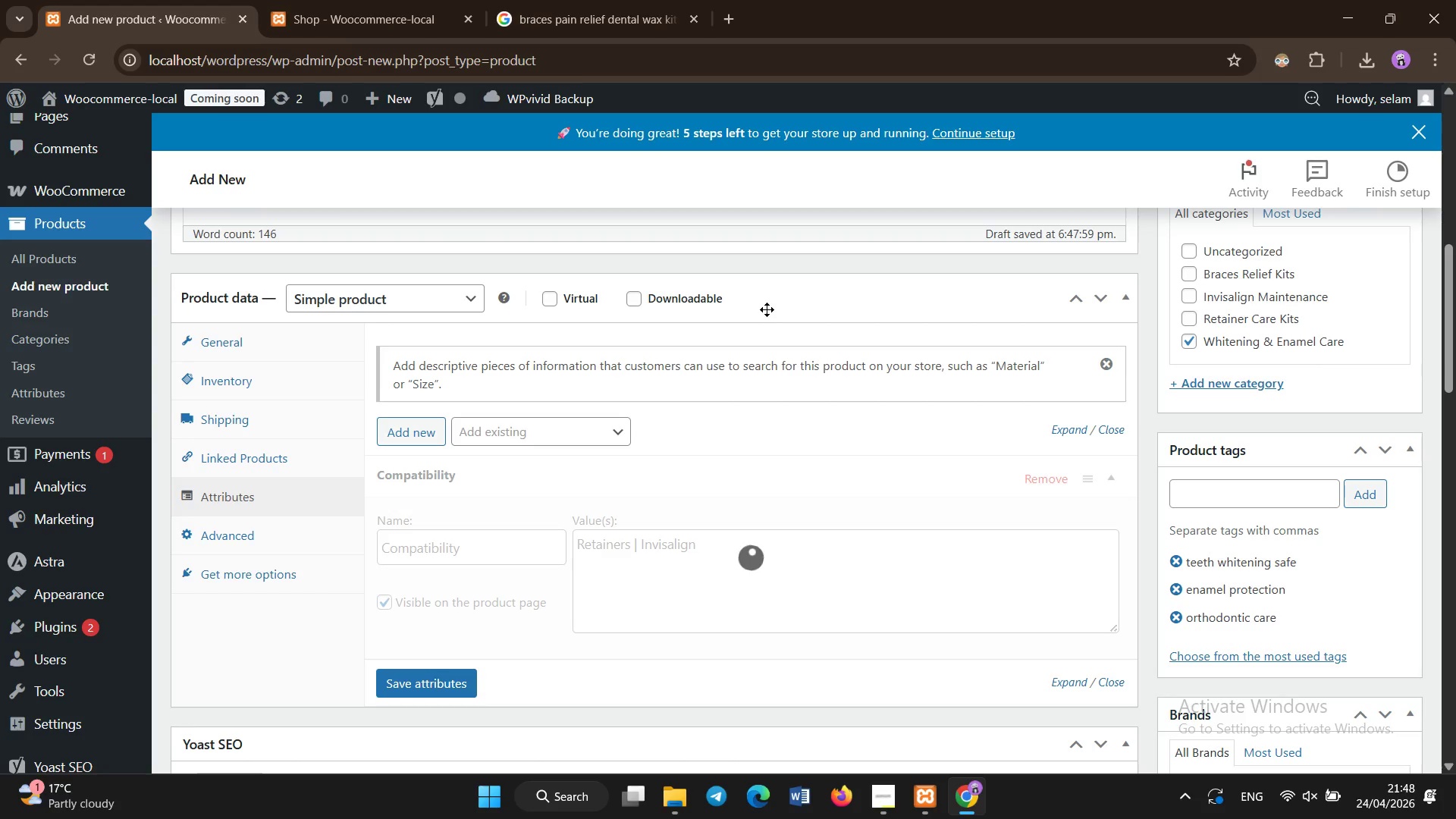 
triple_click([767, 309])
 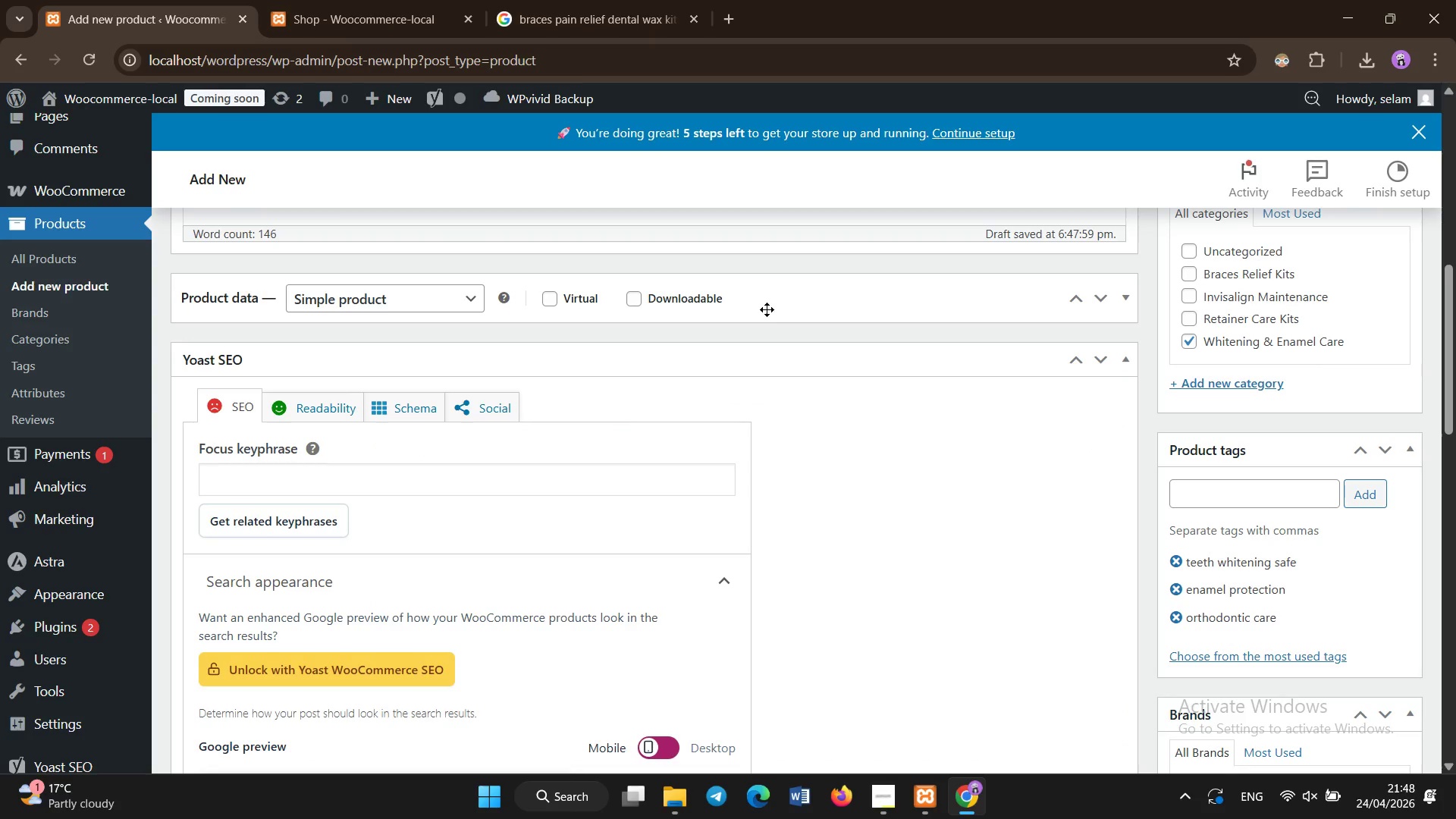 
left_click([767, 309])
 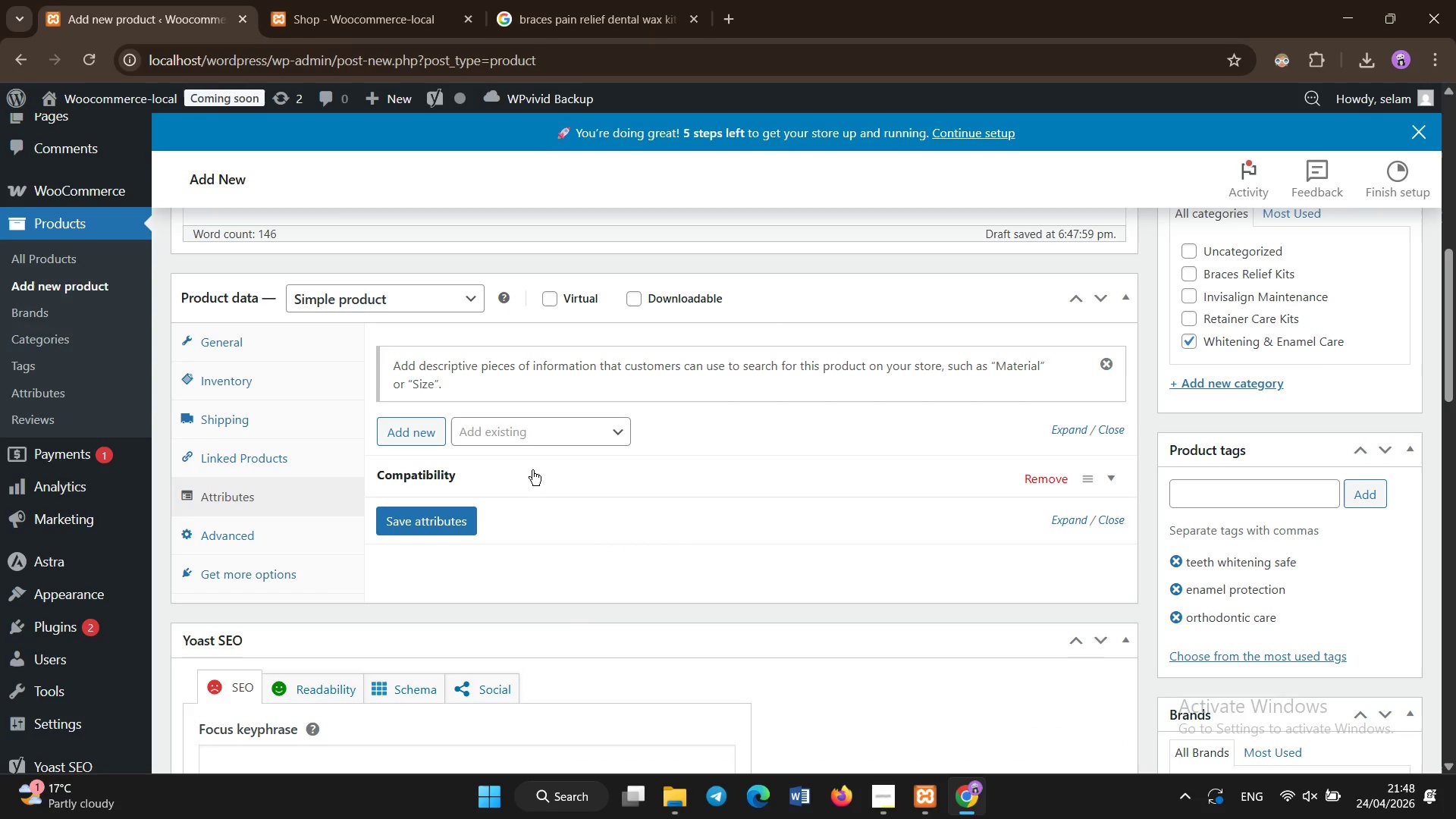 
double_click([513, 475])
 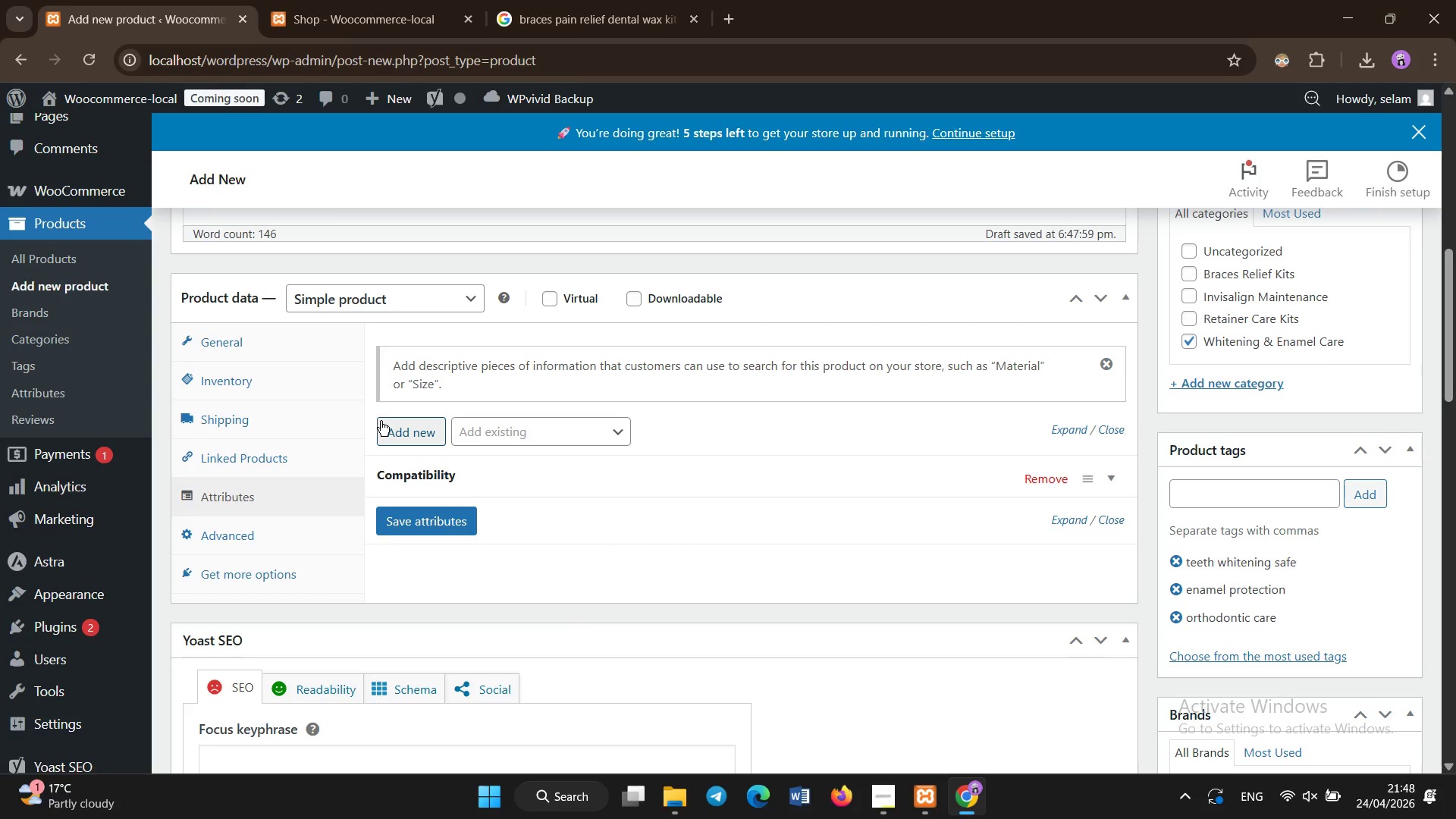 
left_click([383, 423])
 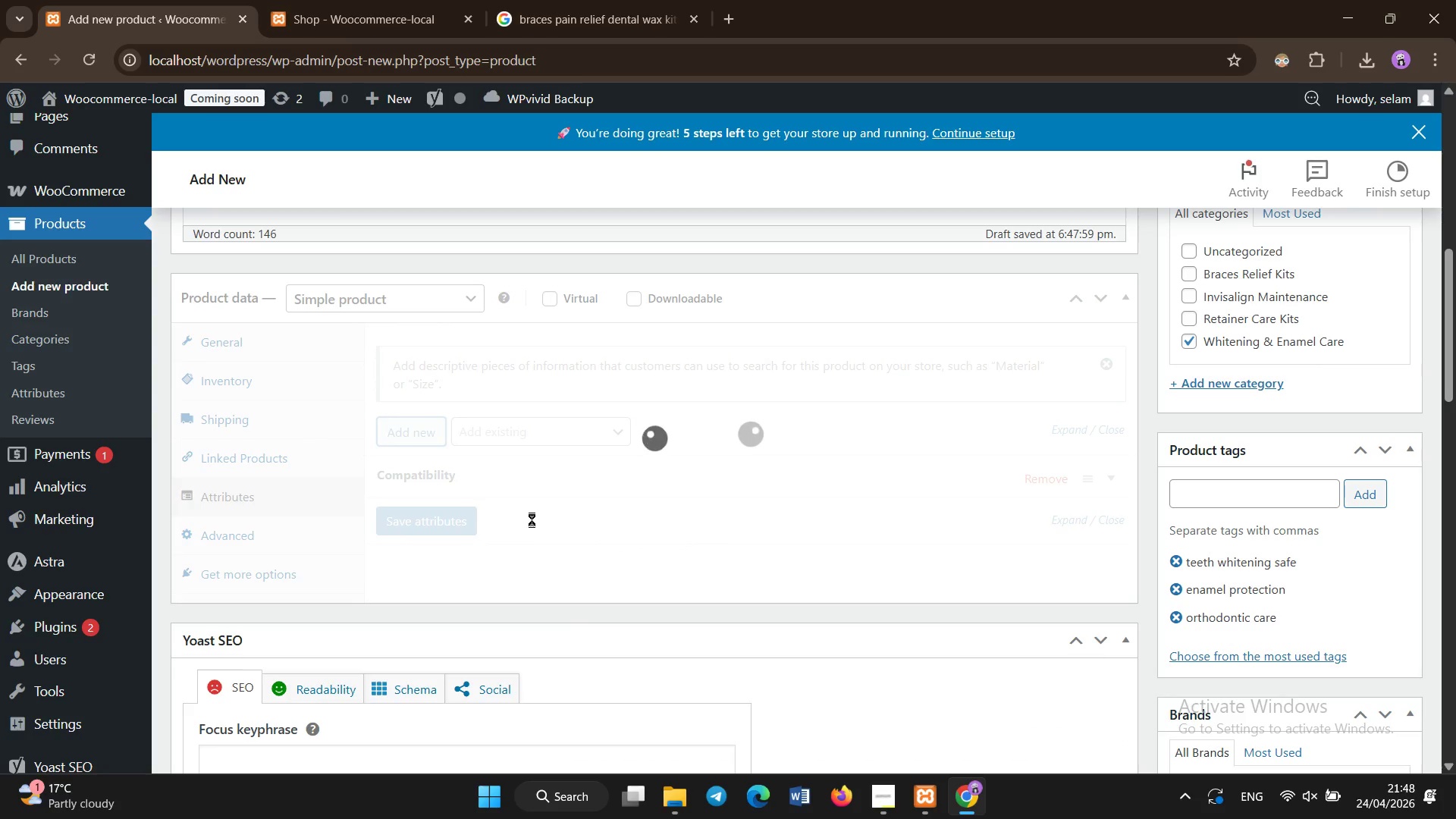 
double_click([532, 519])
 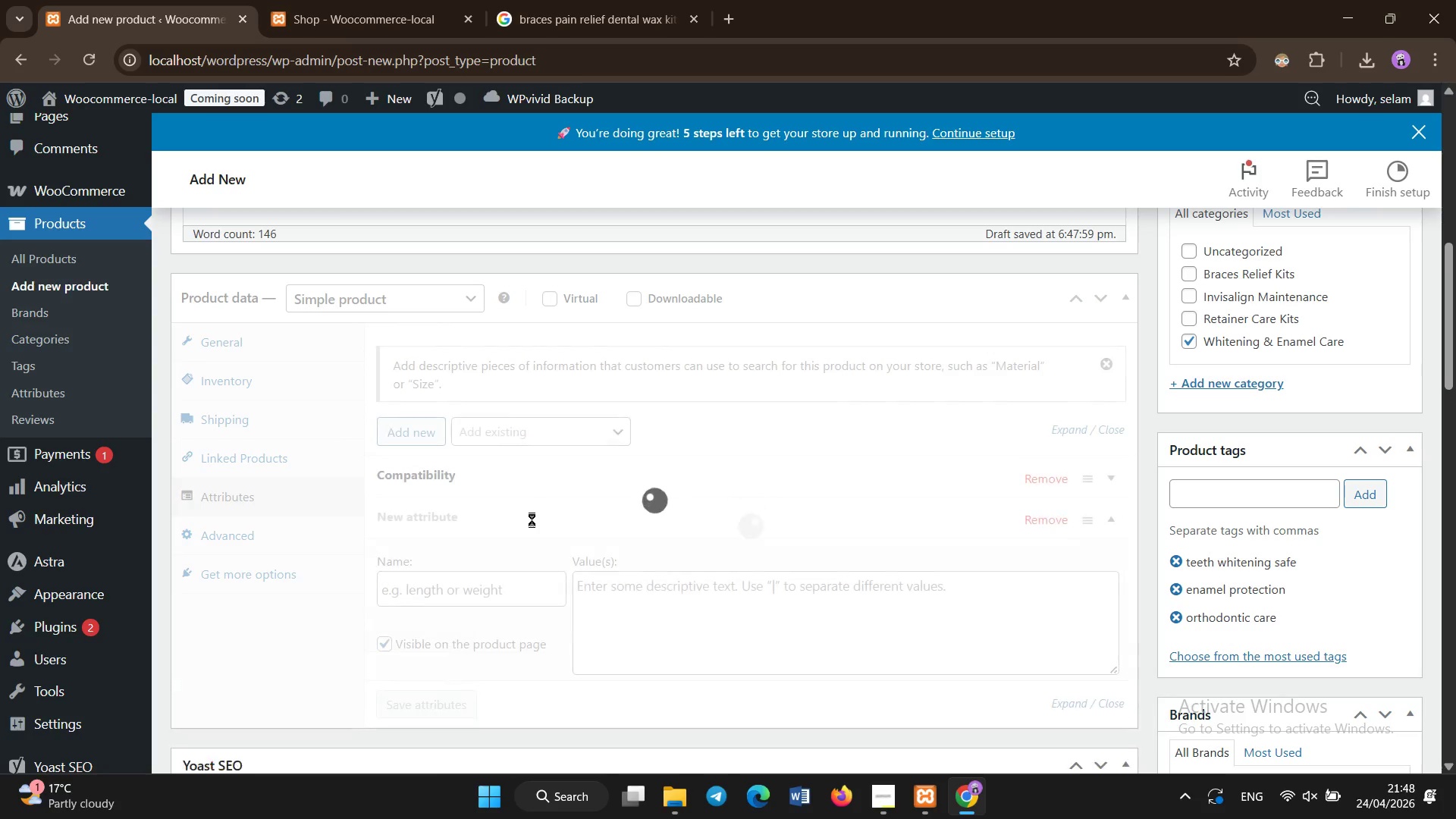 
triple_click([532, 519])
 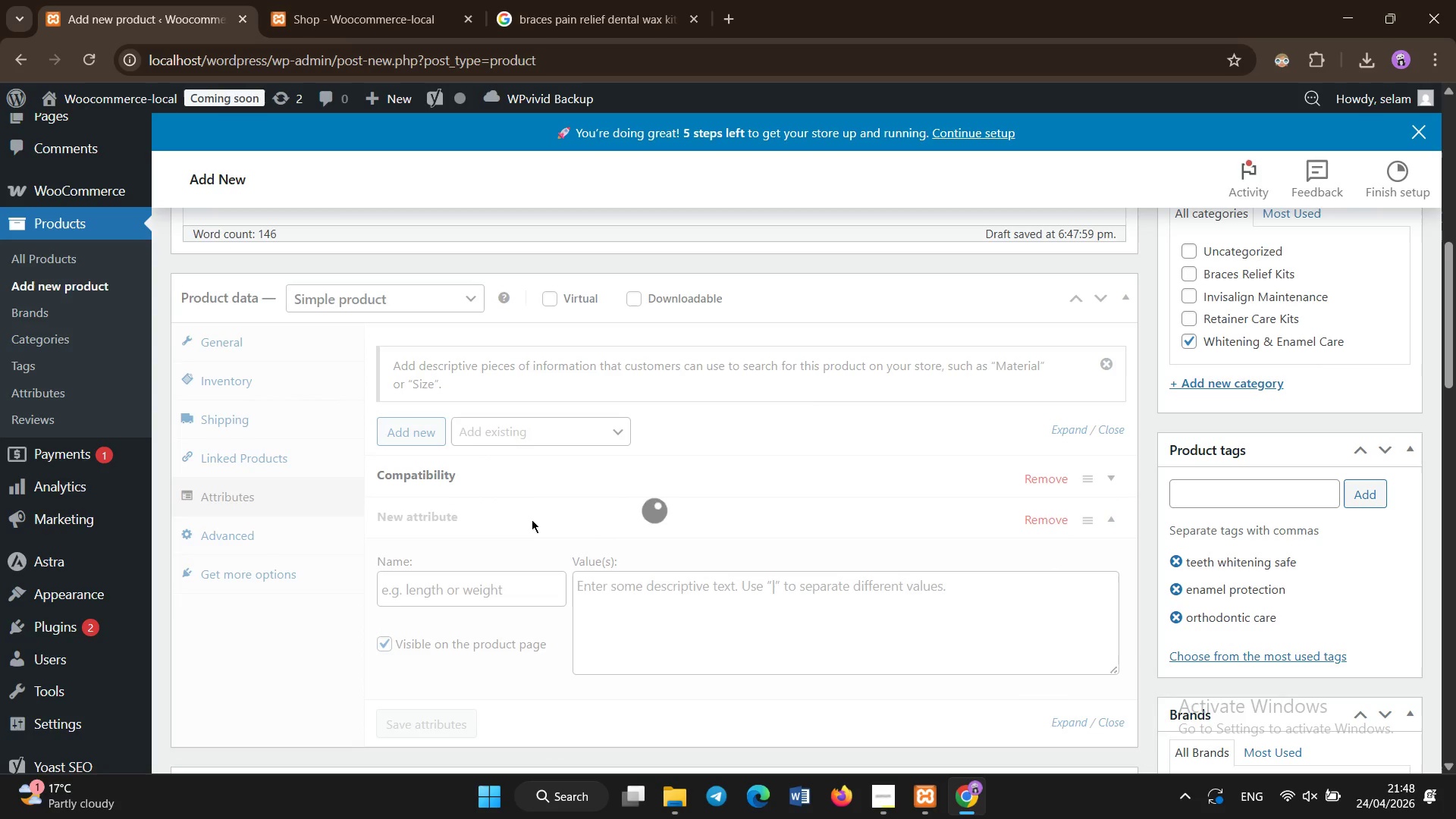 
left_click([517, 544])
 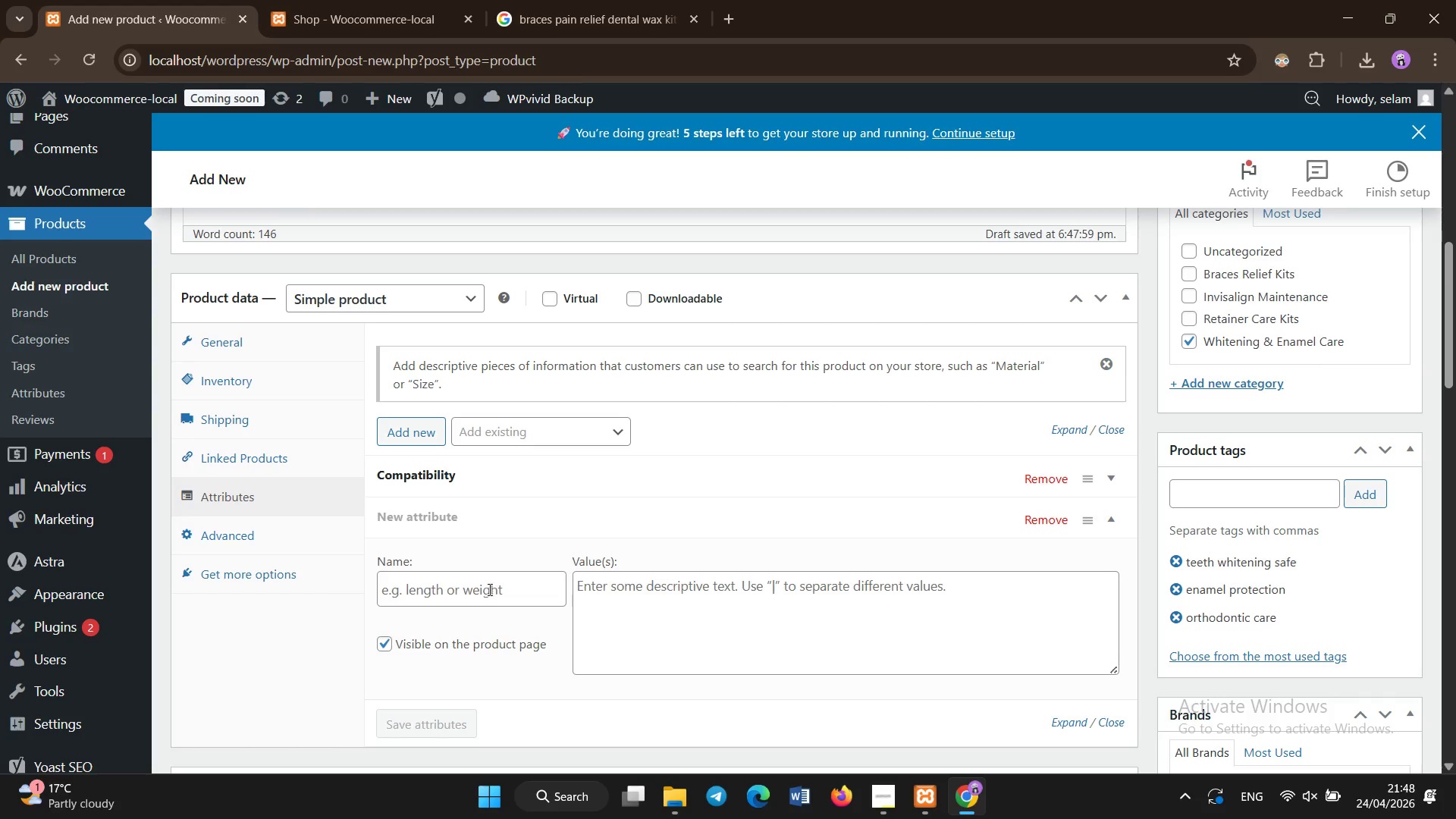 
left_click([490, 592])
 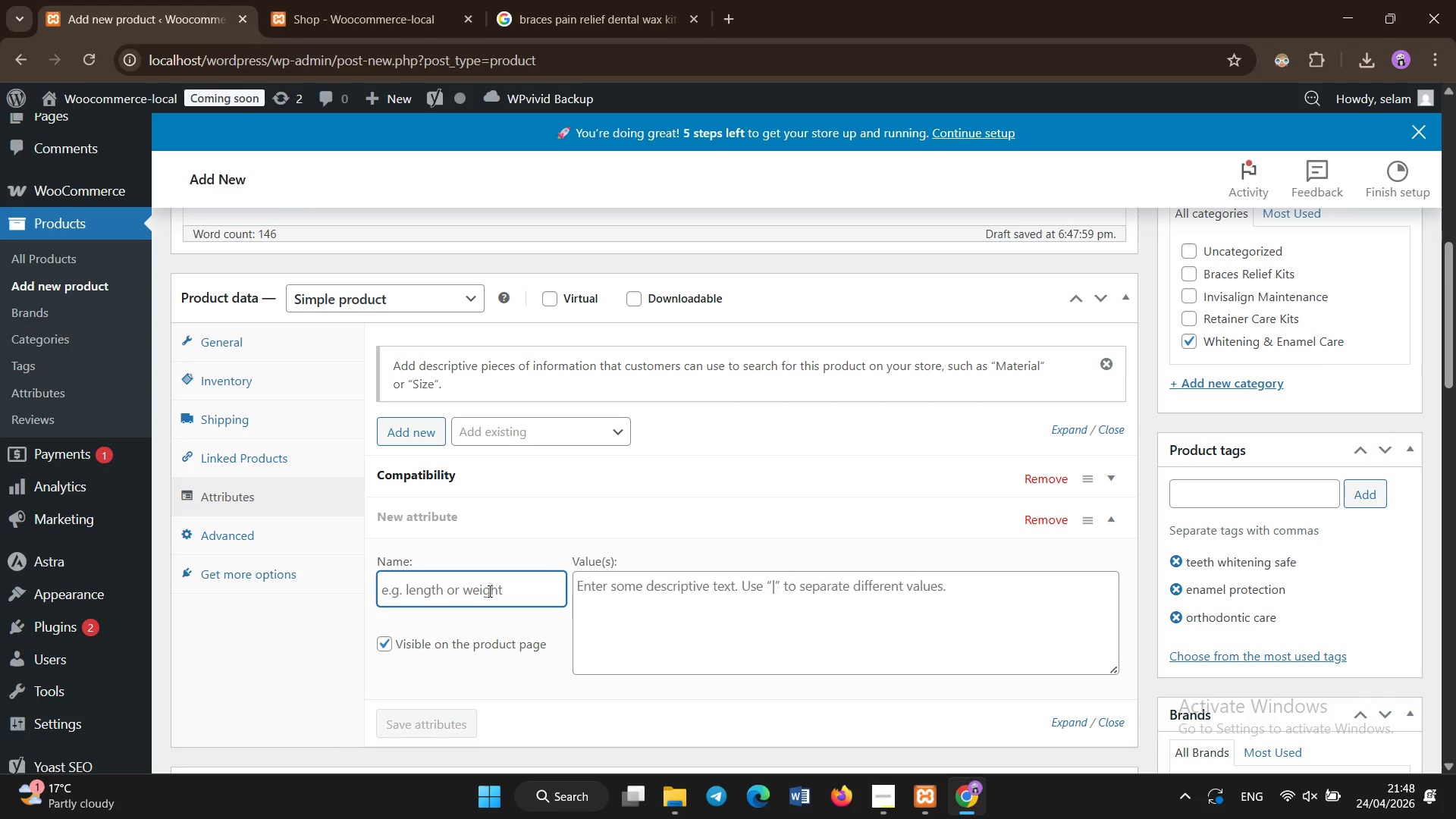 
type(Kit Size )
 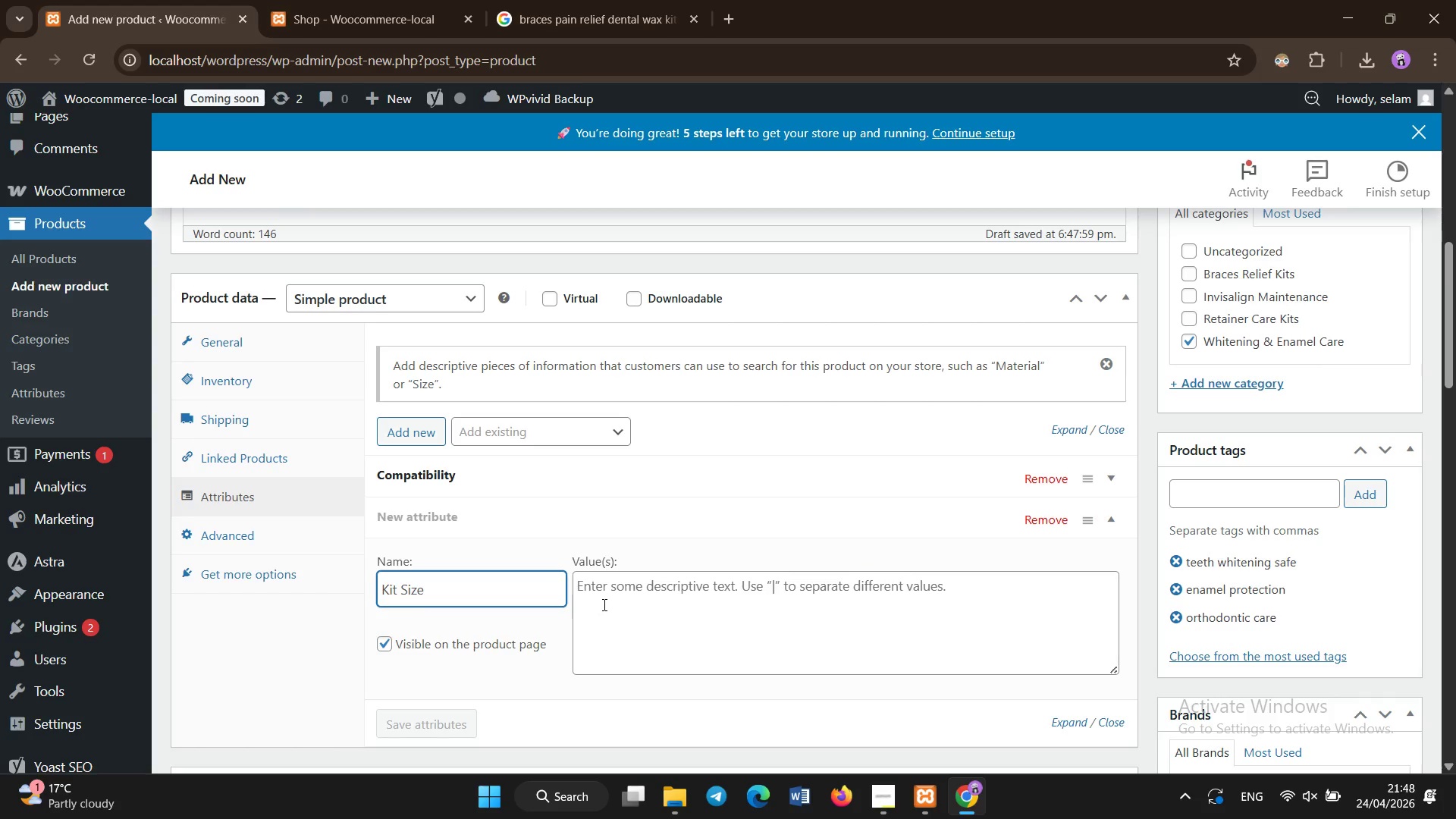 
left_click([604, 605])
 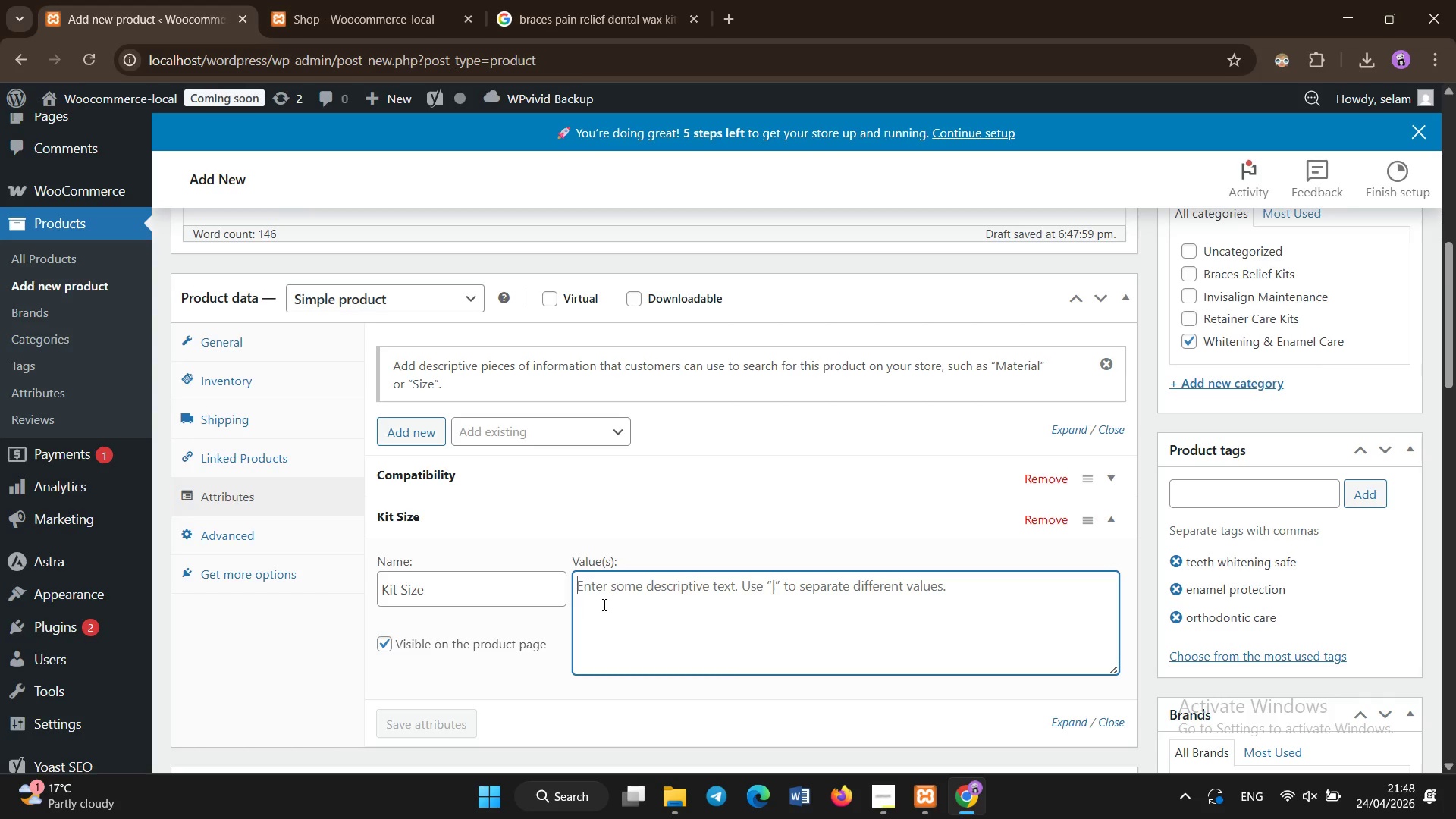 
type(Complete)
 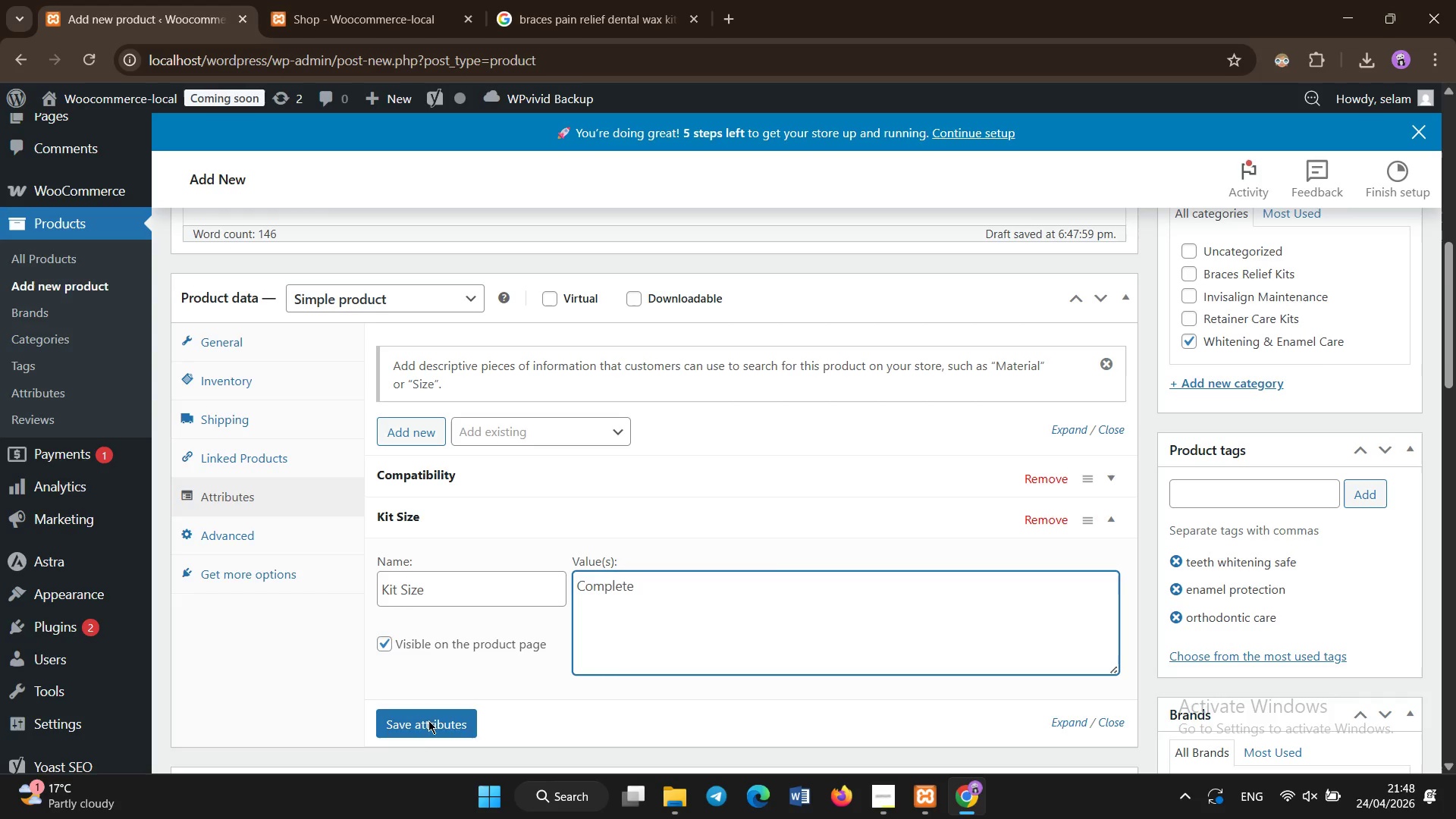 
left_click([423, 736])
 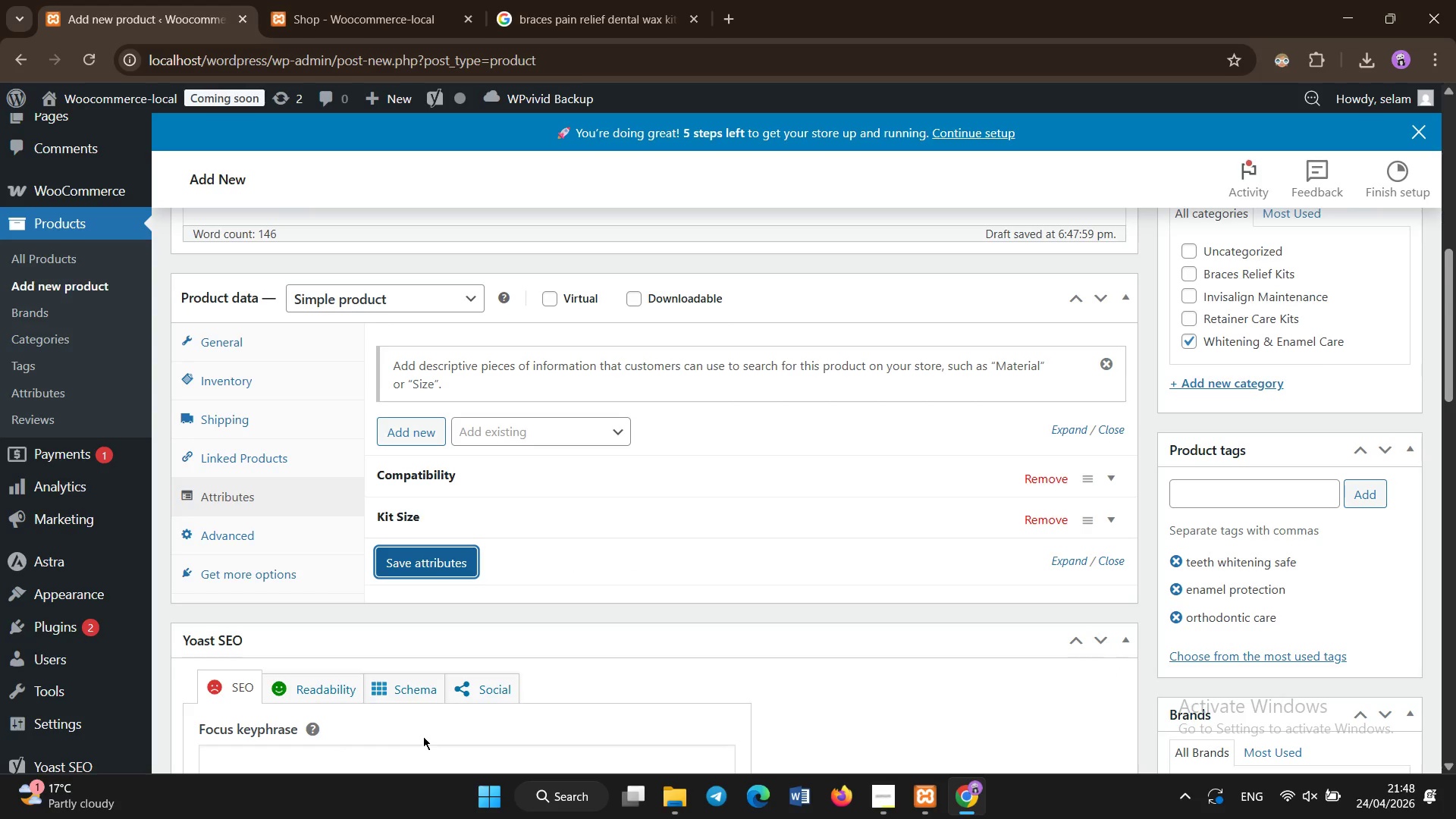 
wait(11.12)
 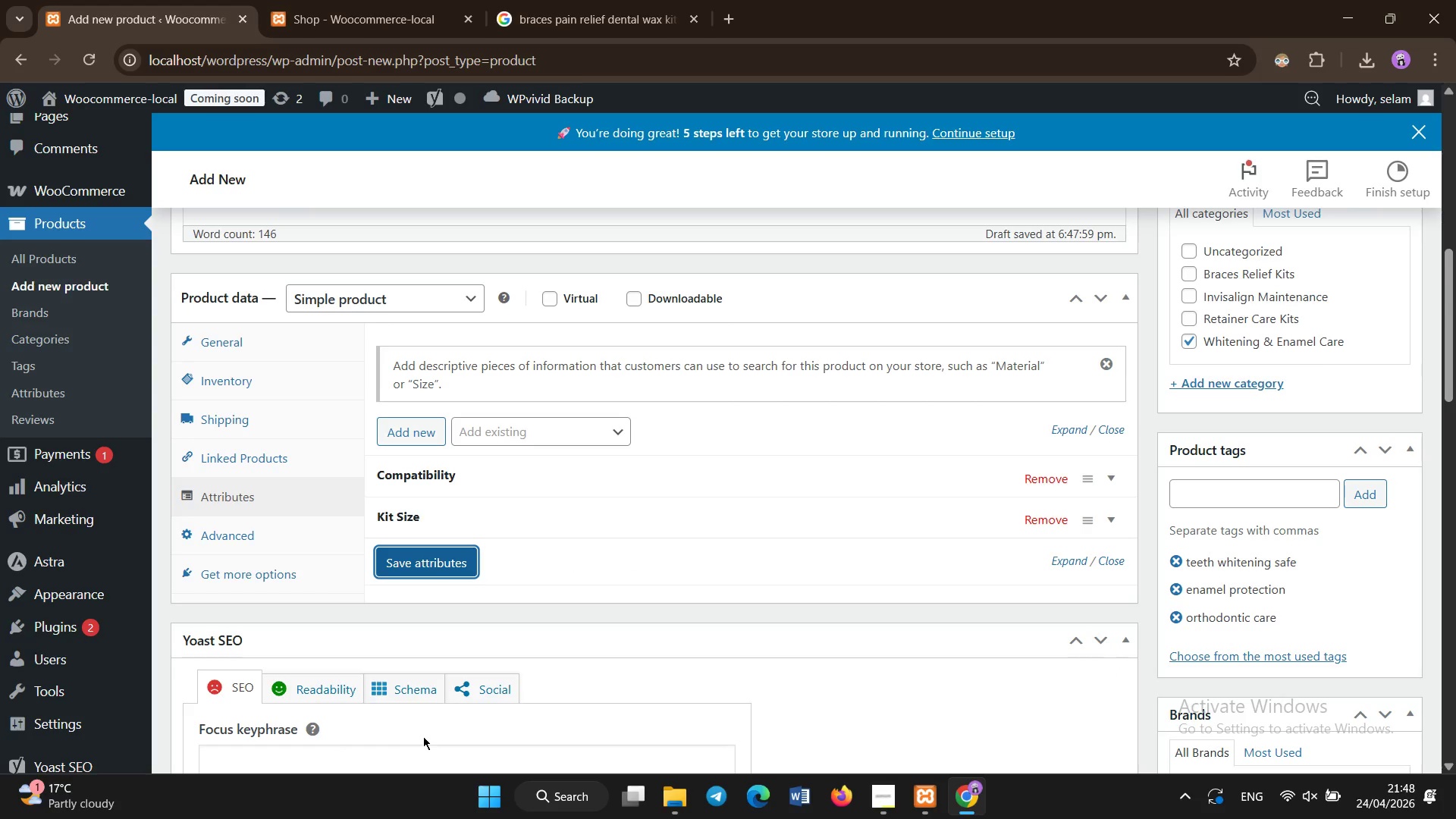 
left_click([414, 440])
 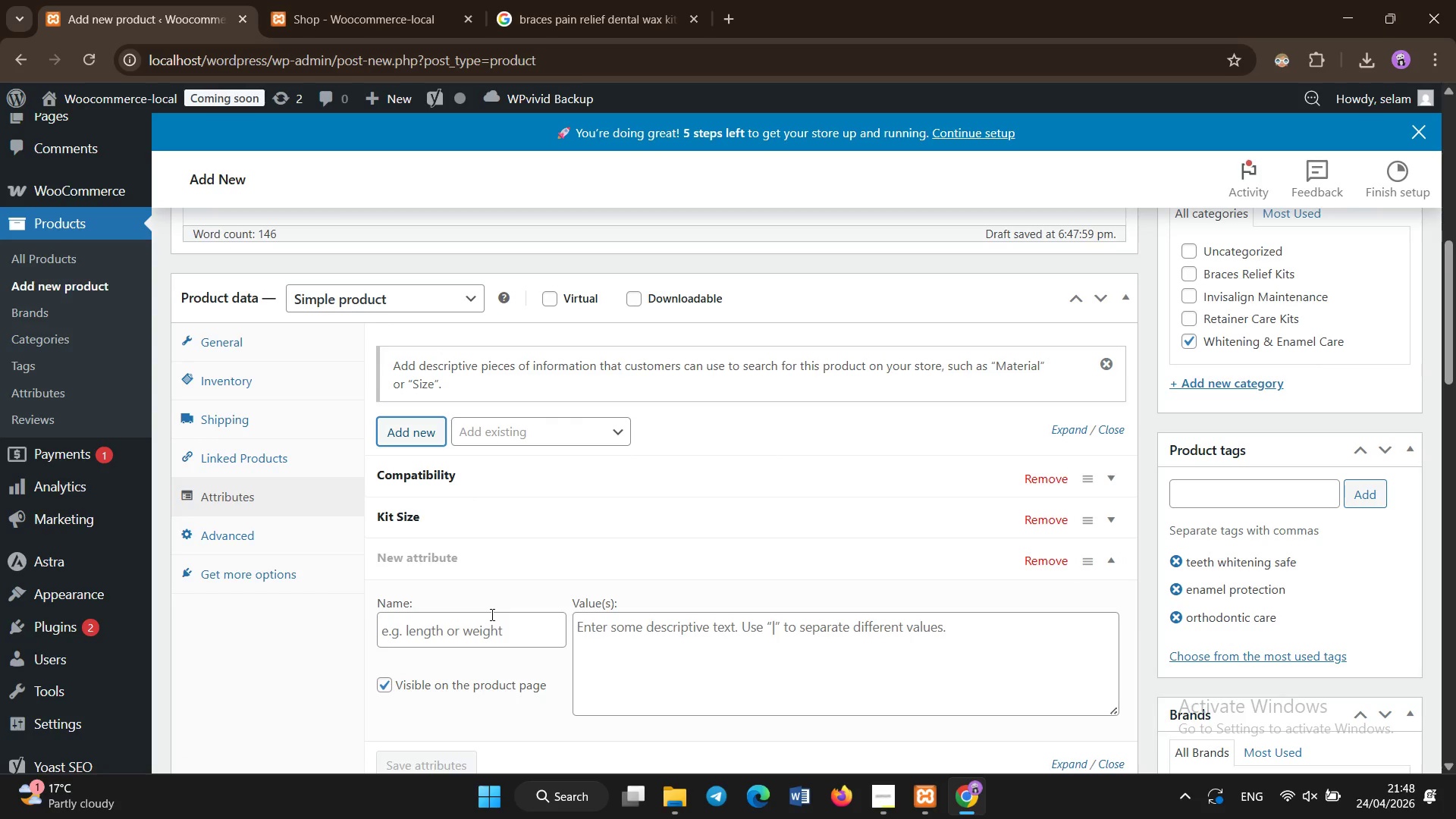 
wait(5.47)
 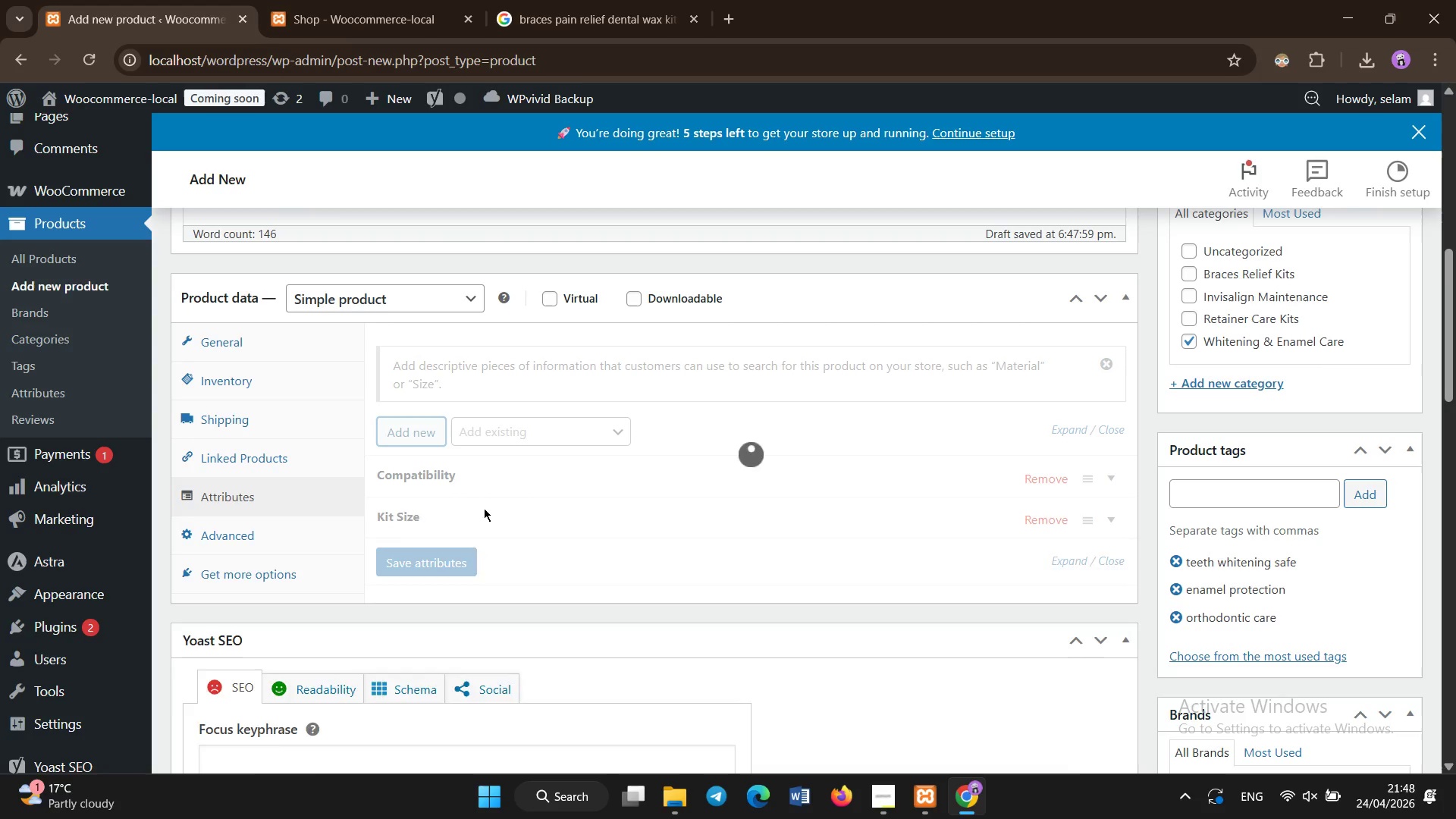 
left_click([466, 632])
 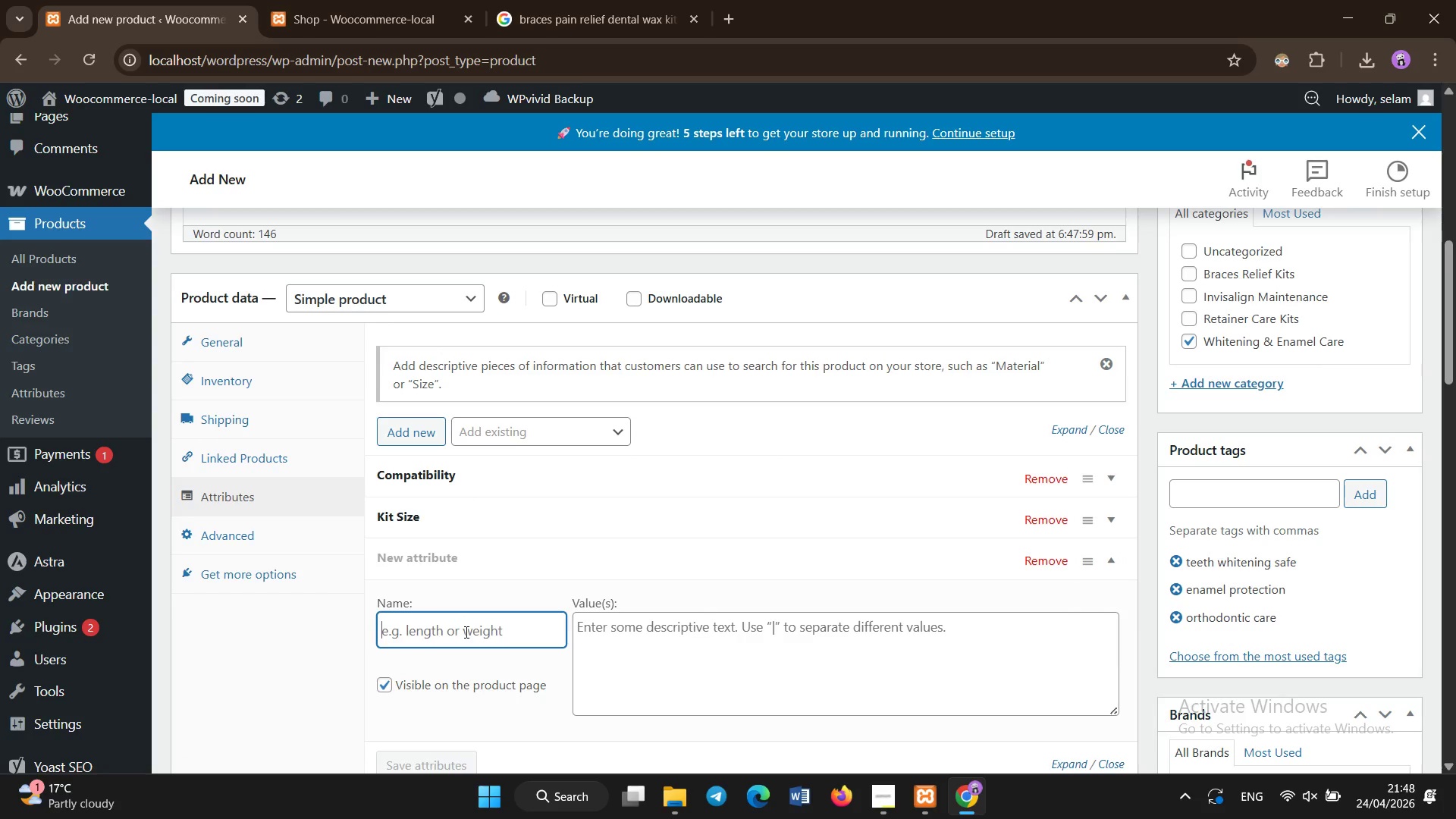 
key(F)
 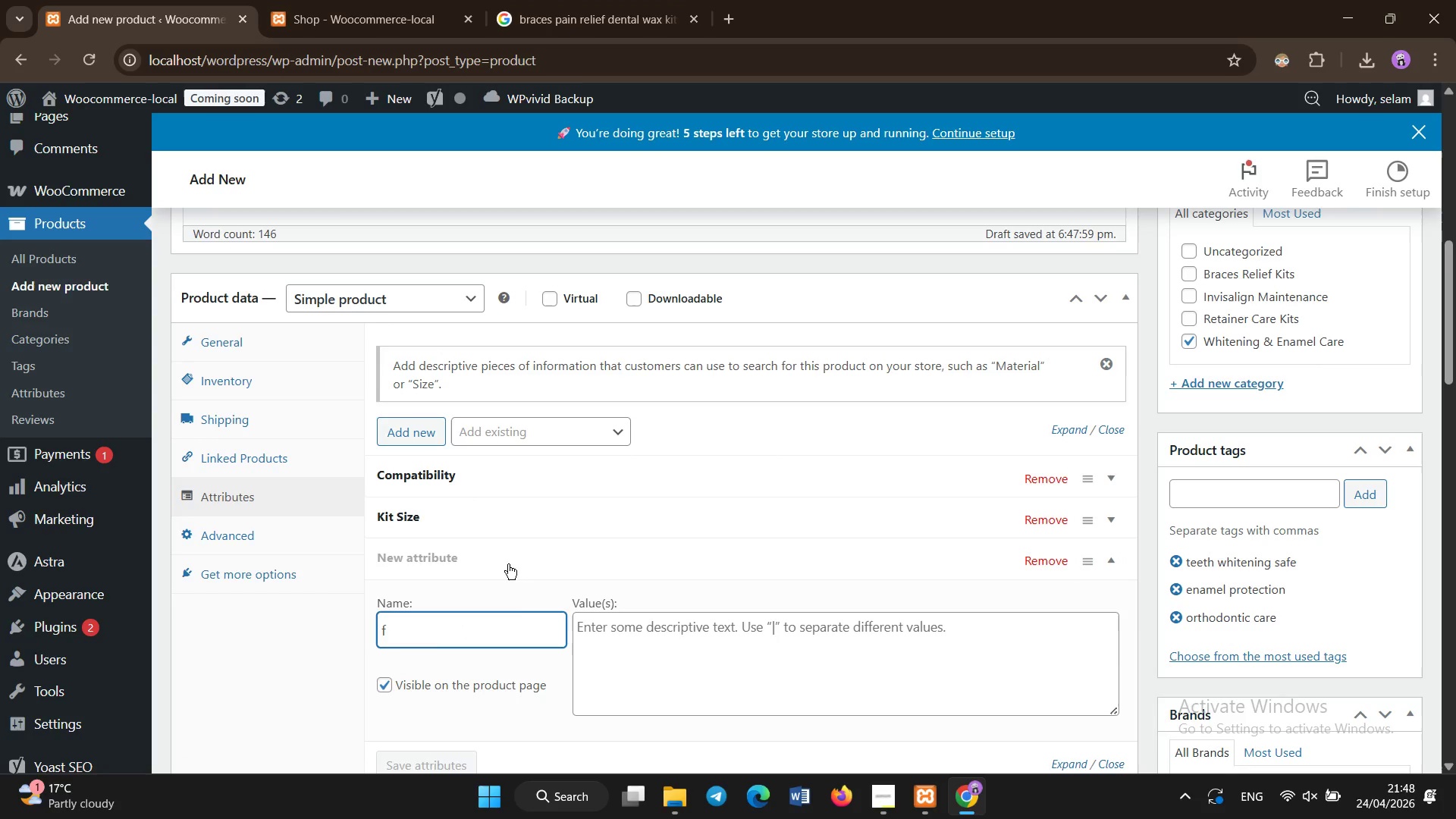 
scroll: coordinate [516, 599], scroll_direction: up, amount: 1.0
 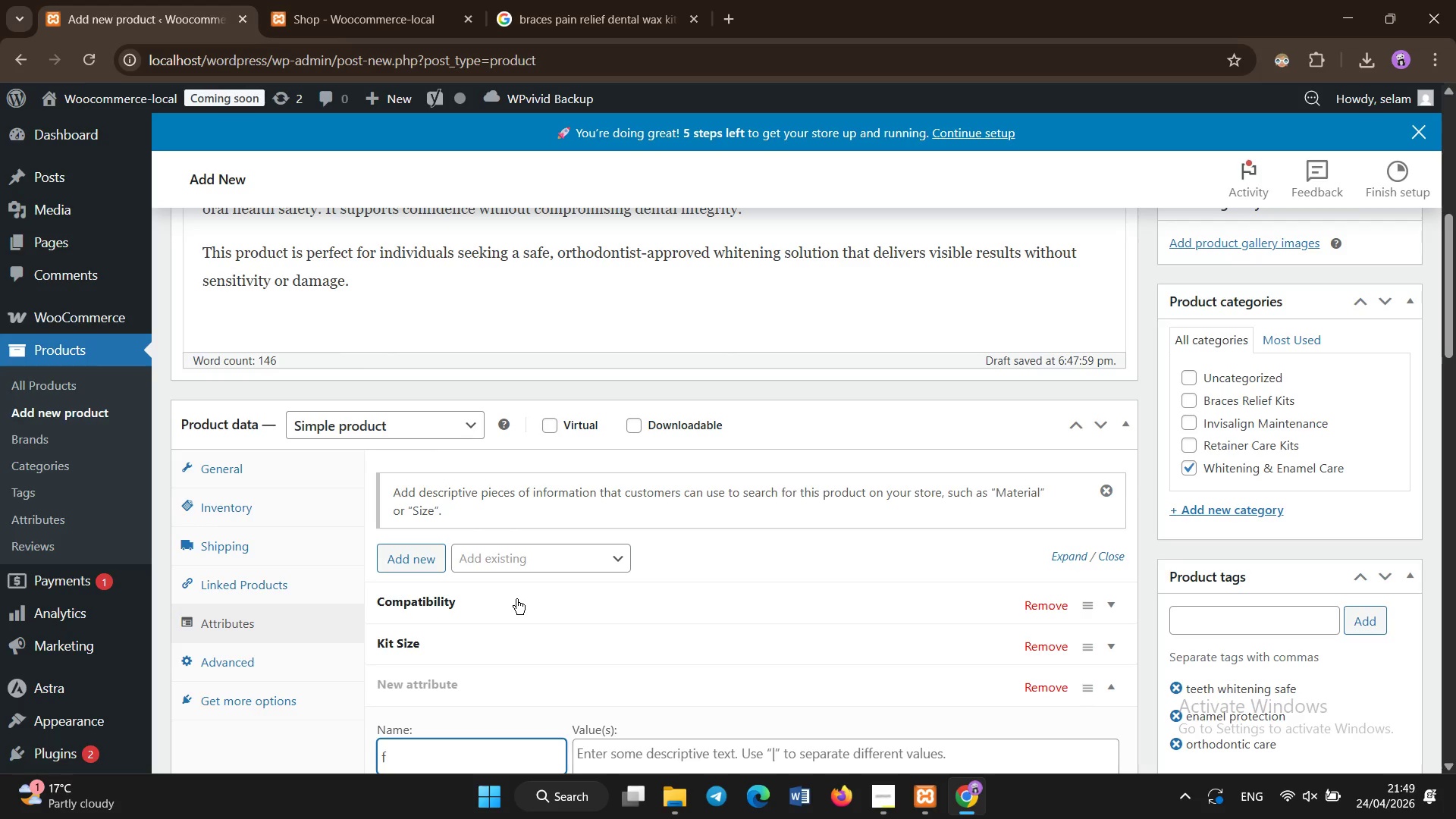 
wait(7.71)
 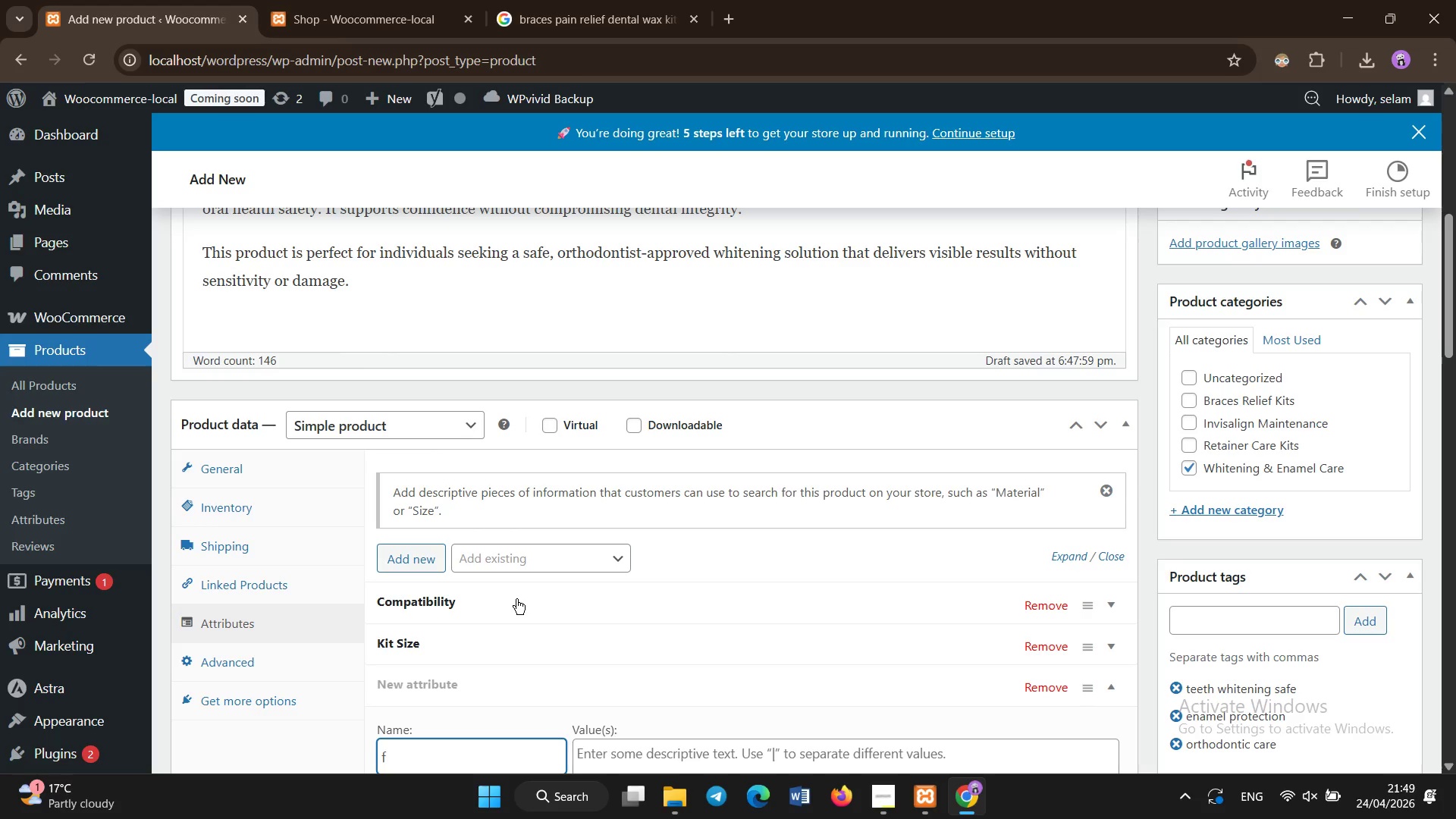 
scroll: coordinate [477, 603], scroll_direction: none, amount: 0.0
 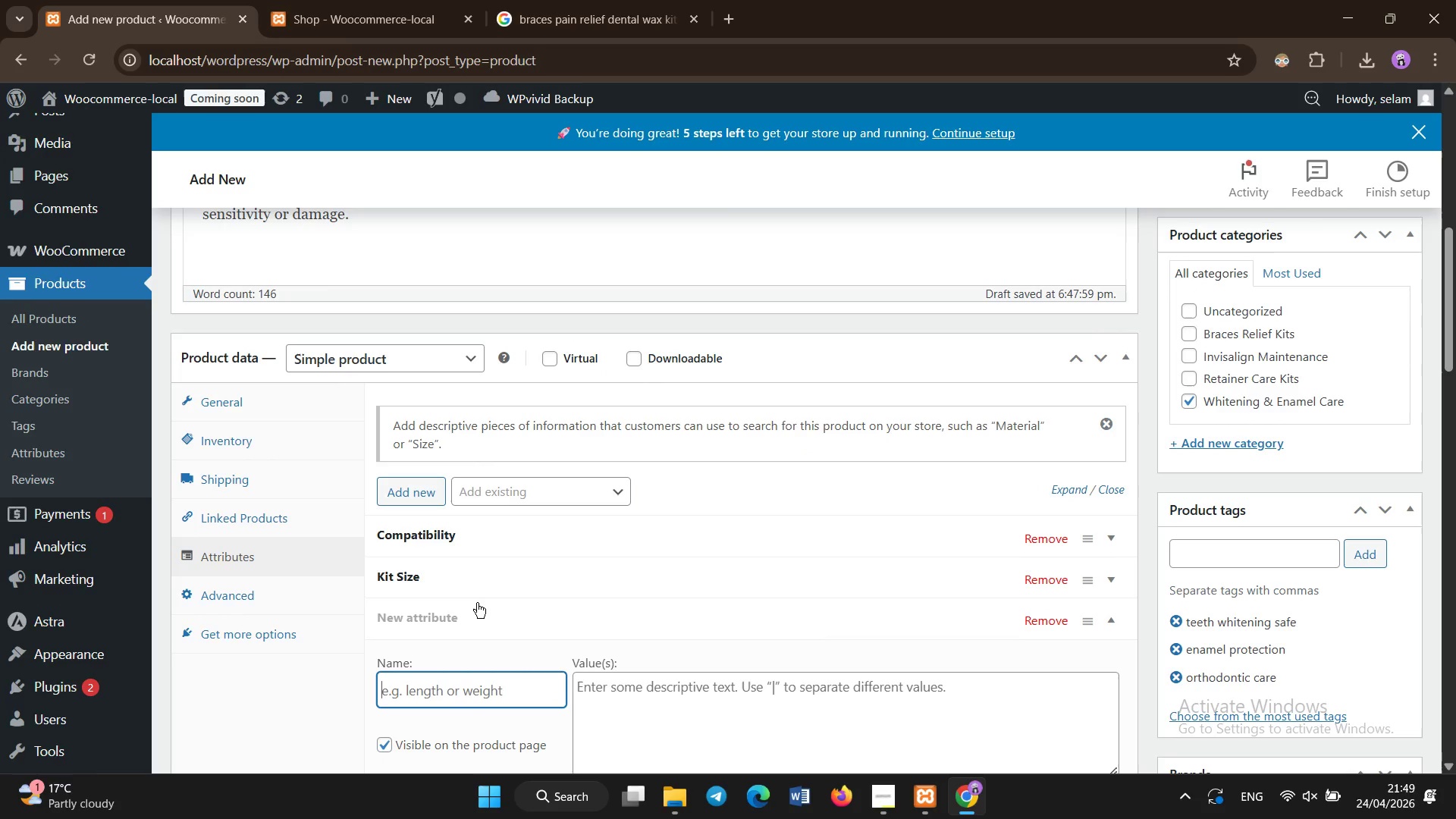 
key(Backspace)
type(Flavor )
 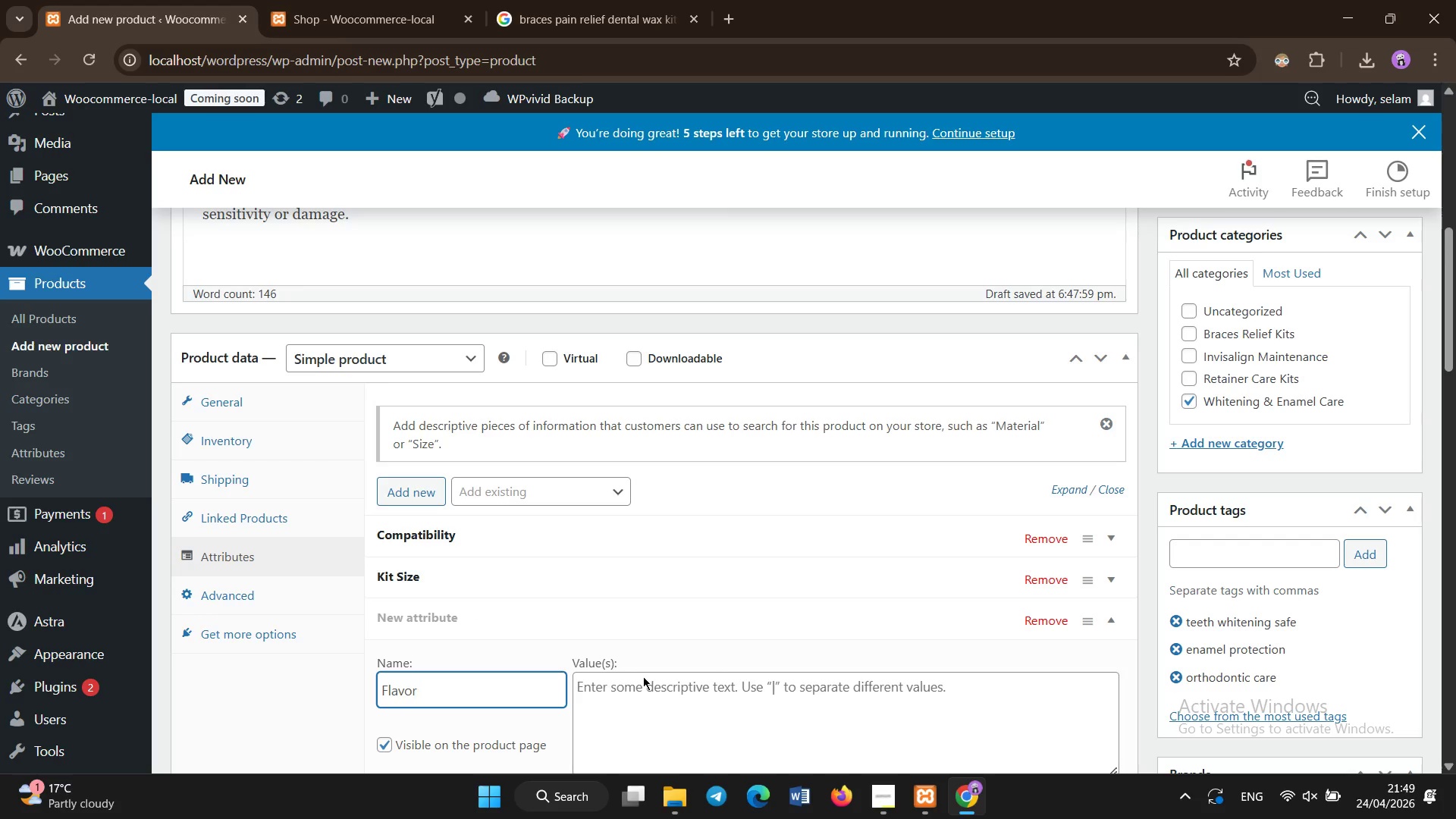 
left_click([736, 731])
 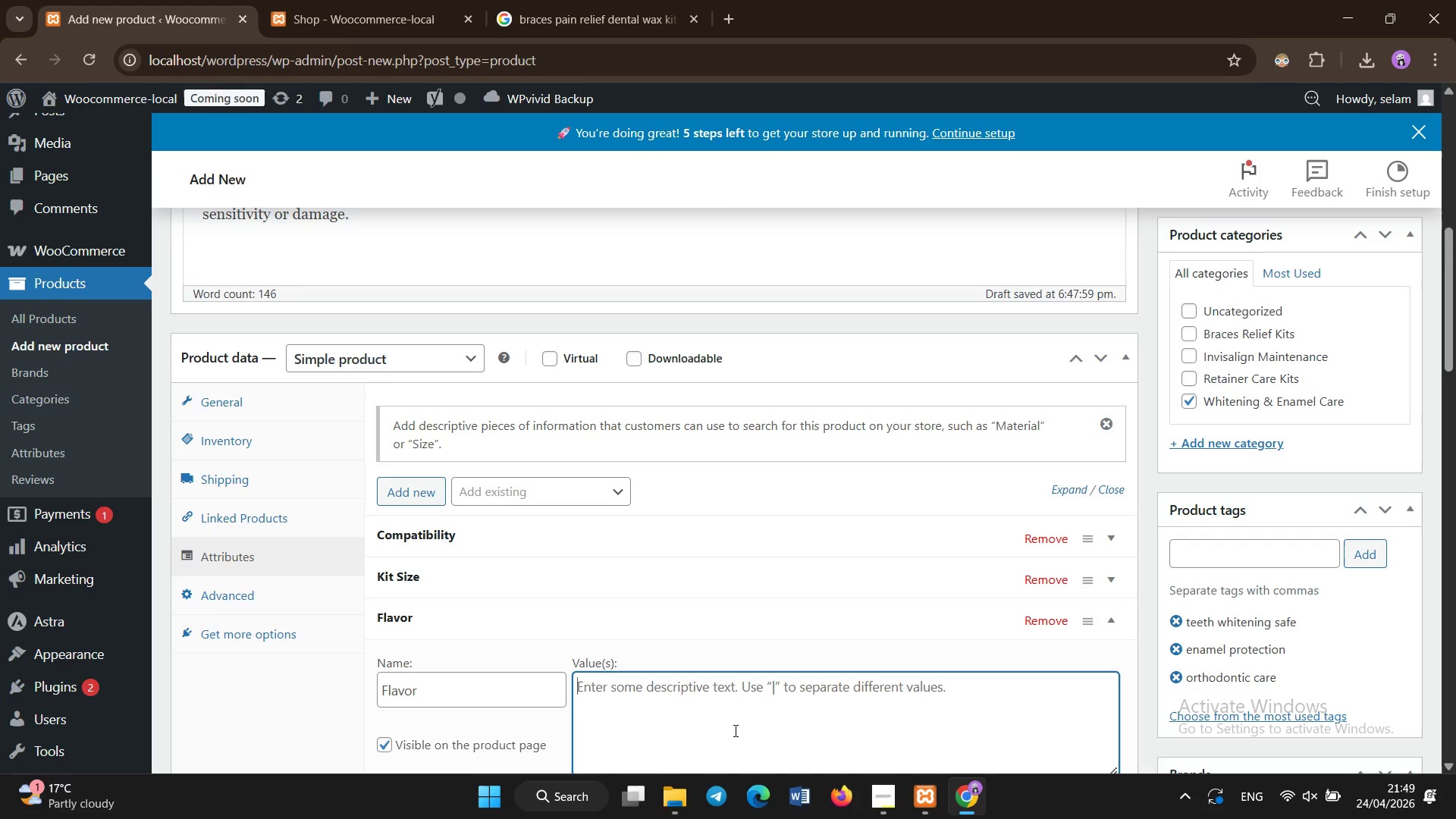 
type(Complete )
 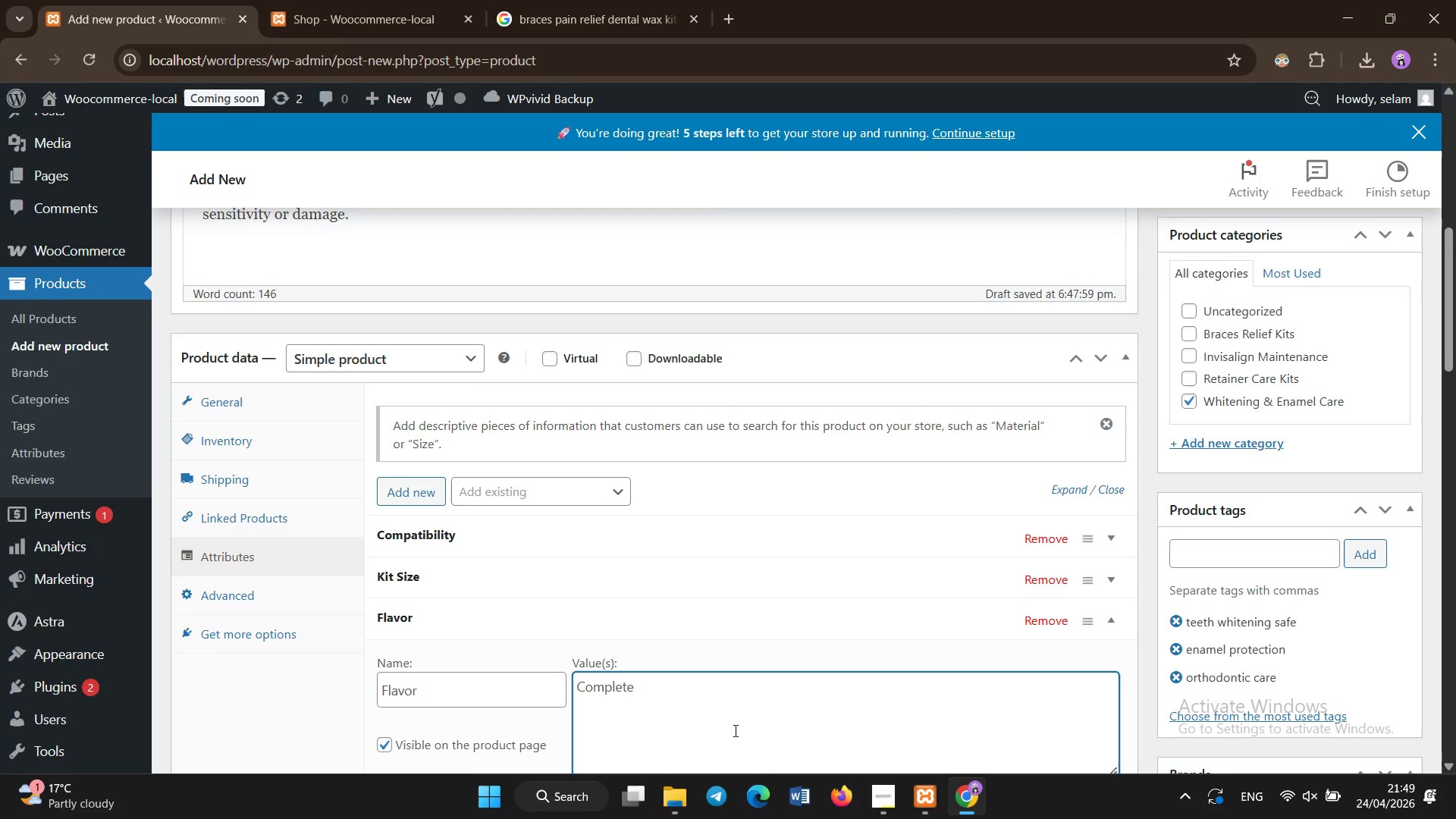 
scroll: coordinate [736, 731], scroll_direction: down, amount: 1.0
 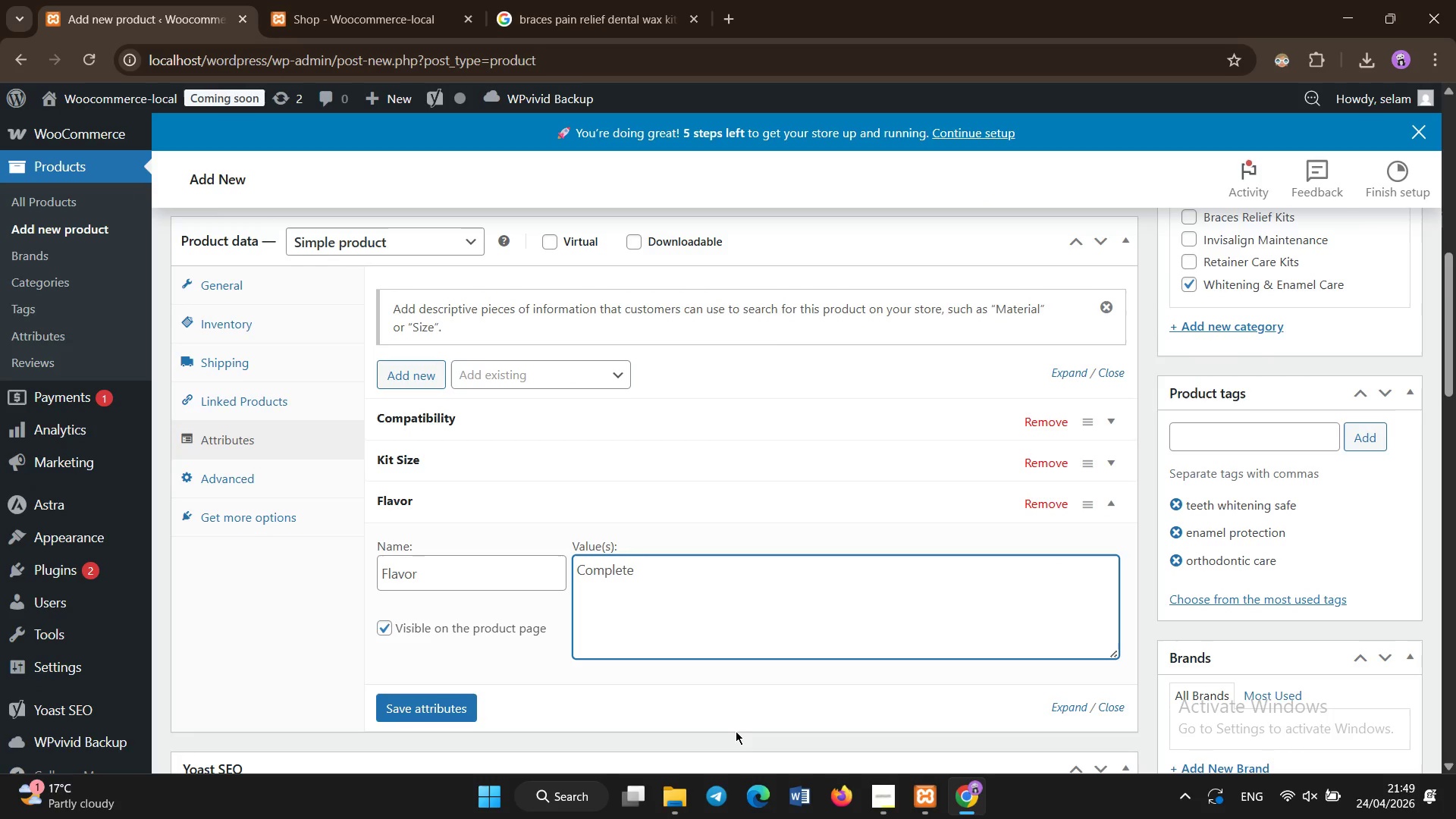 
key(Backspace)
 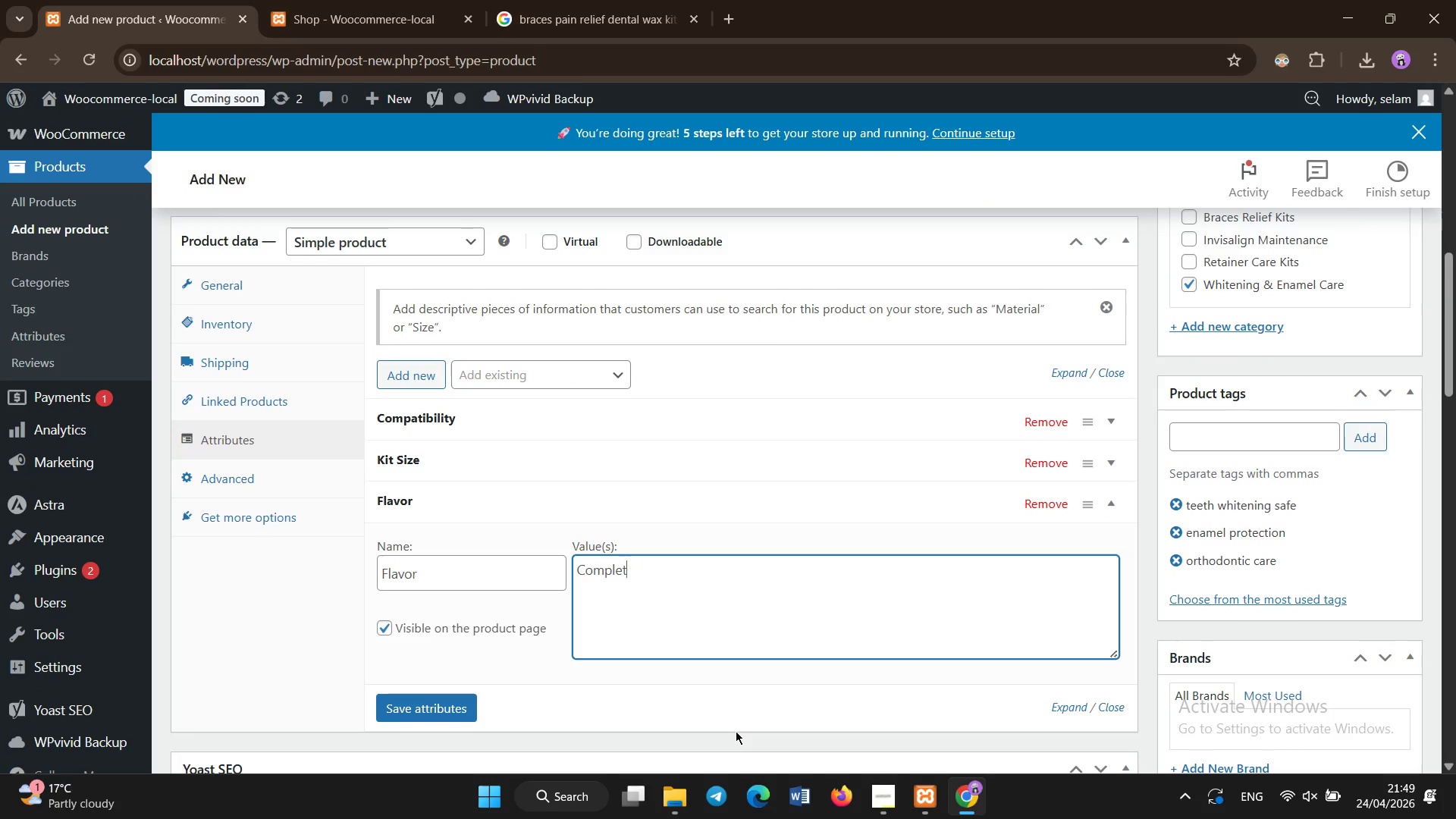 
key(Backspace)
 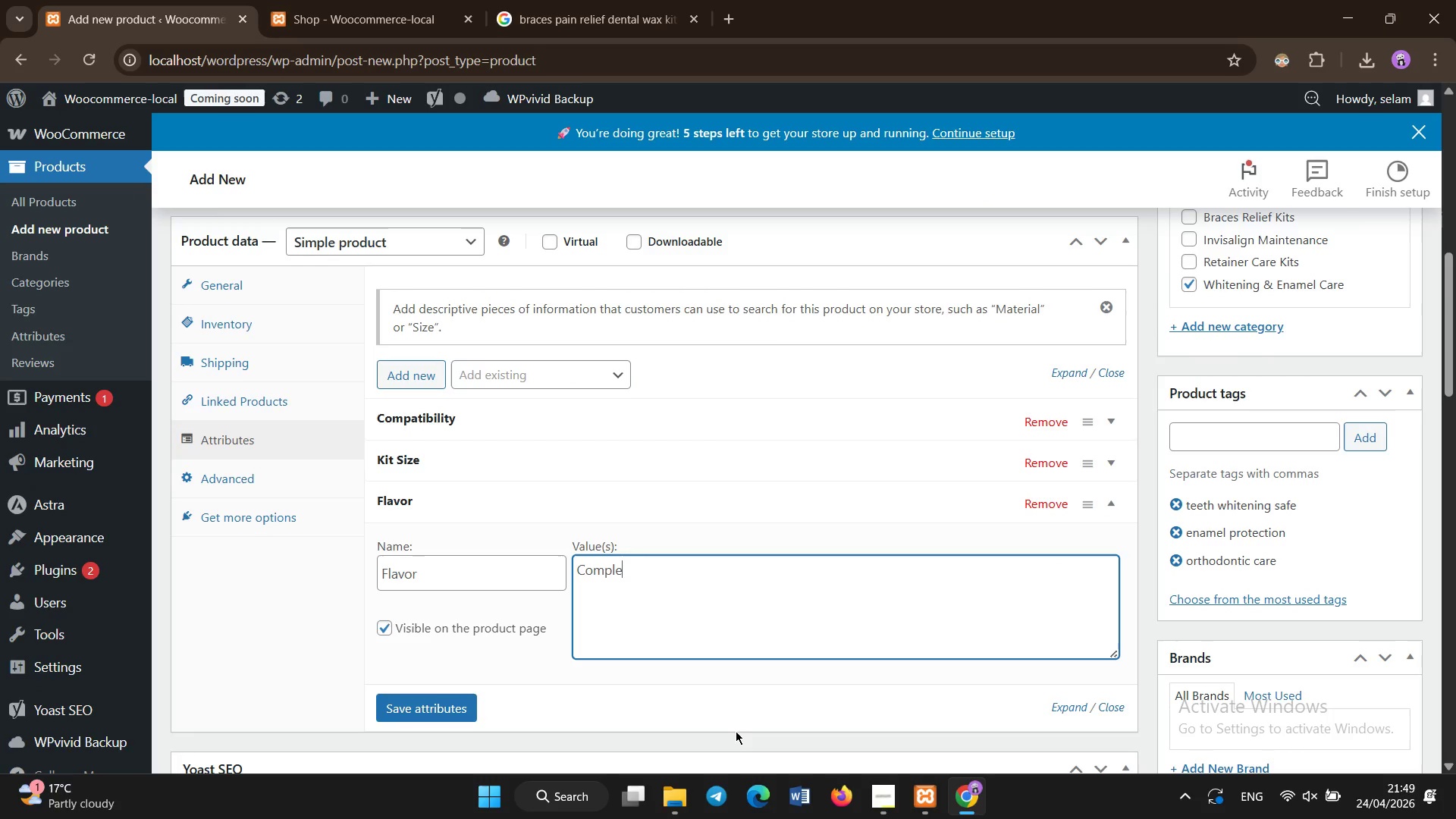 
key(Backspace)
 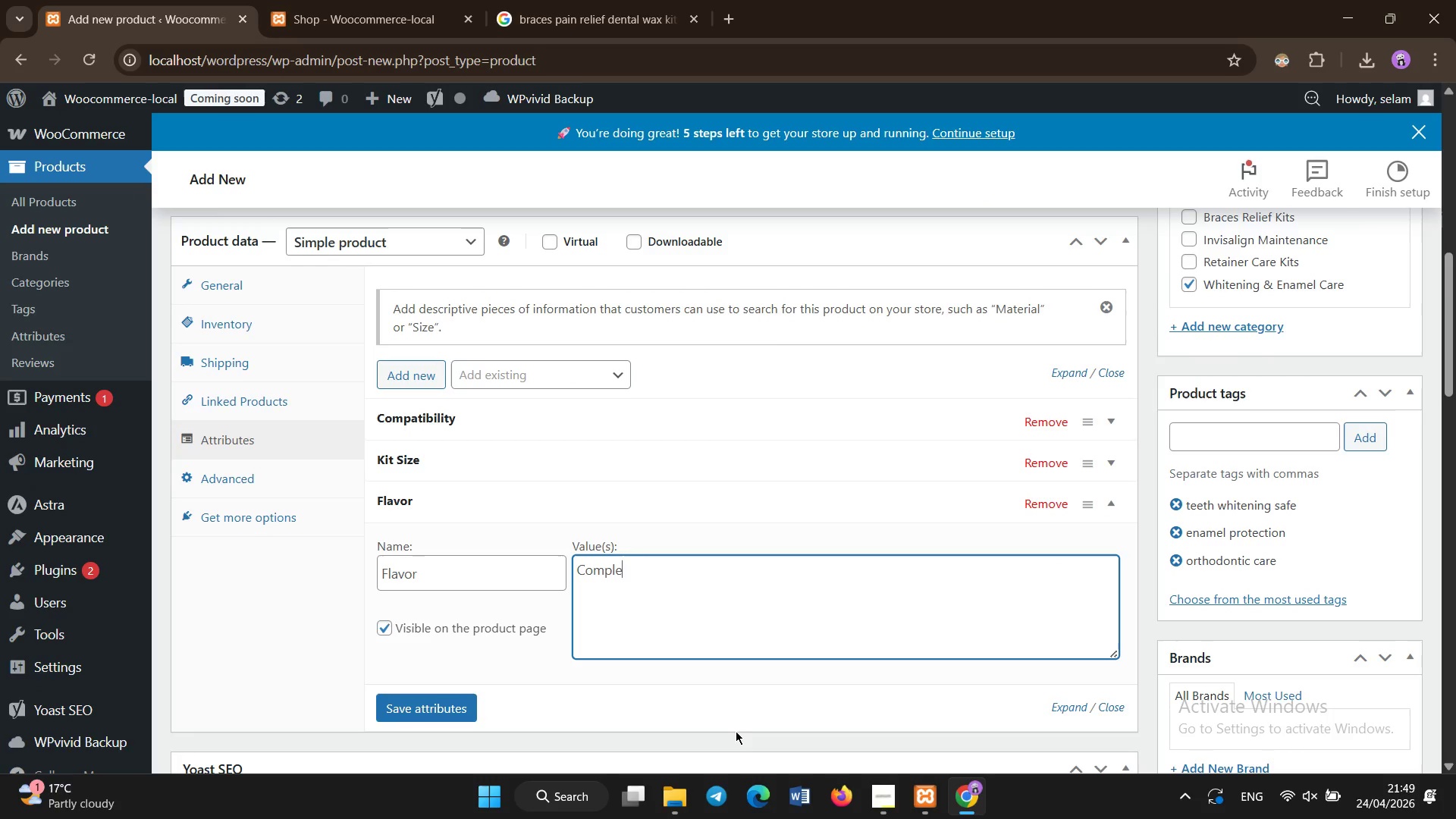 
key(Backspace)
 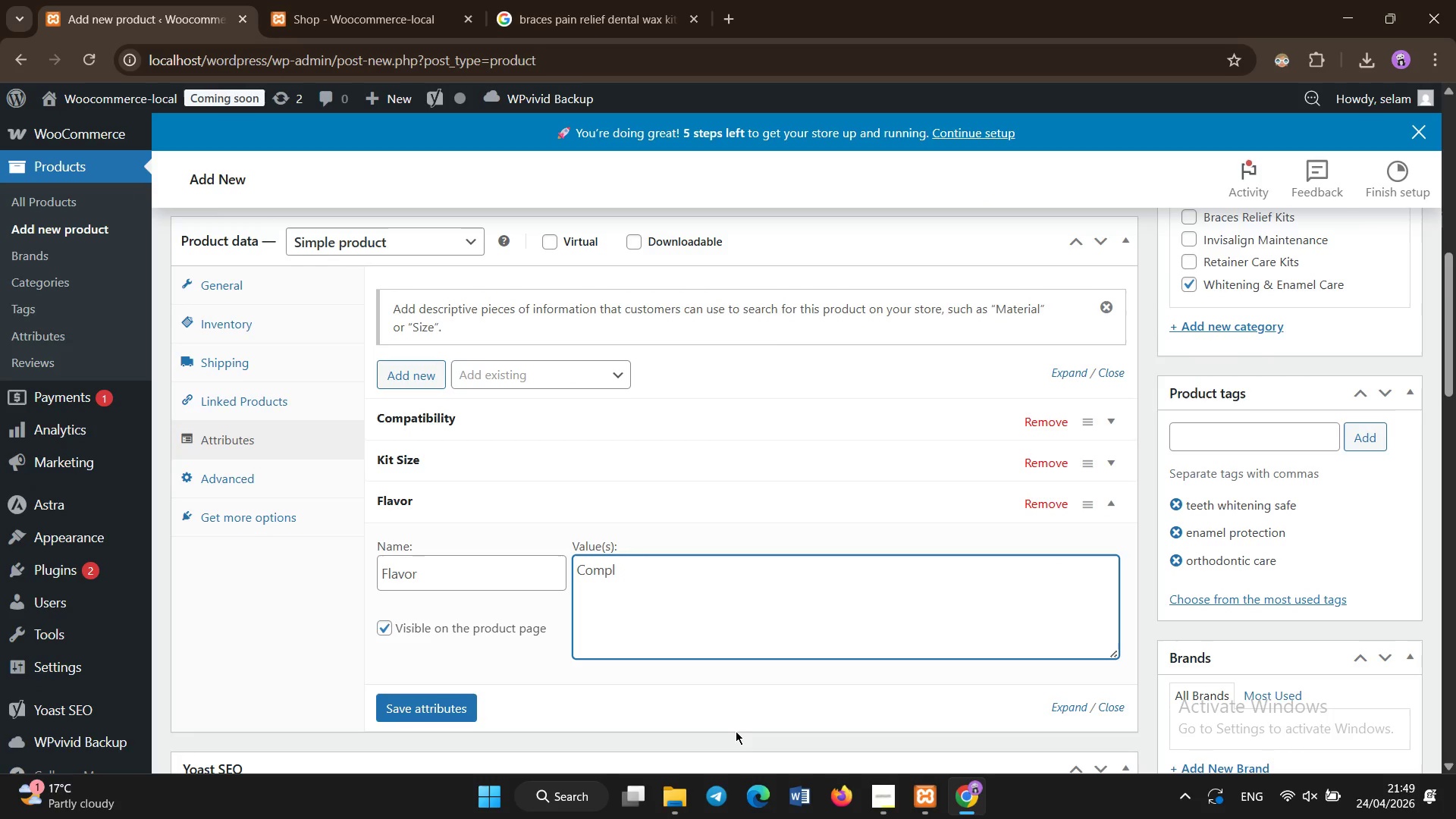 
key(Backspace)
 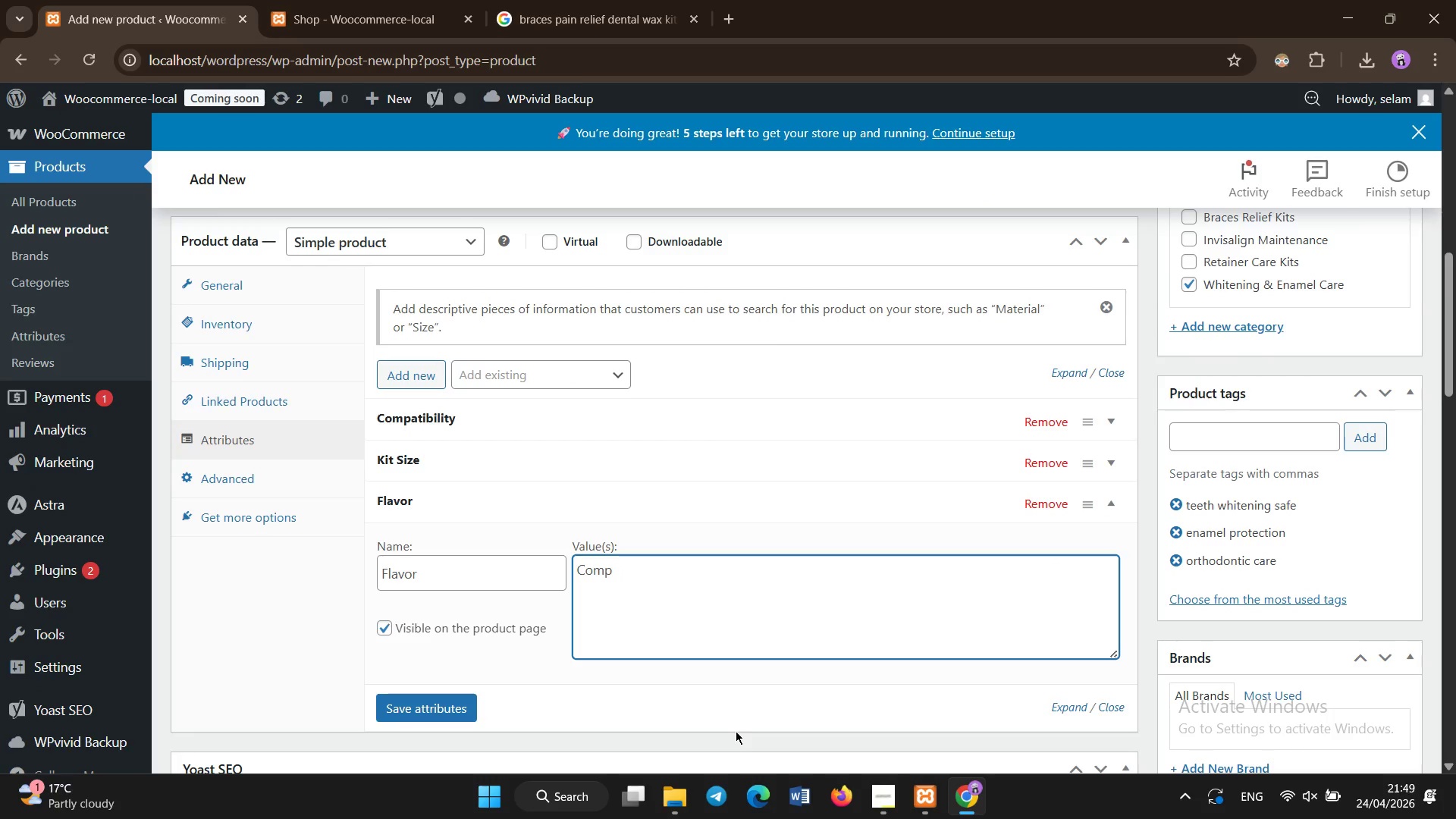 
key(Backspace)
 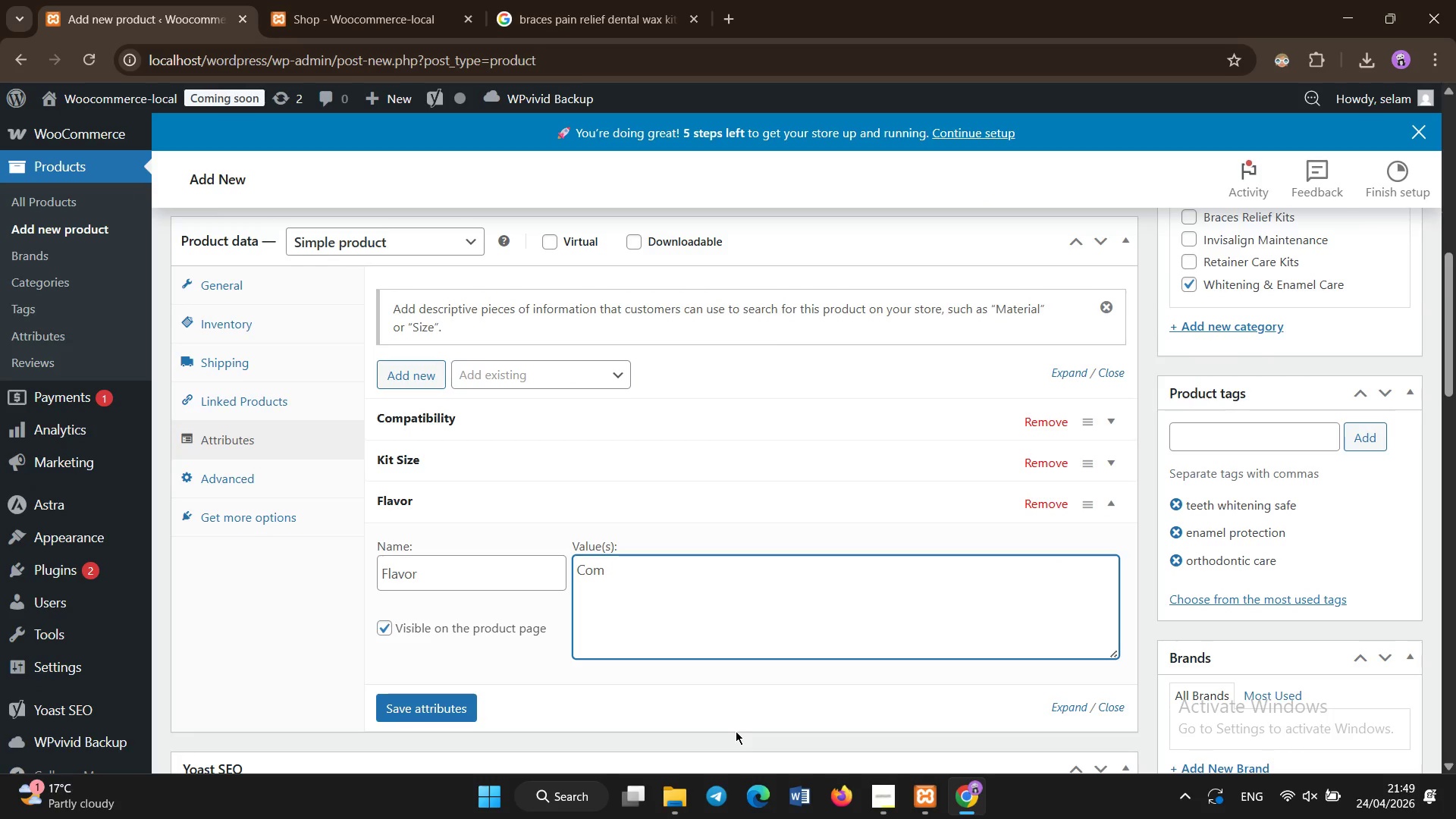 
key(Backspace)
 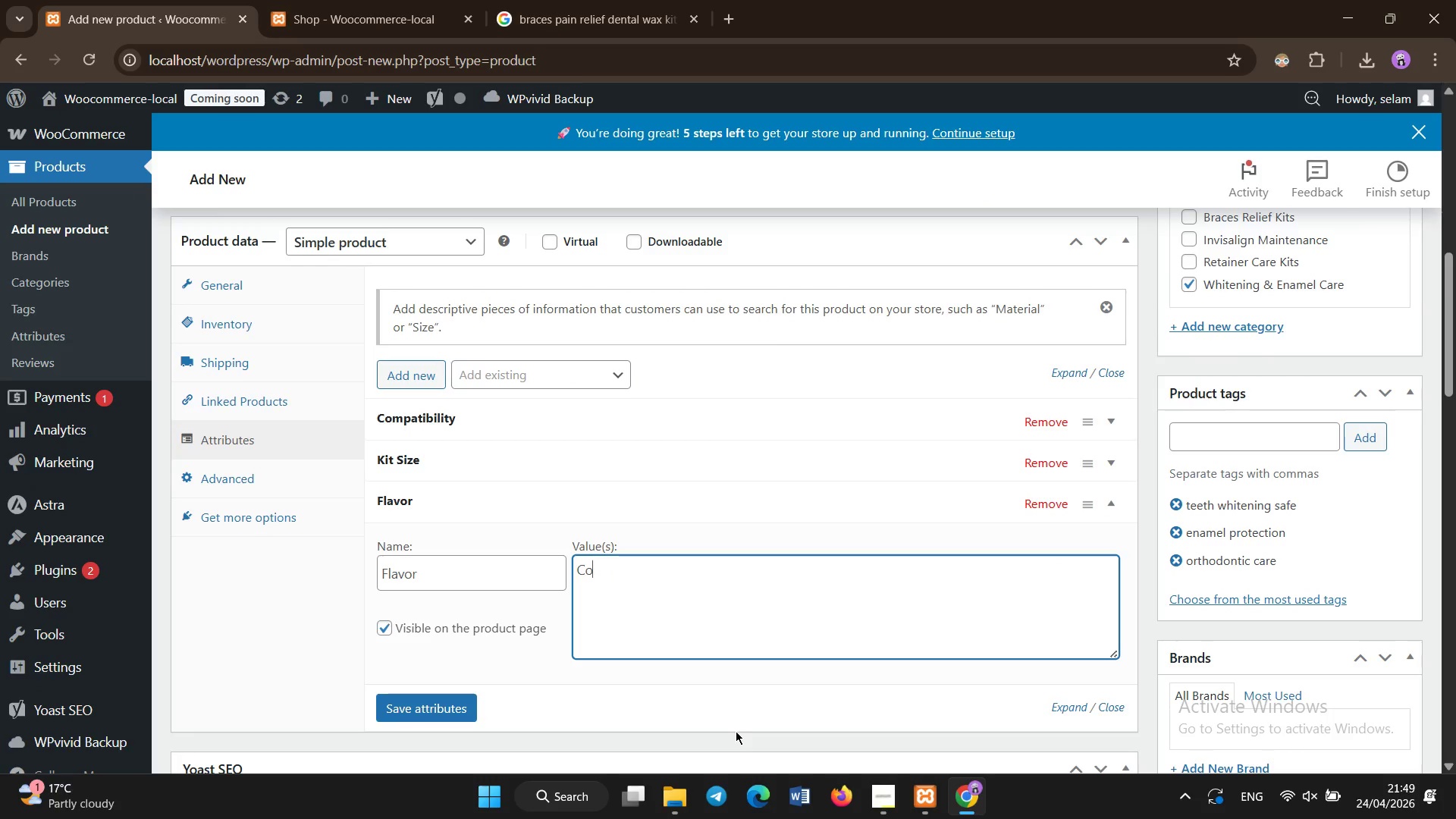 
key(Backspace)
 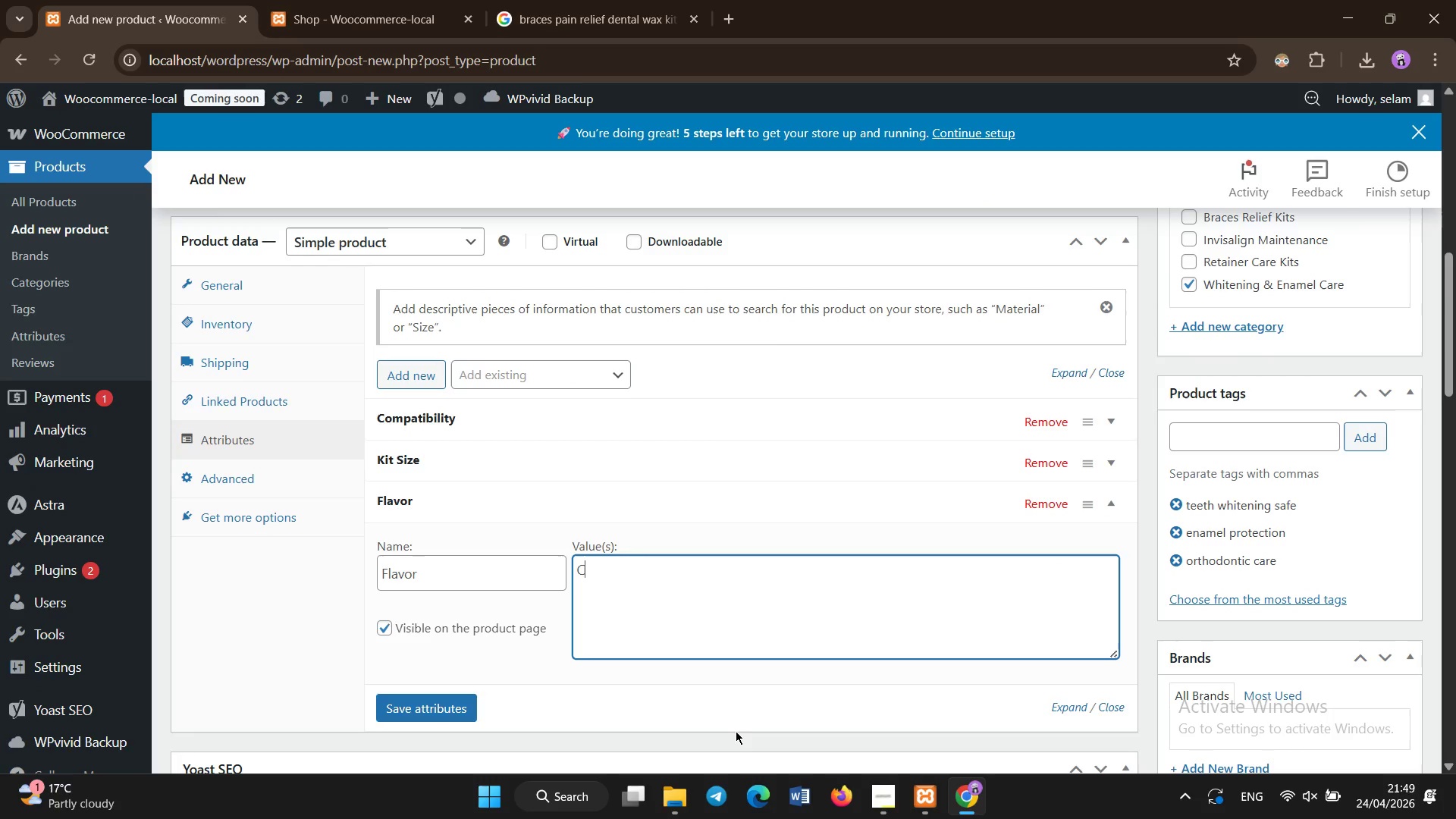 
key(Backspace)
 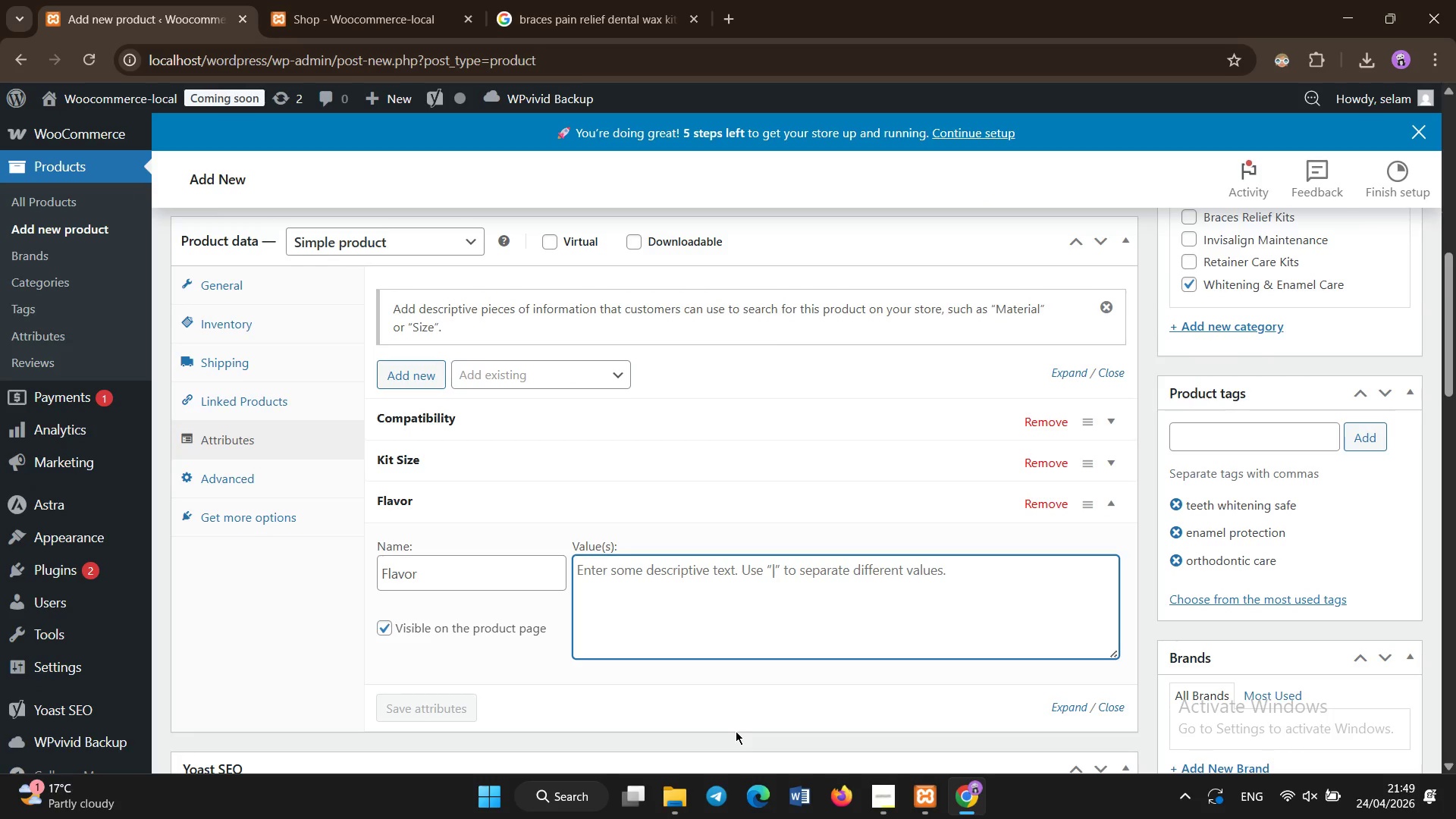 
key(Backspace)
 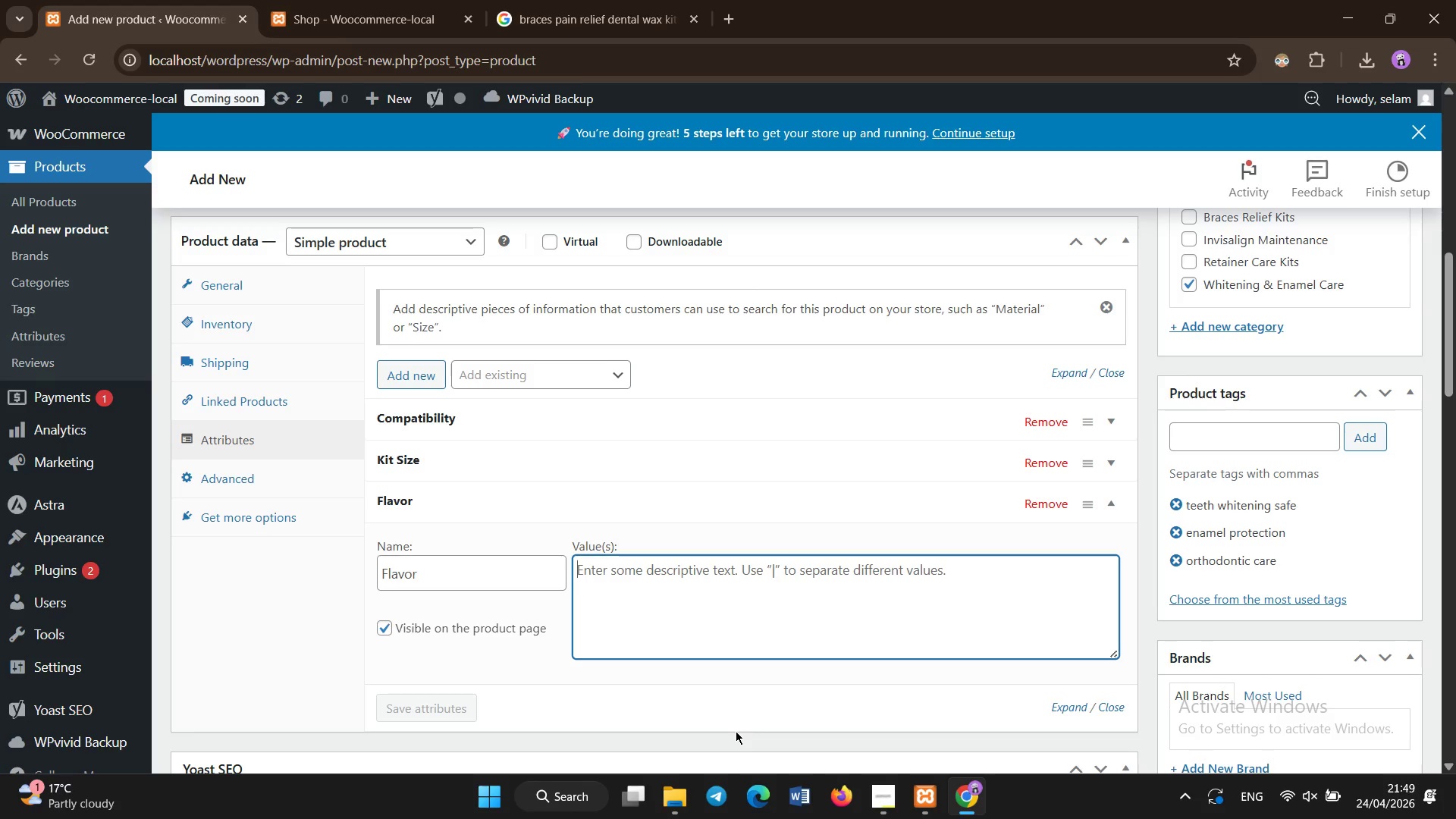 
wait(5.5)
 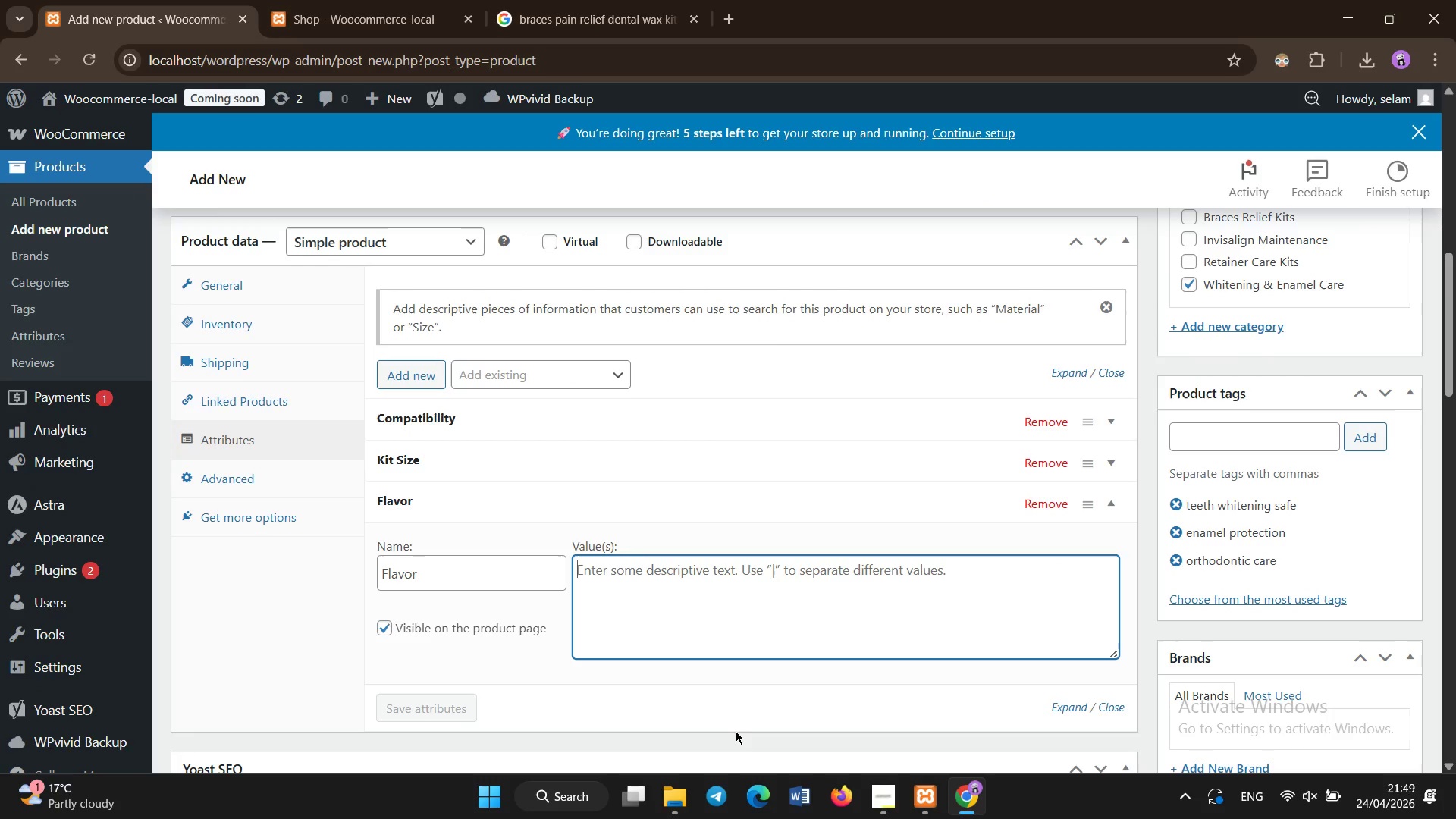 
type(Mil)
 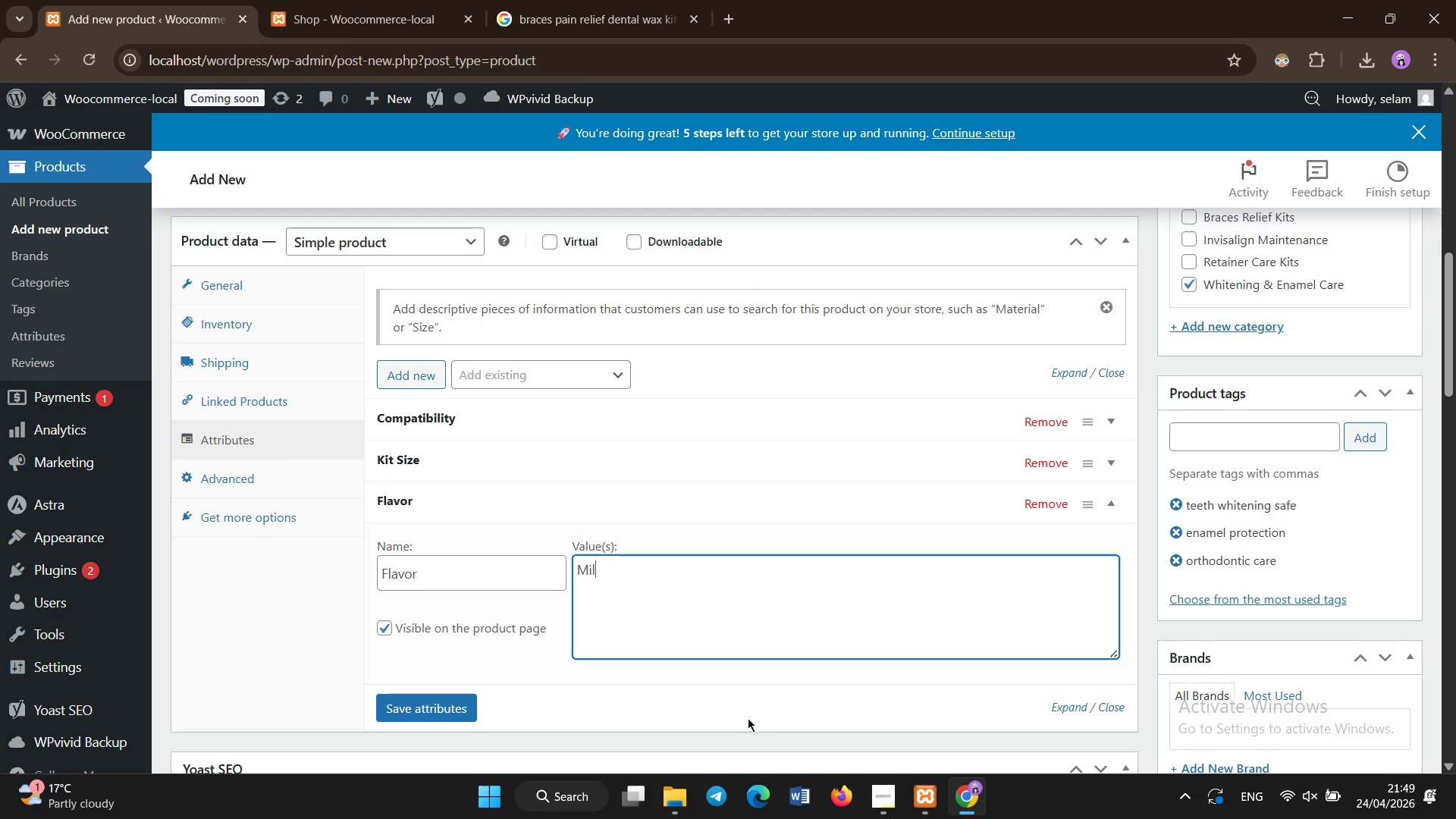 
type(d Citrus)
 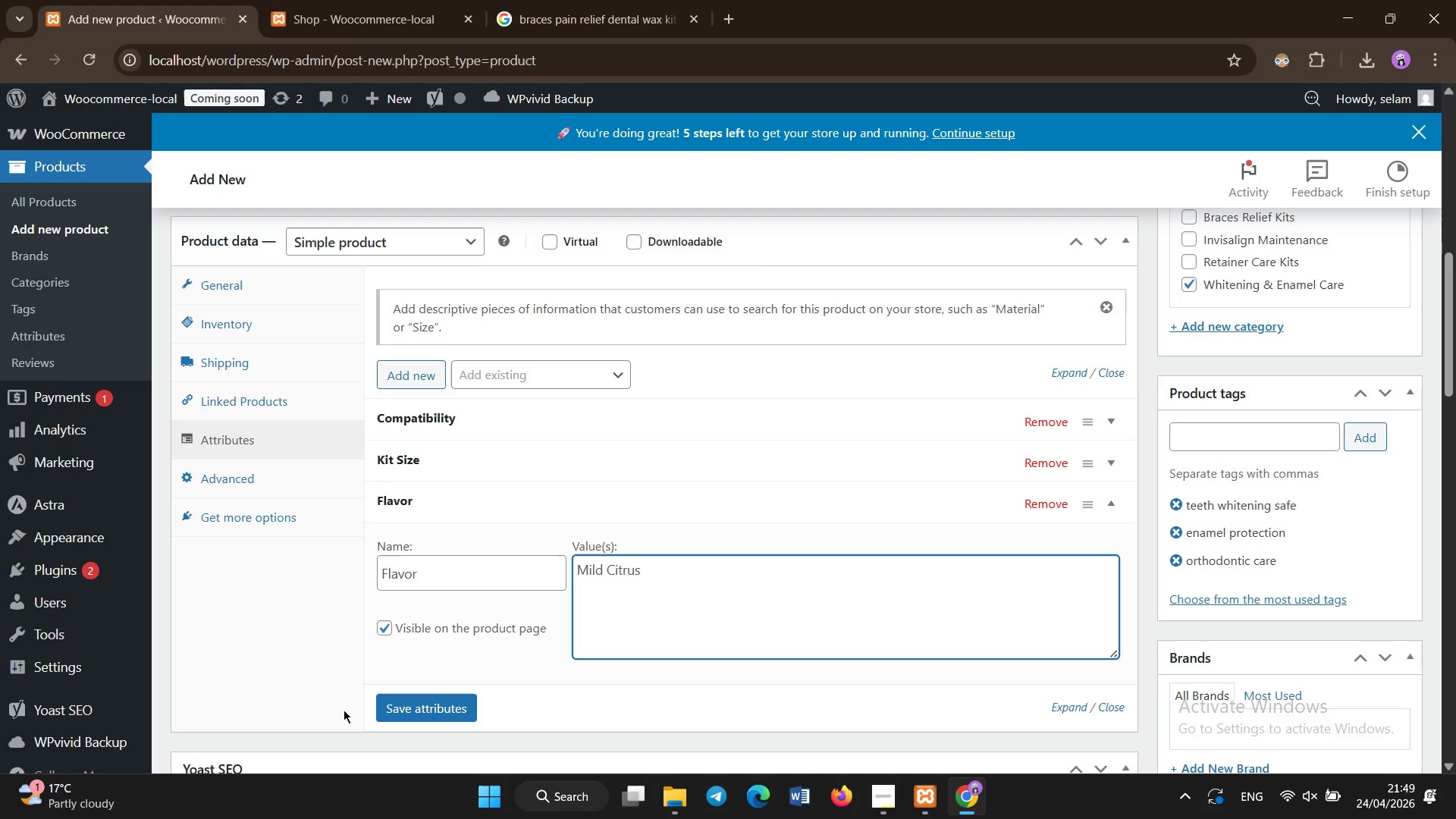 
left_click([406, 707])
 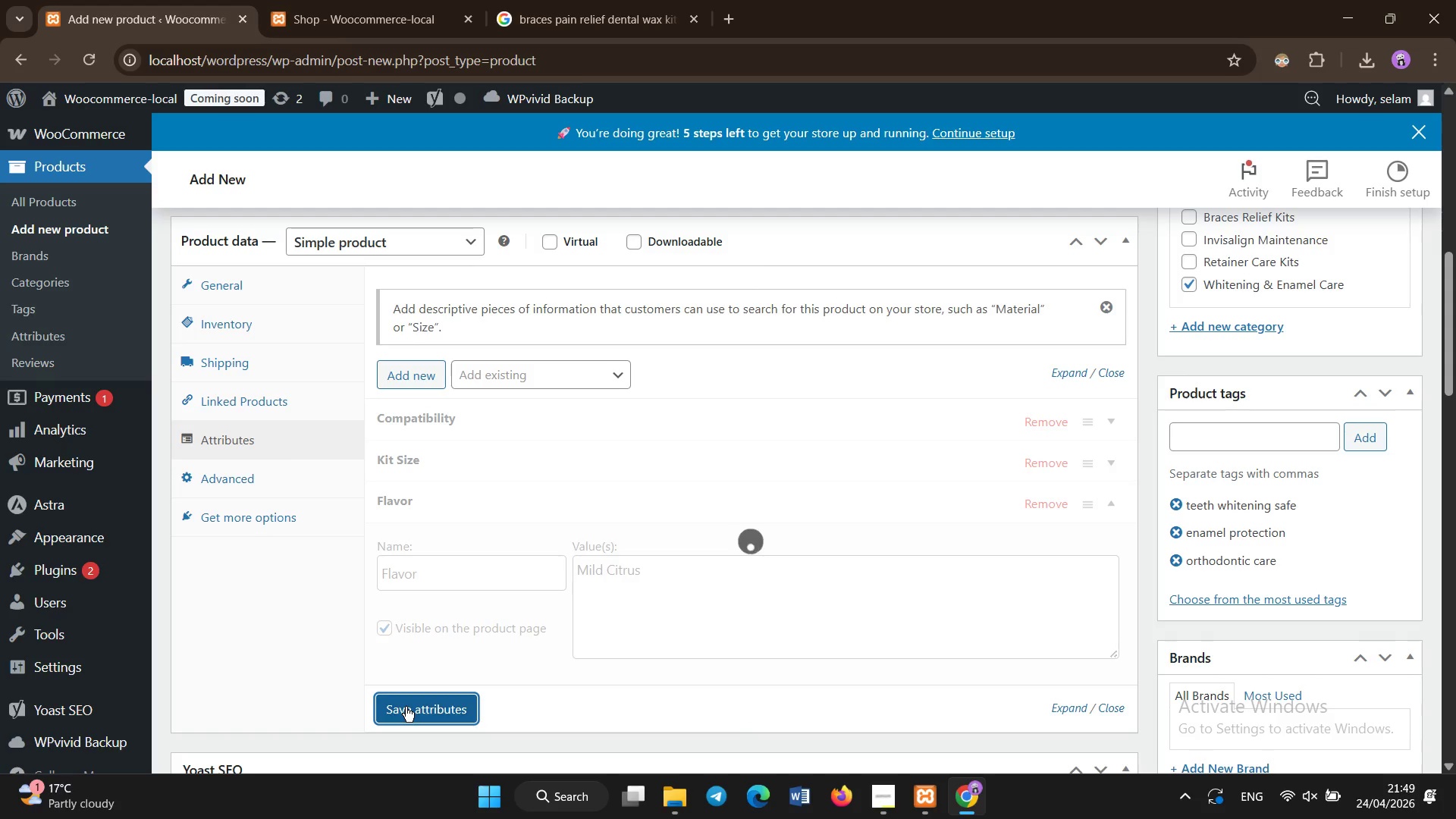 
left_click([406, 707])
 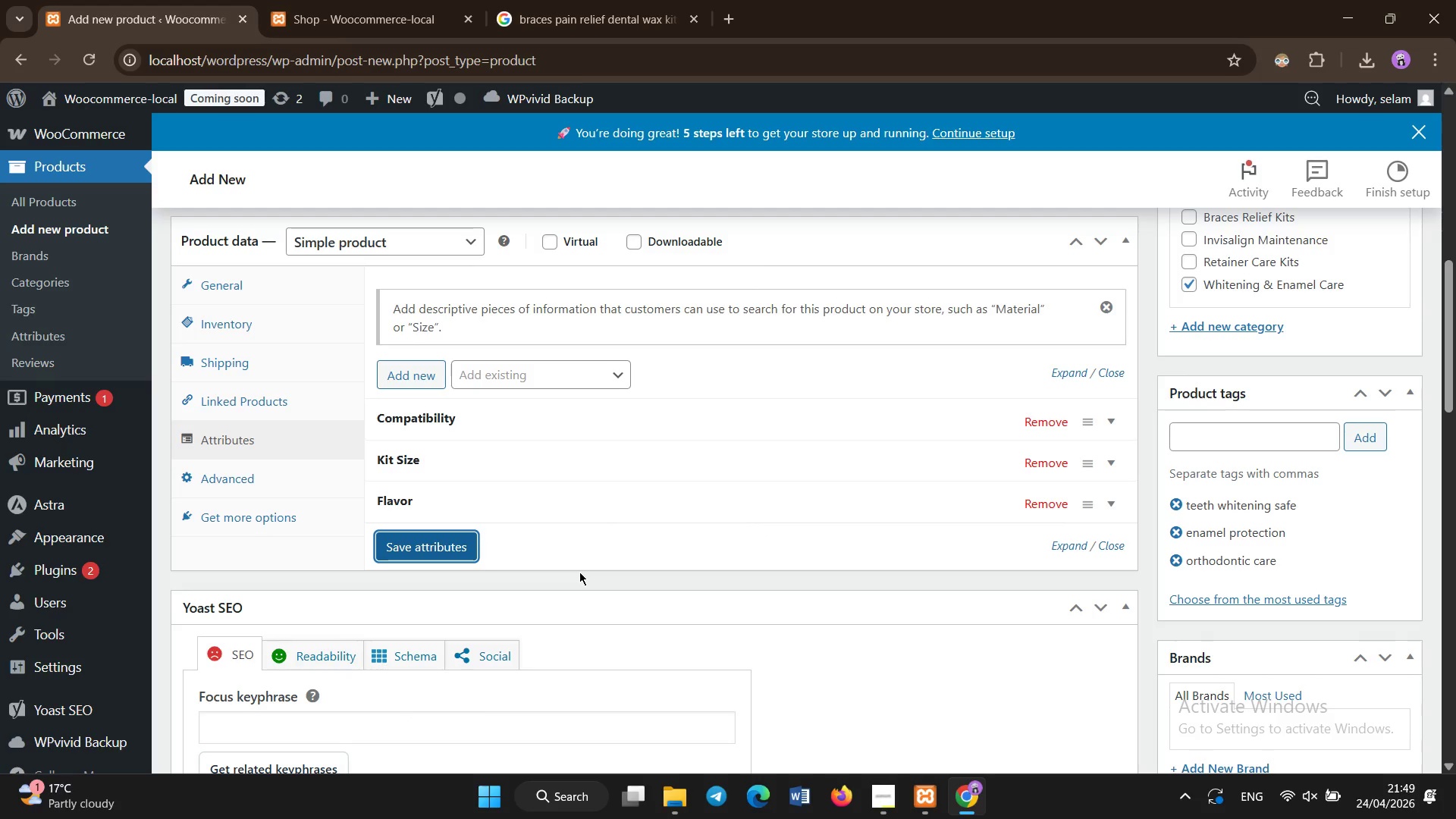 
scroll: coordinate [579, 572], scroll_direction: down, amount: 11.0
 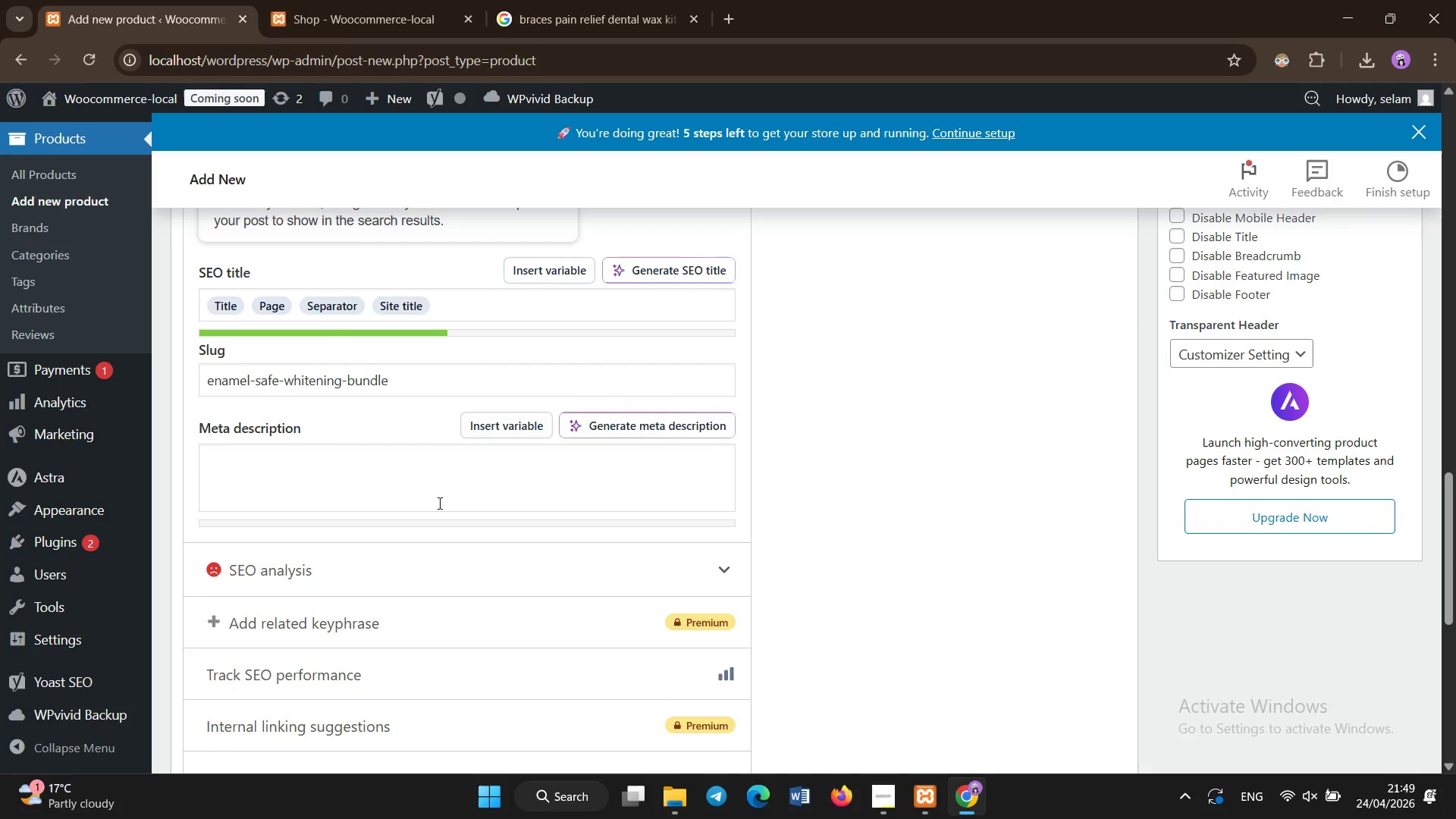 
left_click_drag(start_coordinate=[439, 500], to_coordinate=[436, 492])
 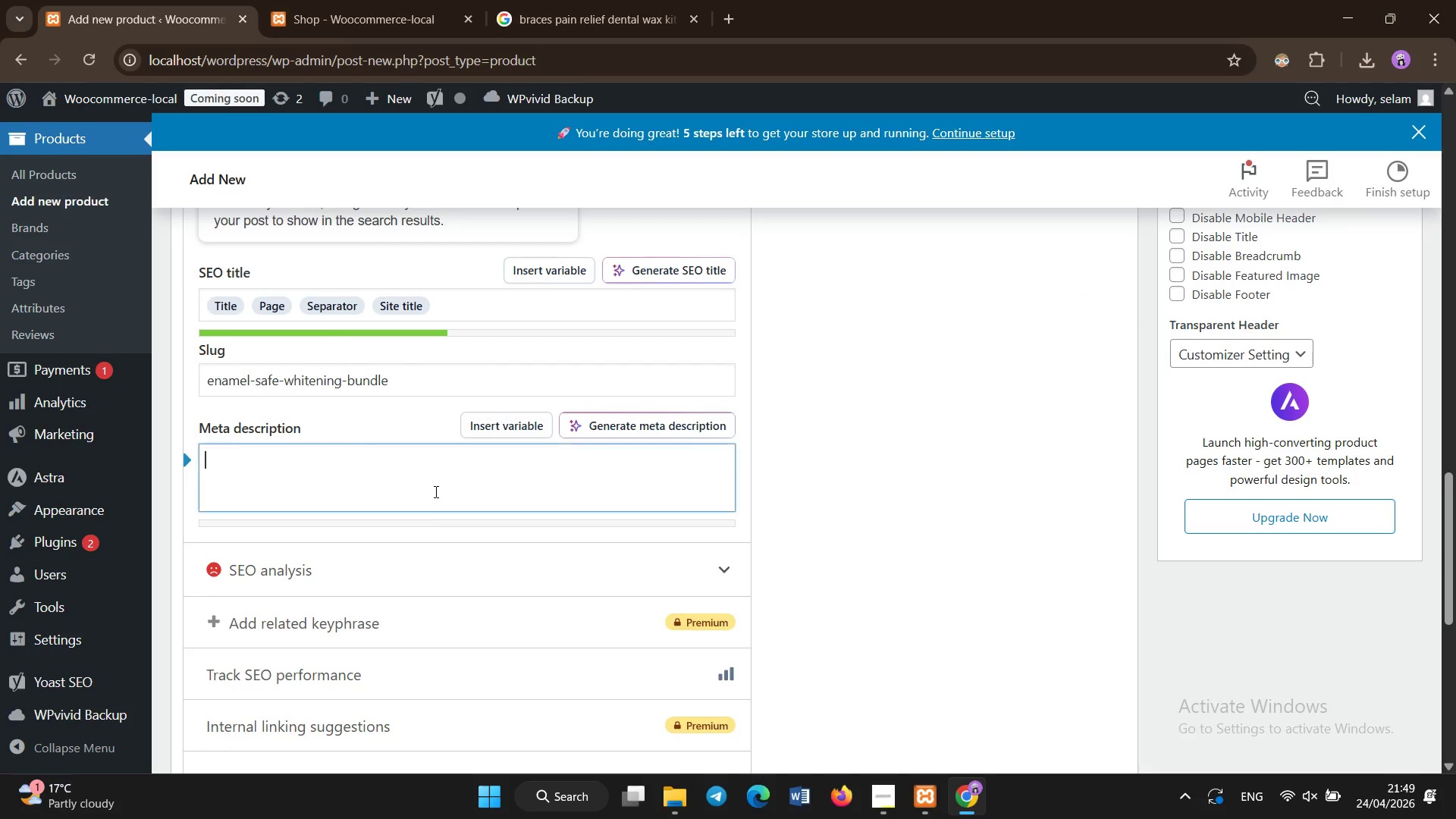 
double_click([436, 492])
 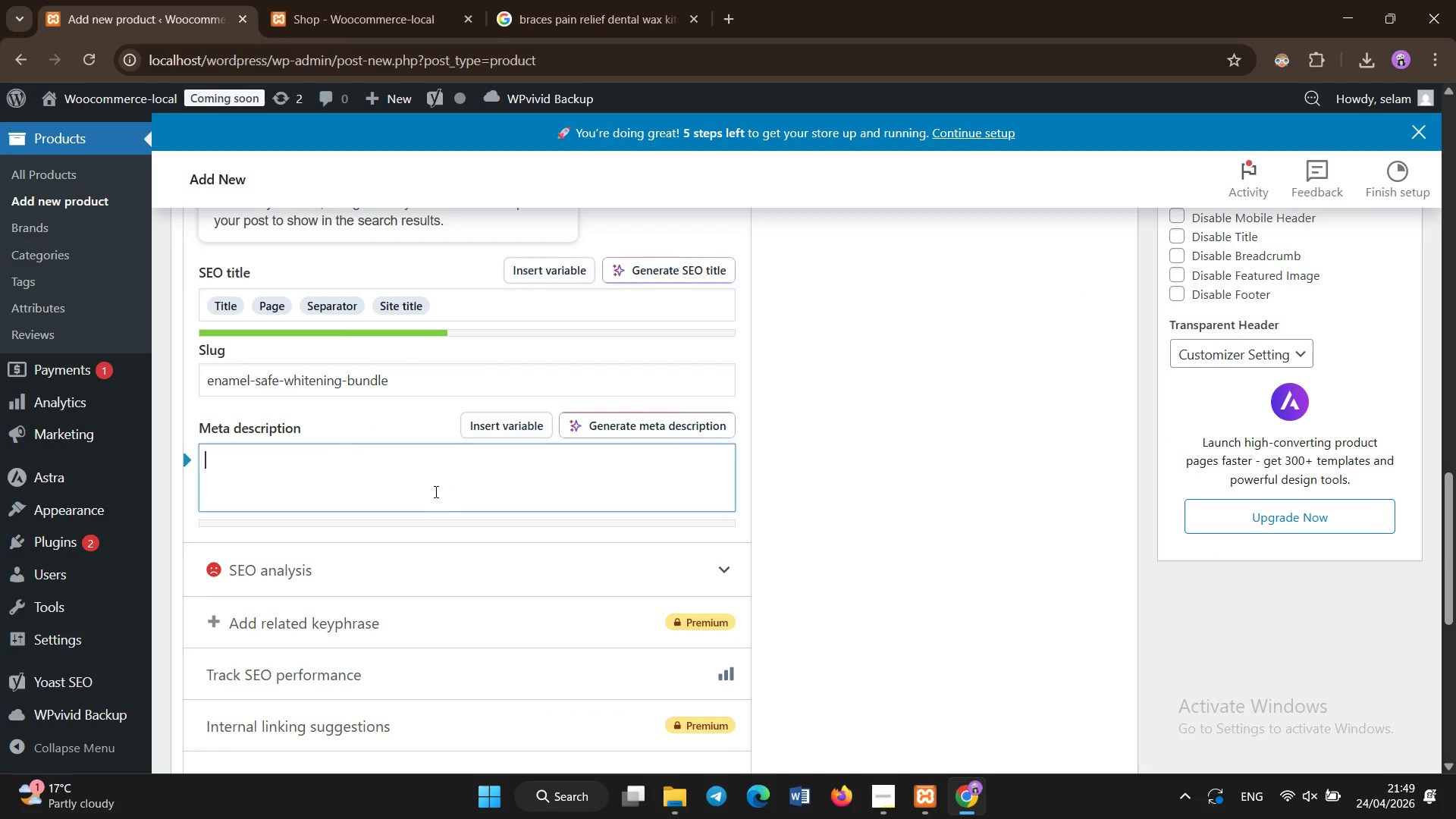 
triple_click([436, 492])
 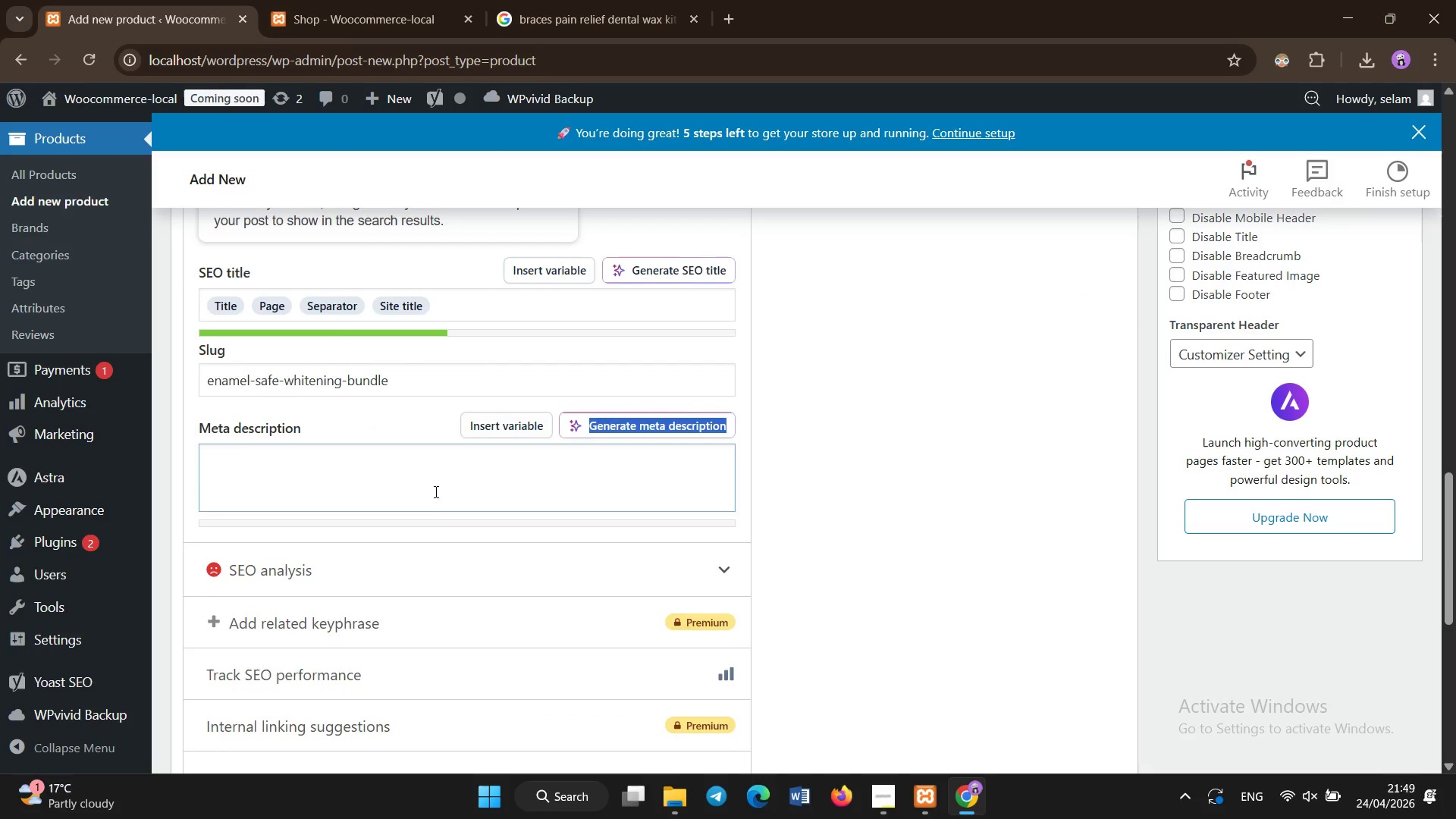 
triple_click([436, 492])
 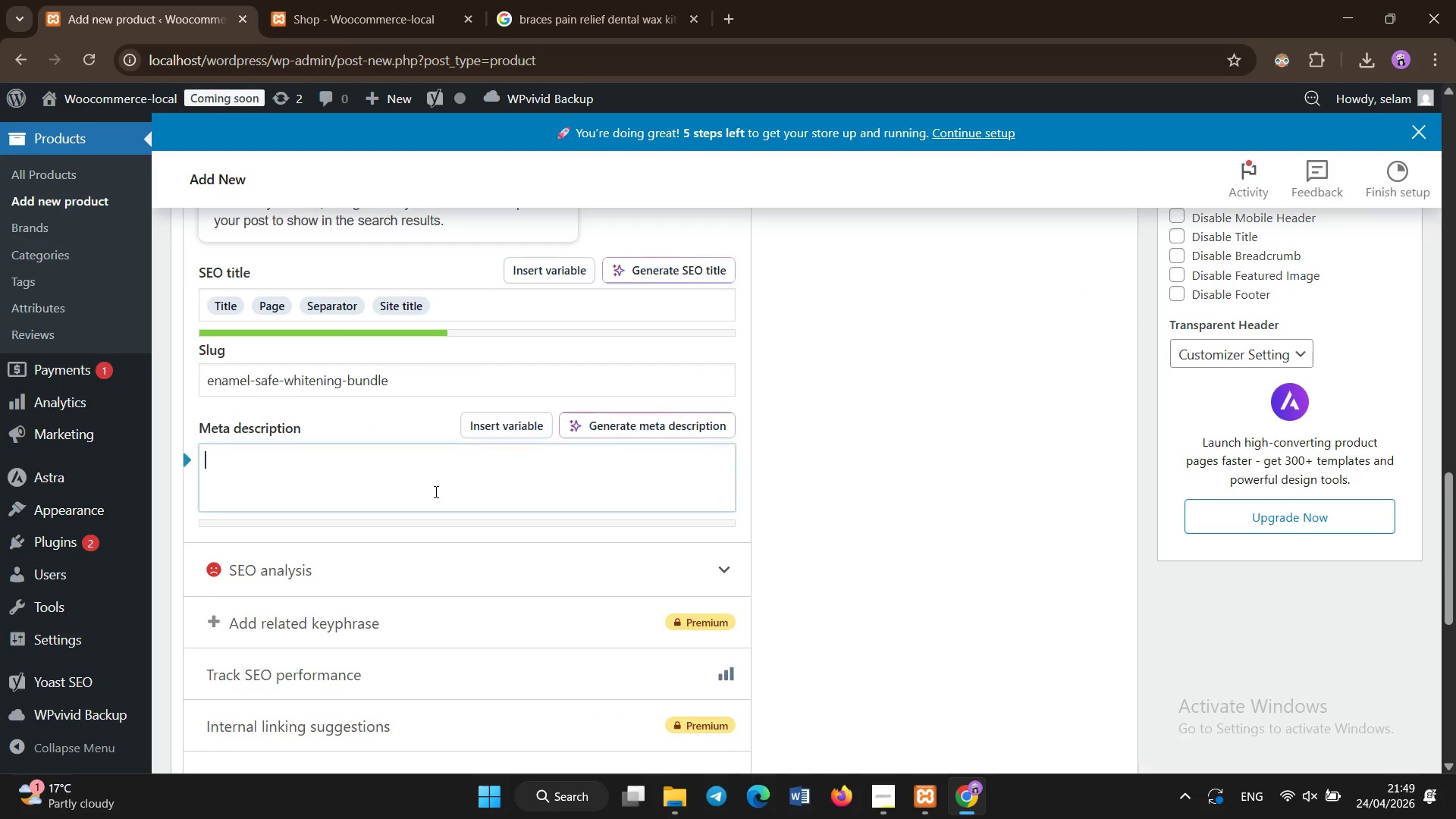 
triple_click([436, 492])
 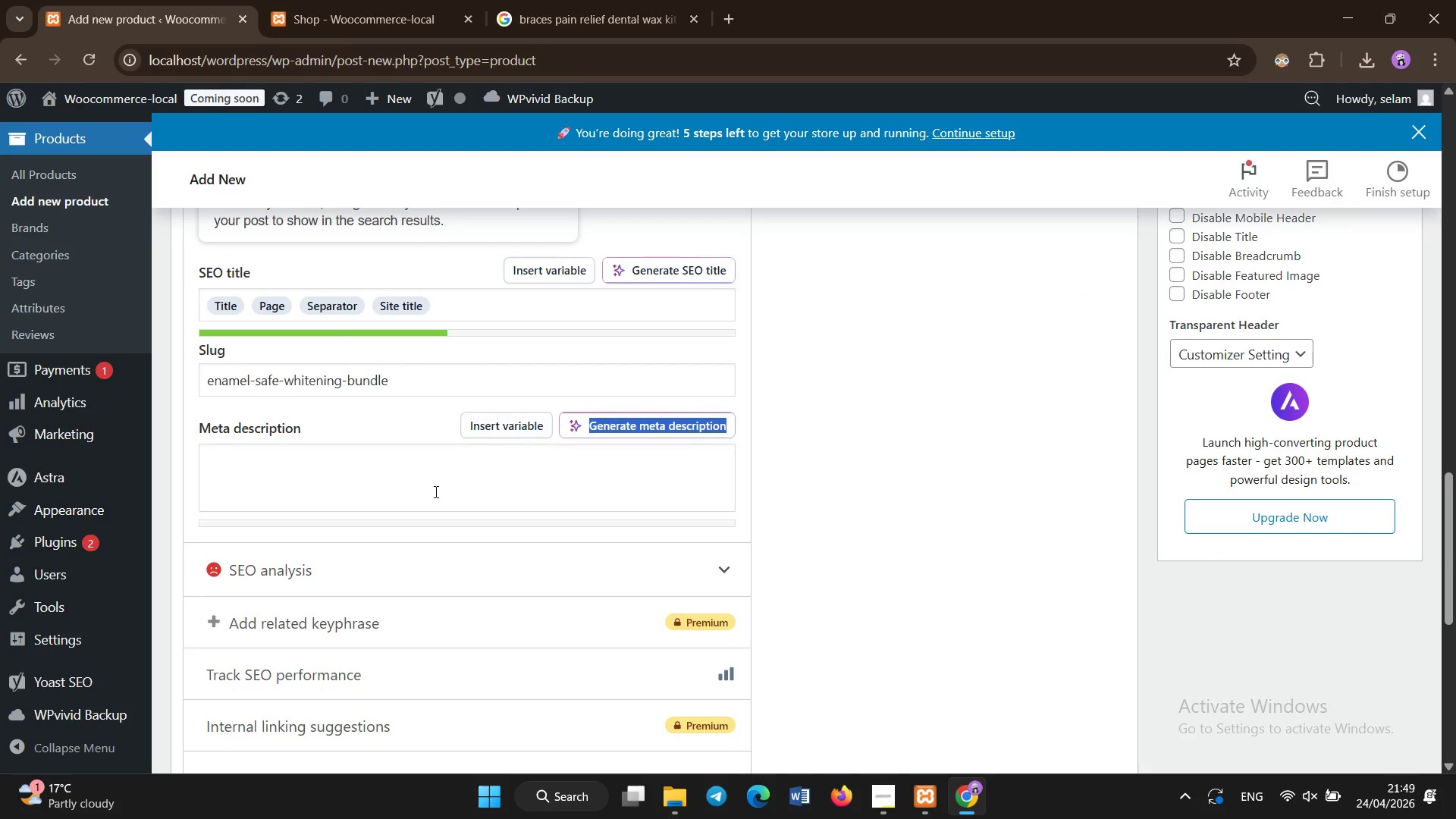 
triple_click([436, 492])
 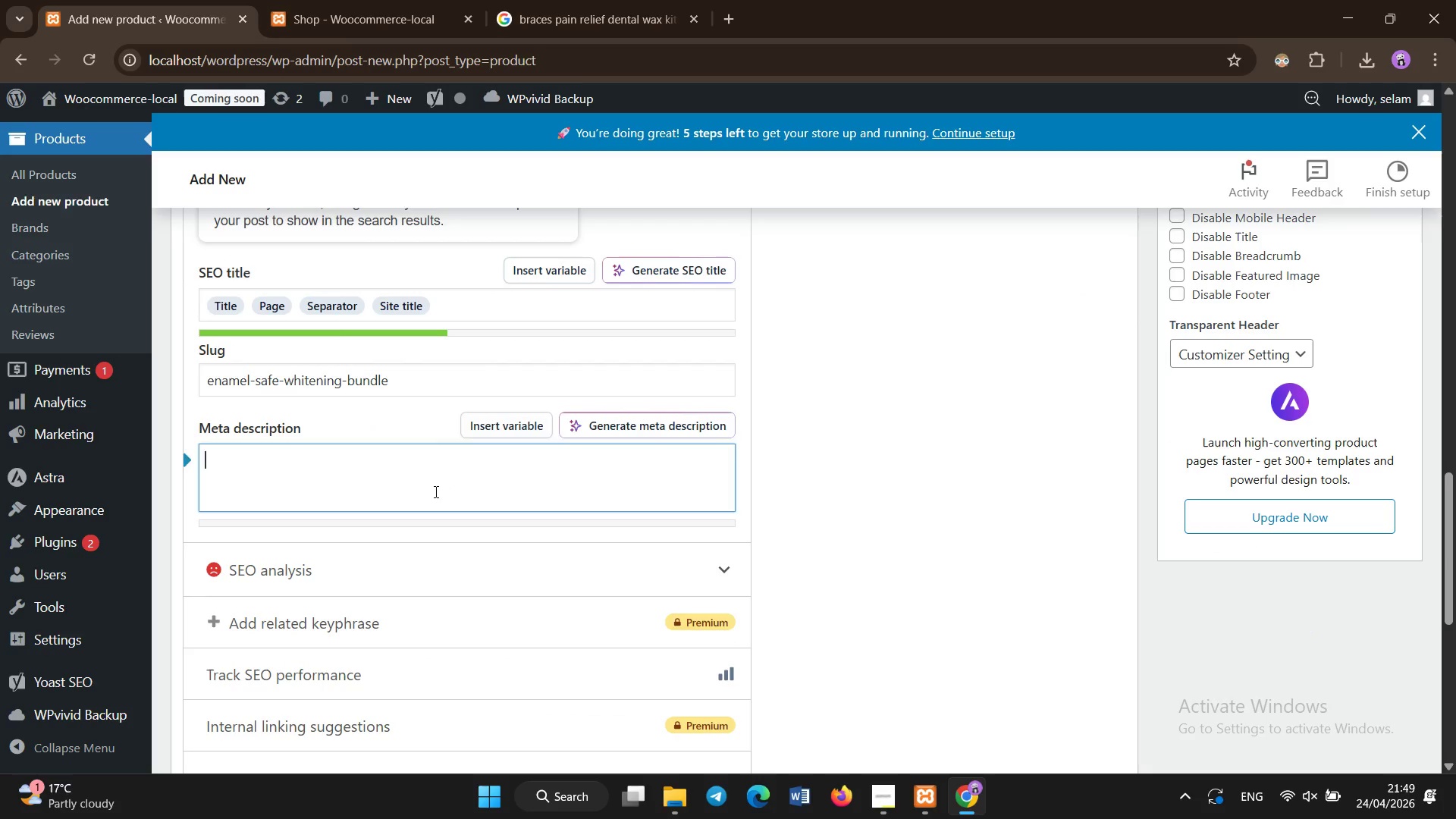 
left_click([436, 492])
 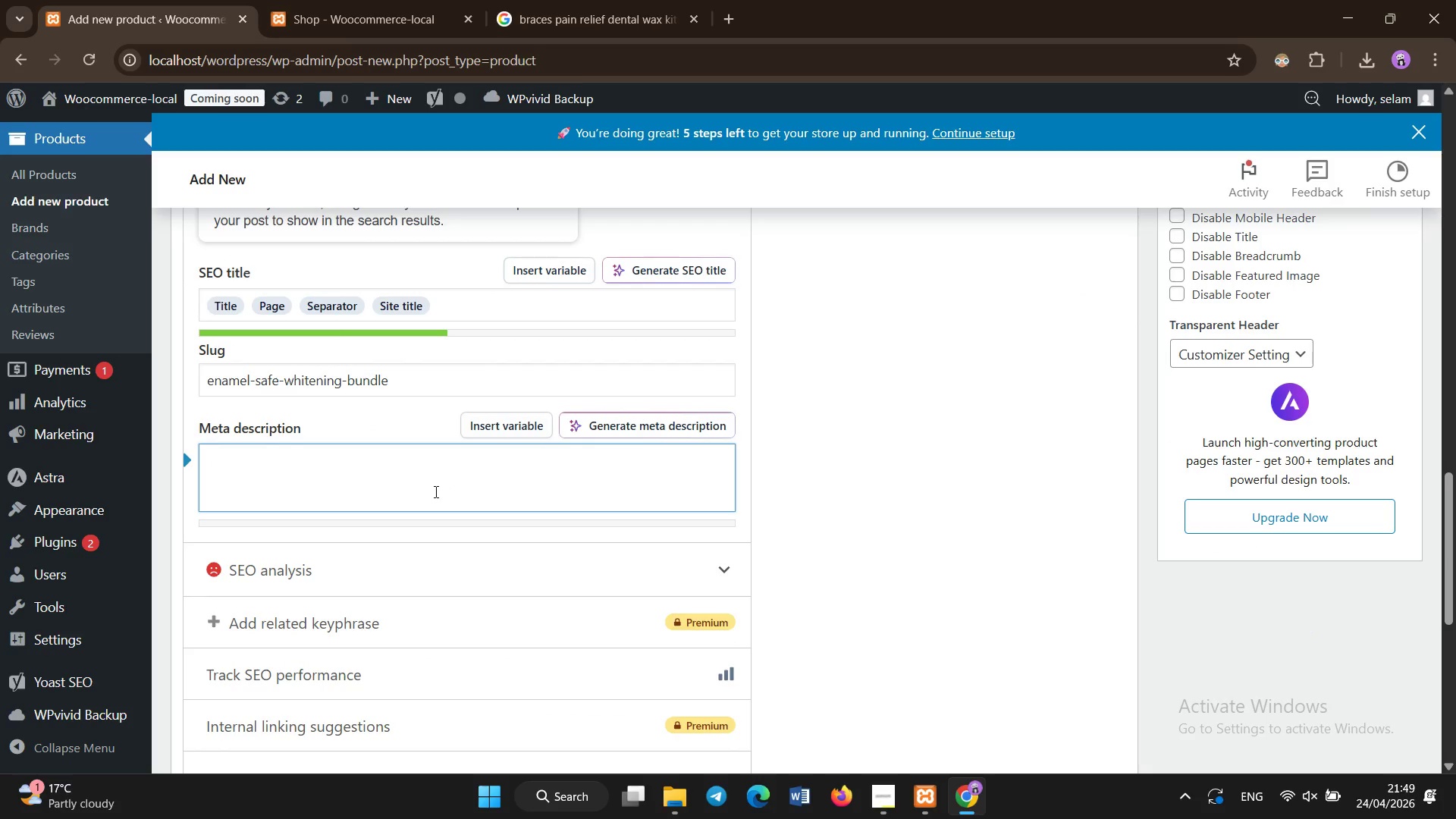 
hold_key(key=ShiftLeft, duration=0.56)
 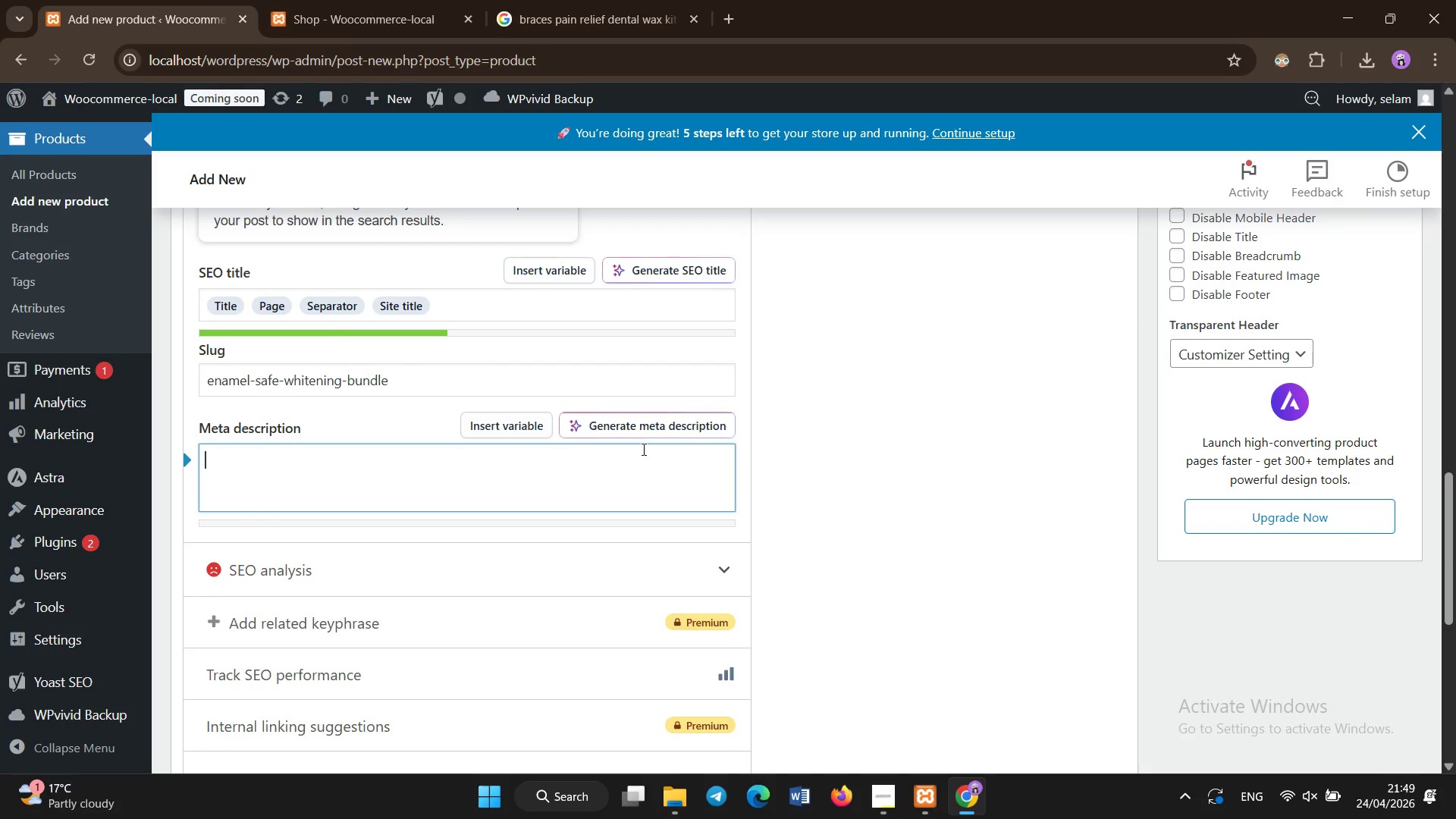 
left_click([654, 437])
 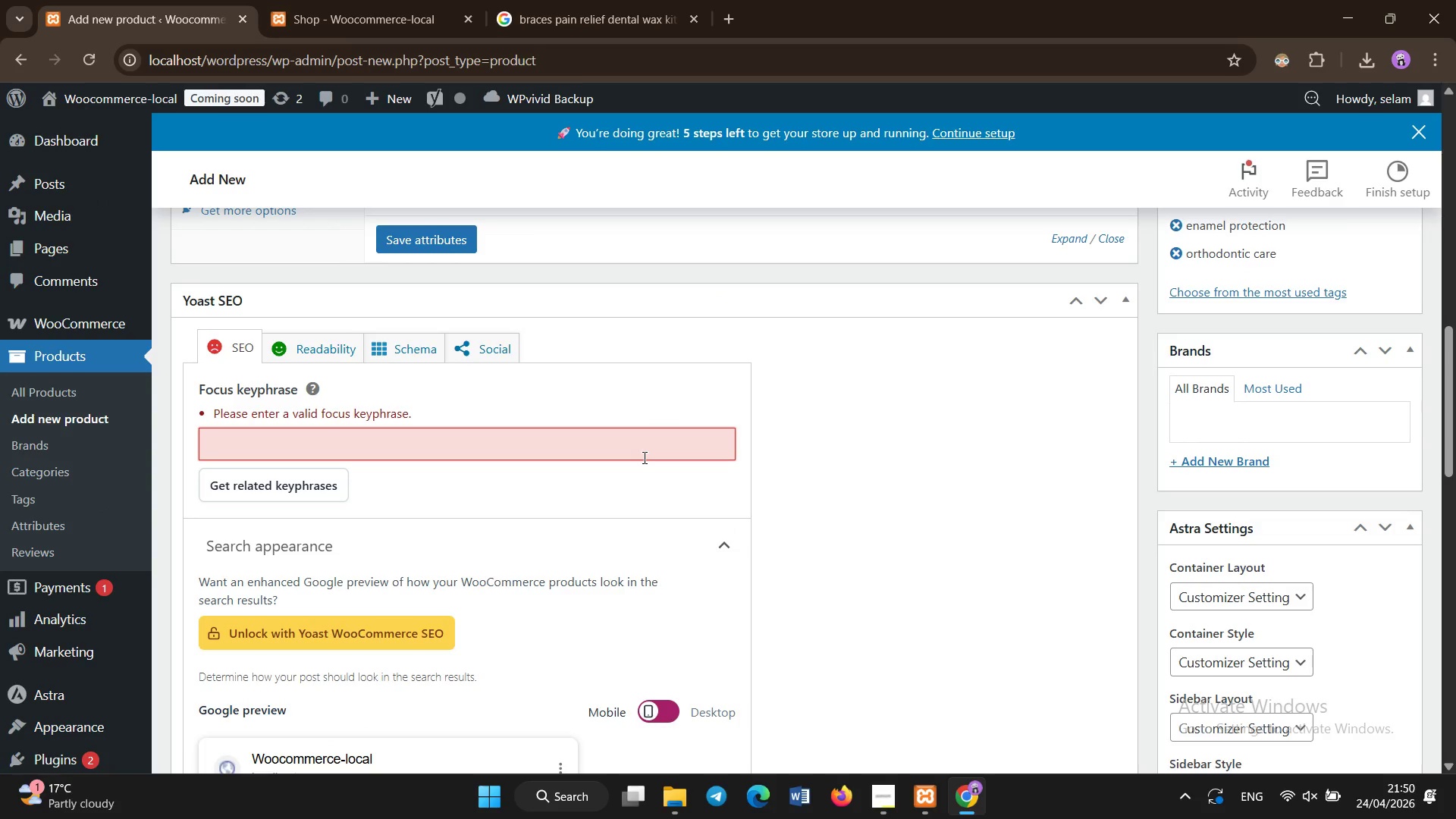 
scroll: coordinate [645, 458], scroll_direction: down, amount: 5.0
 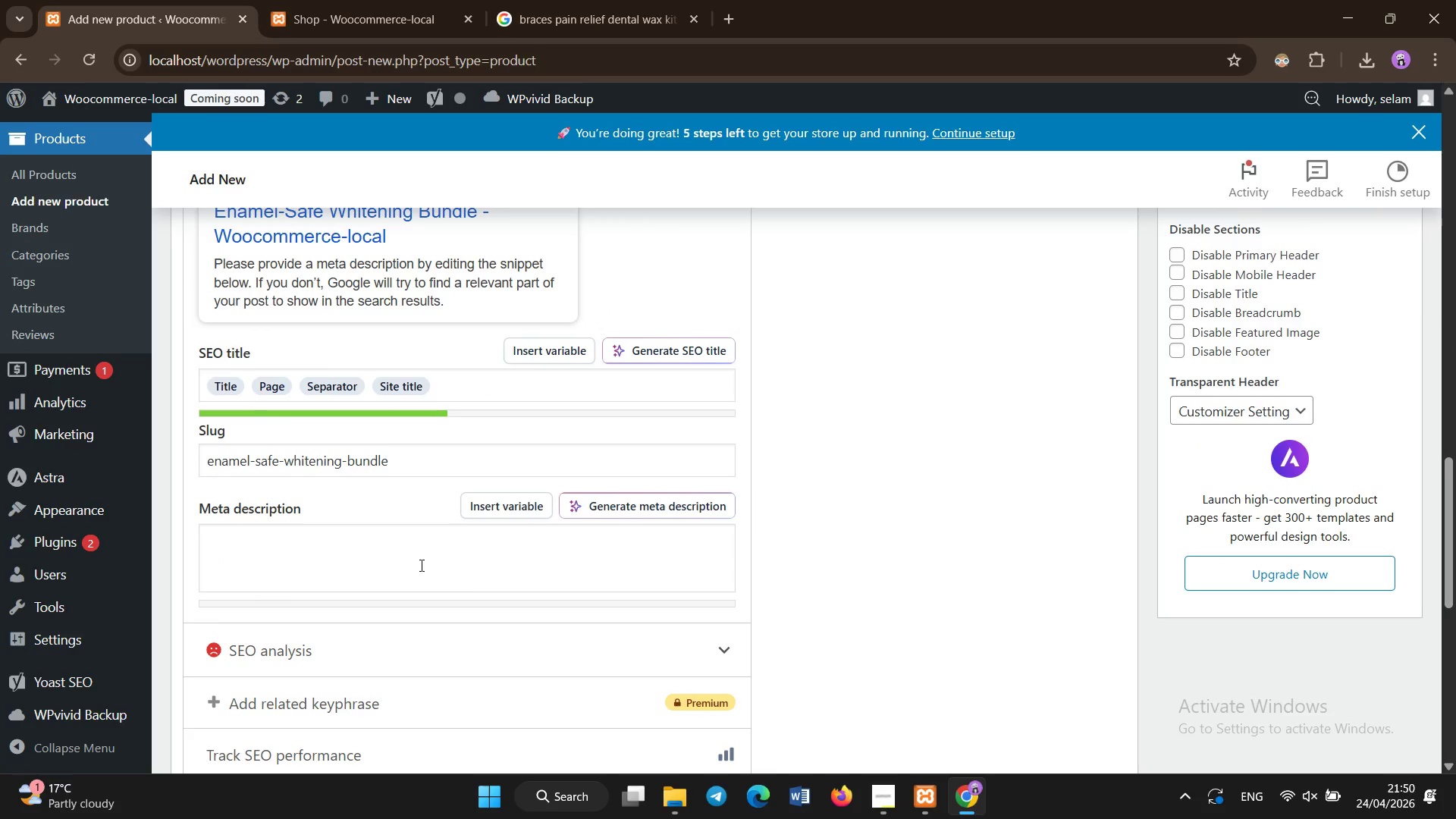 
left_click([420, 566])
 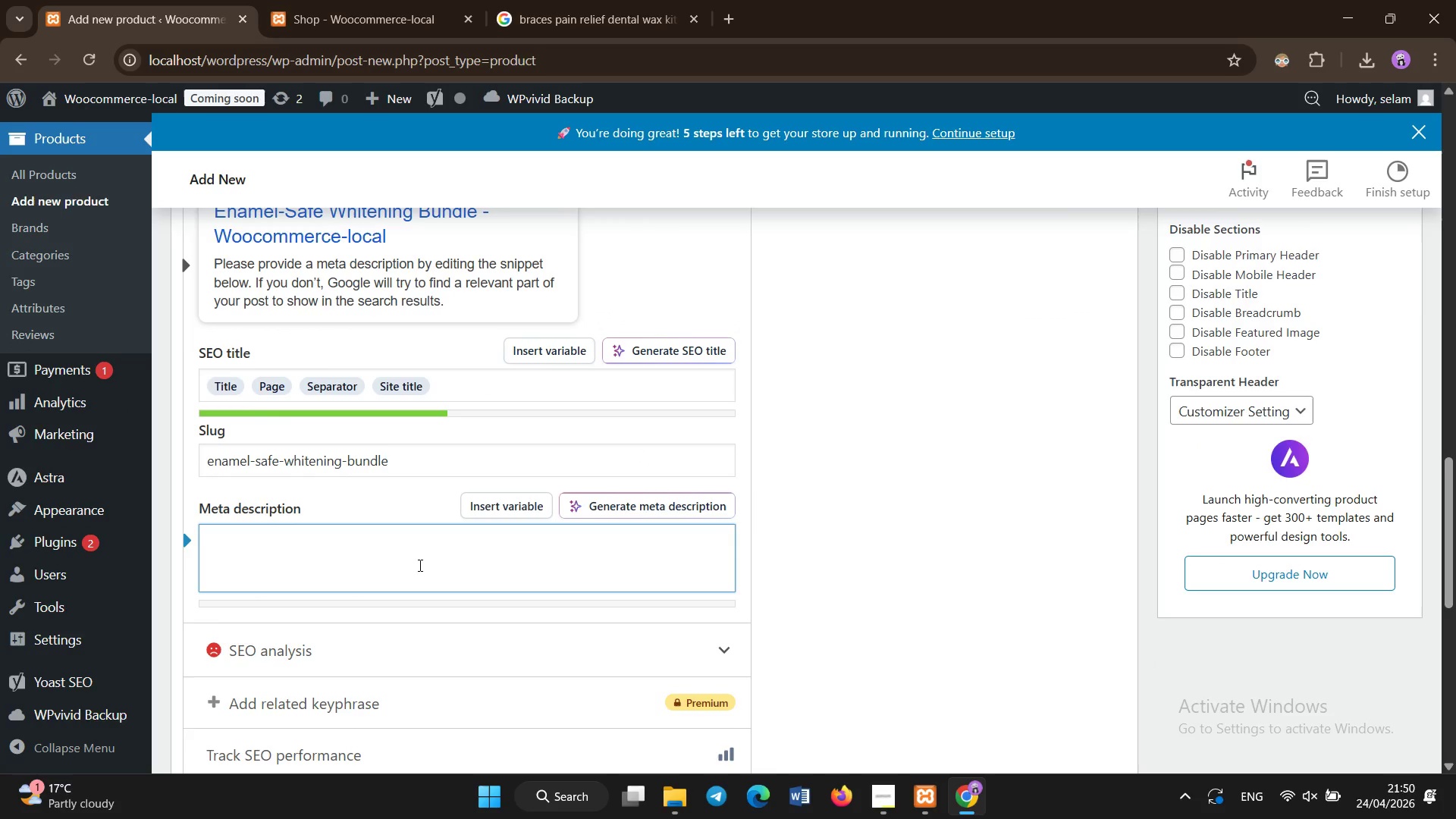 
type(Whiten your smile safely after braces with enamel-friendly solution. Gentle and effective results.)
 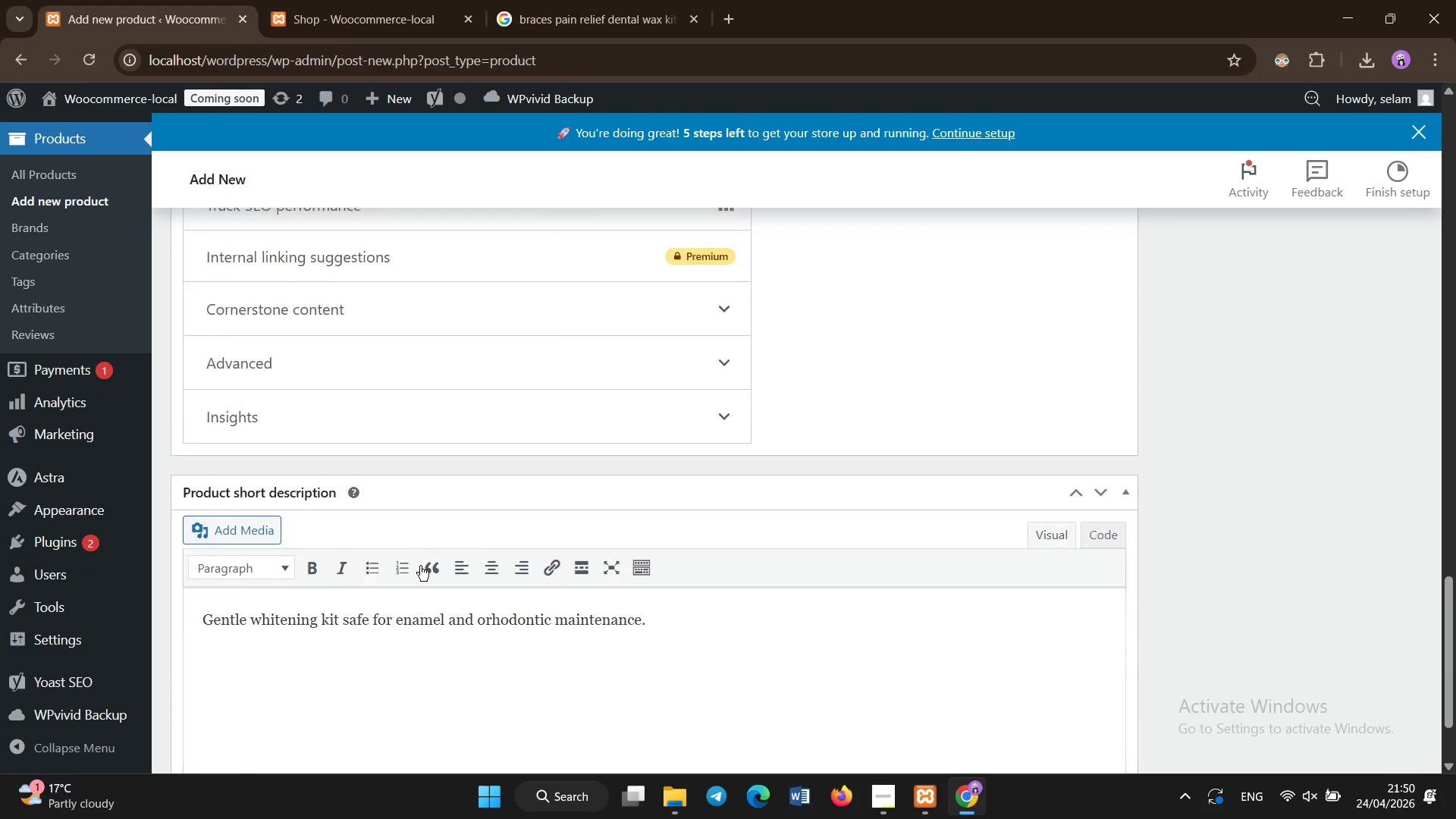 
scroll: coordinate [420, 566], scroll_direction: down, amount: 6.0
 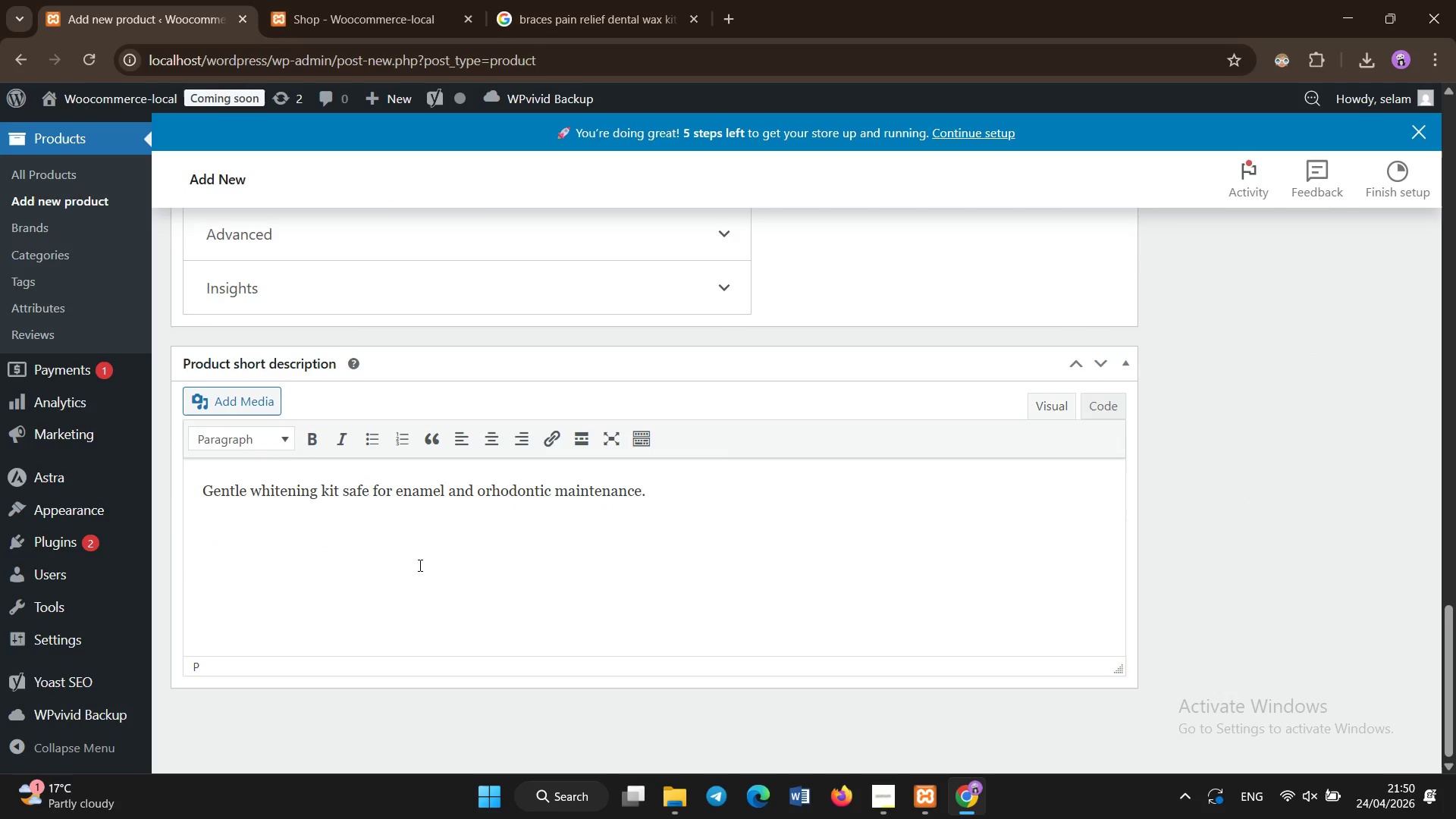 
scroll: coordinate [420, 566], scroll_direction: up, amount: 23.0
 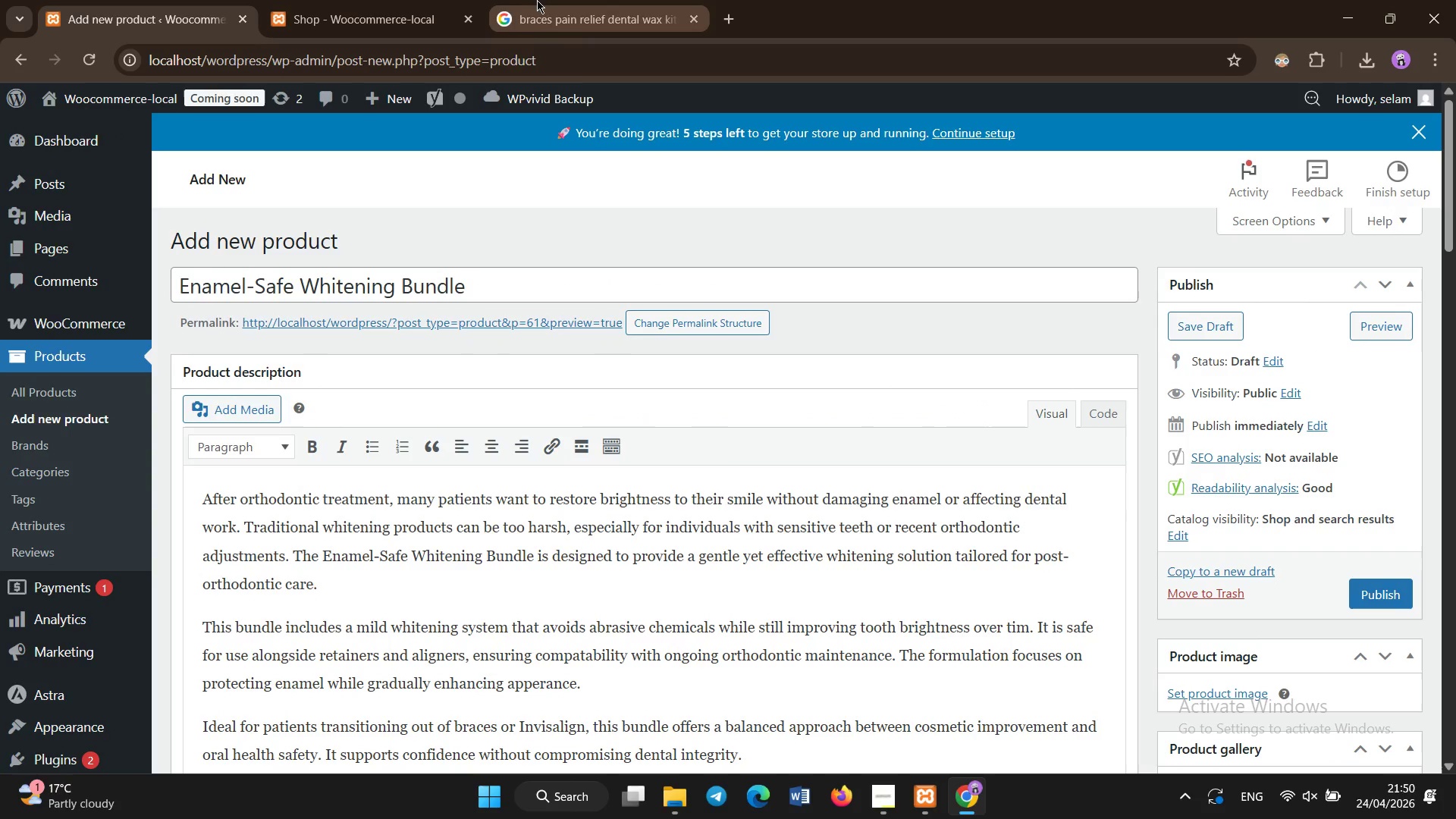 
left_click([540, 0])
 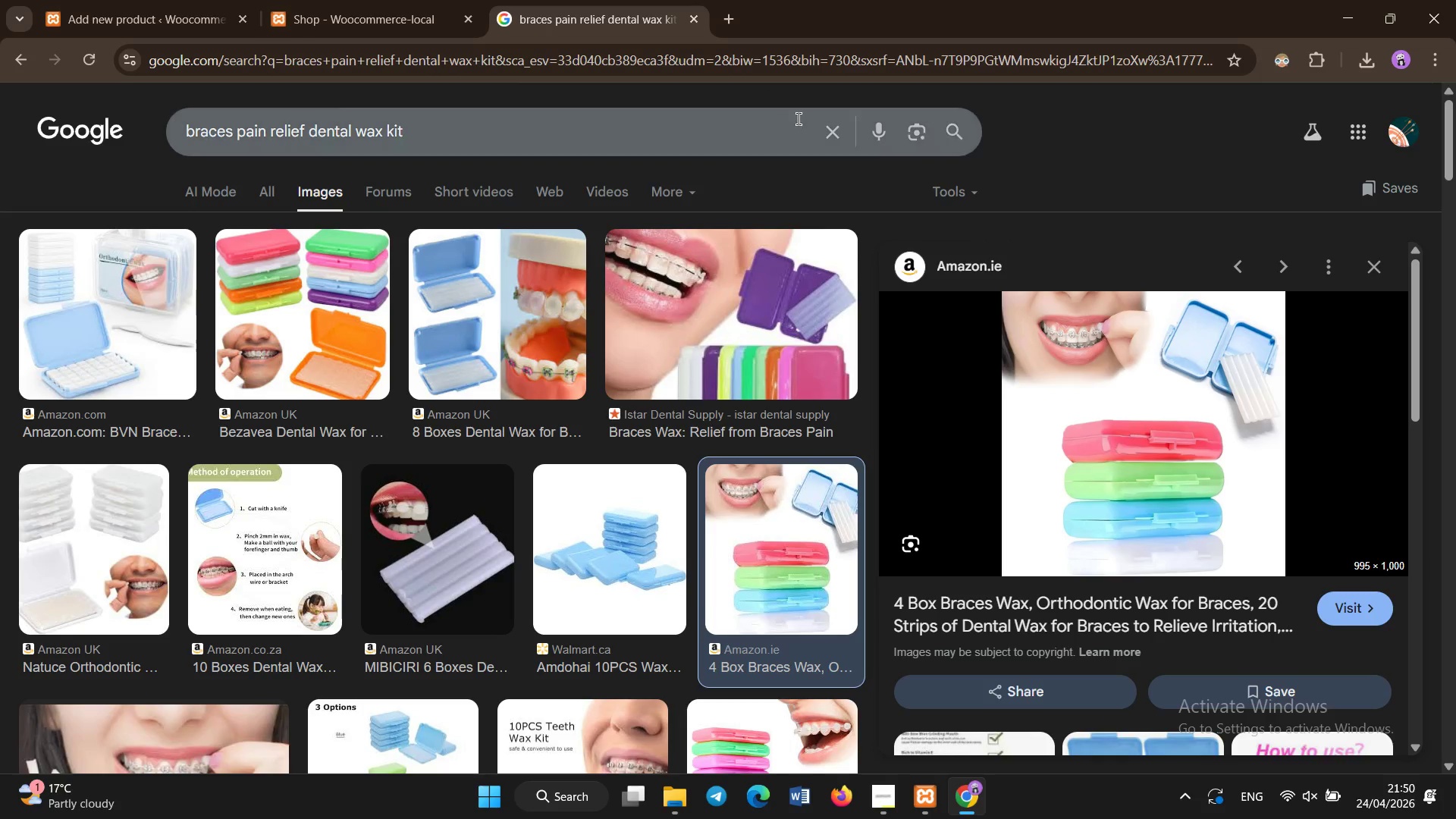 
left_click([824, 127])
 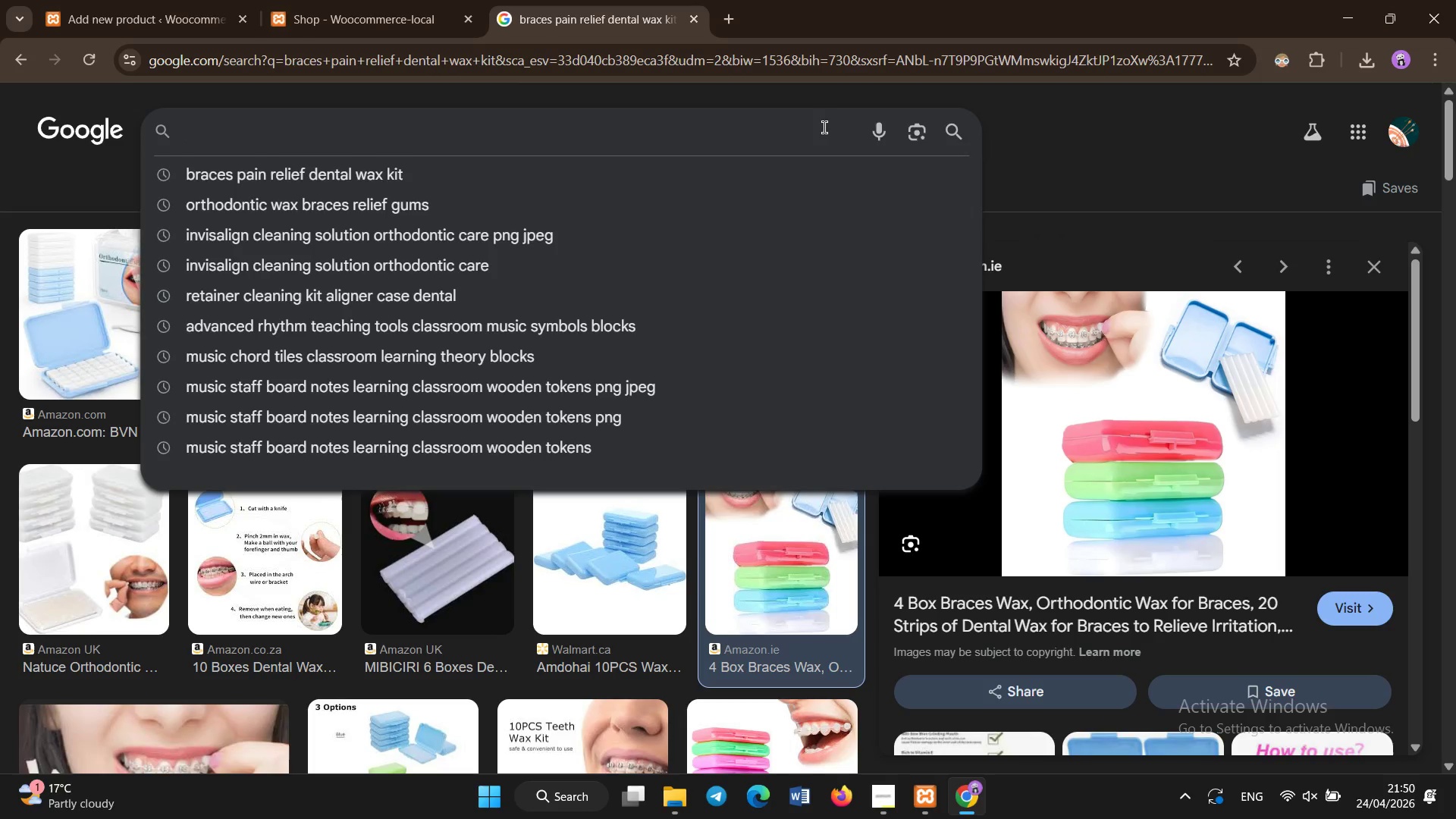 
type(teeth whitening kit gentle dental care)
 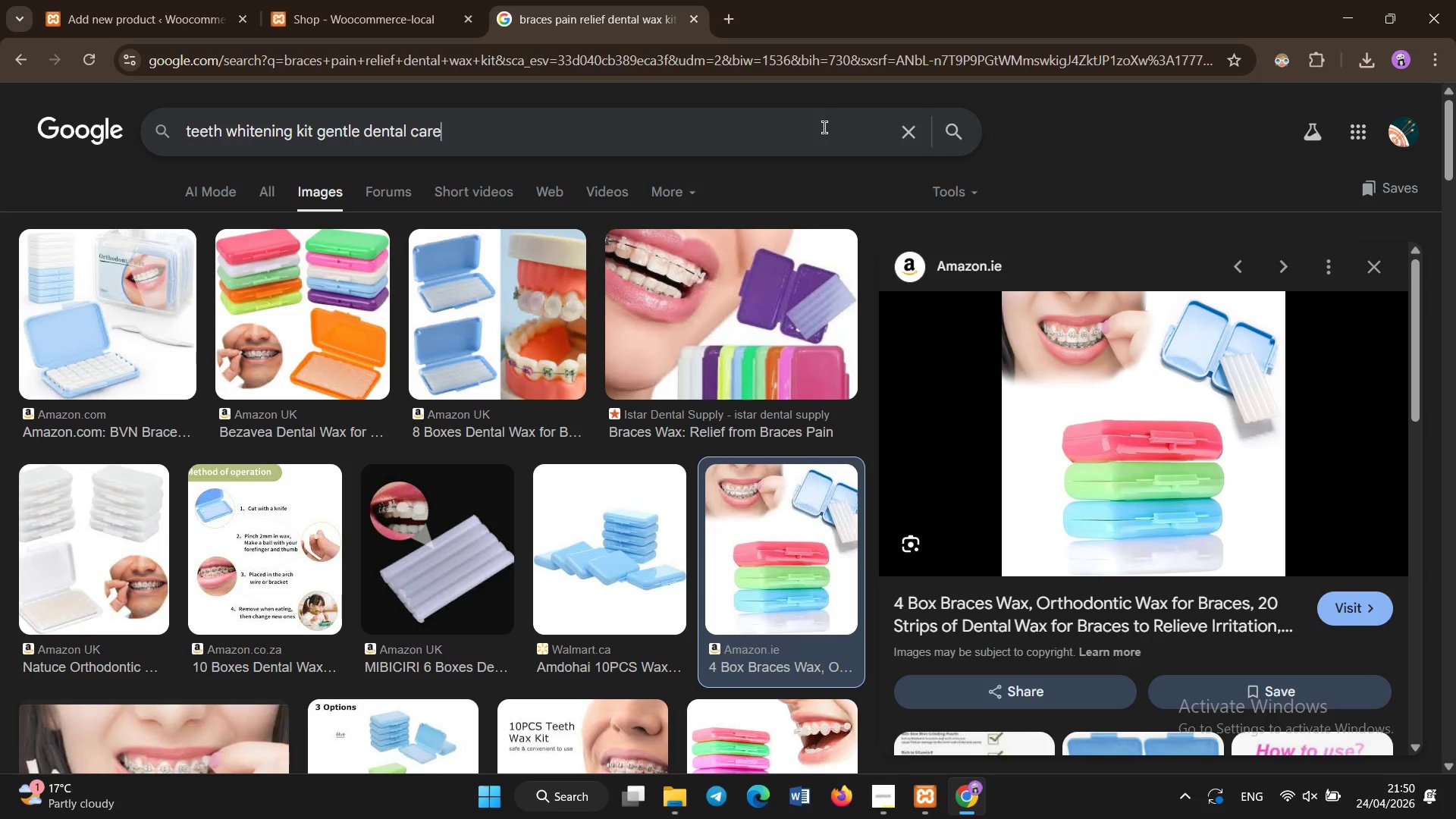 
key(Enter)
 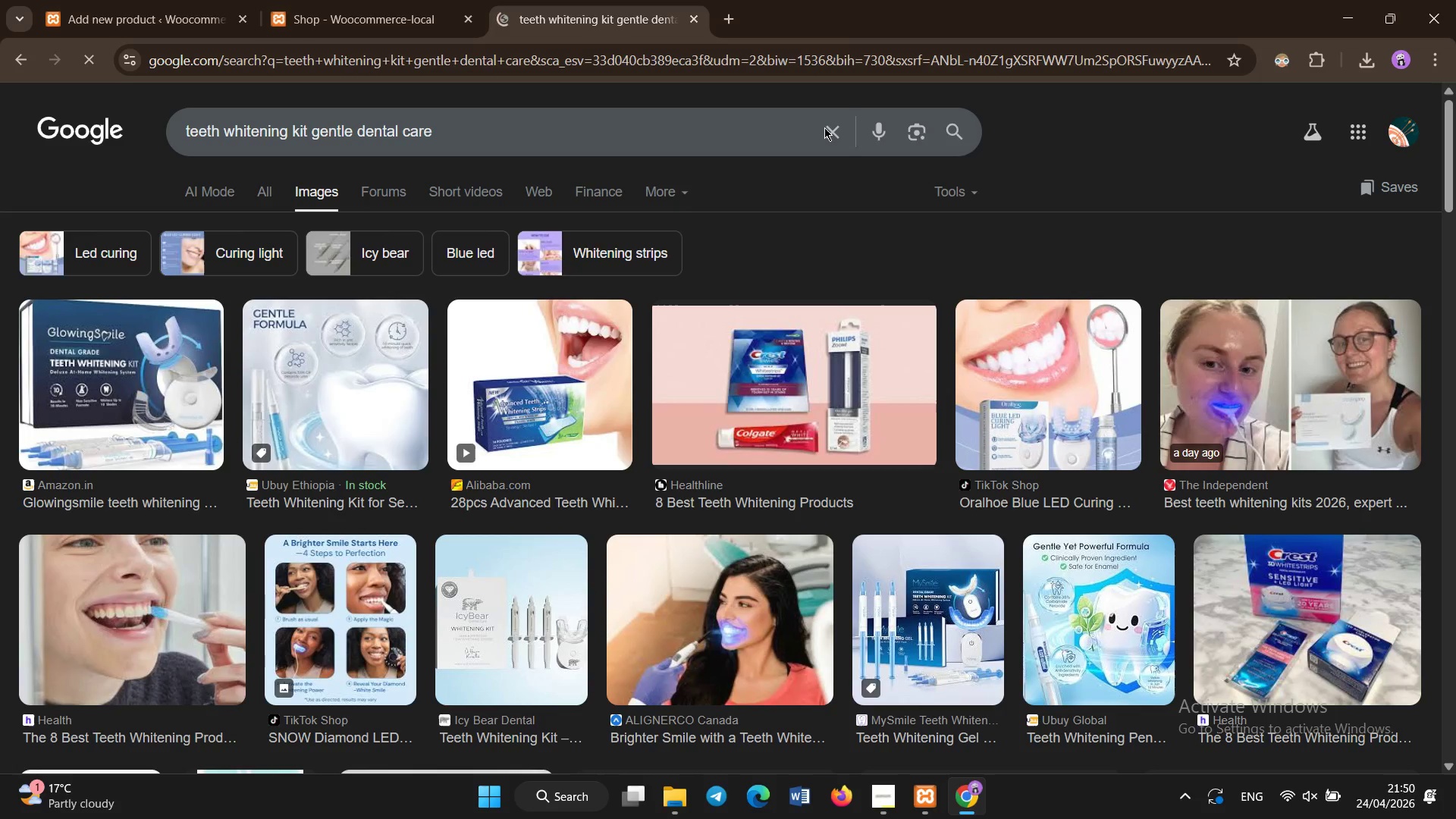 
right_click([824, 127])
 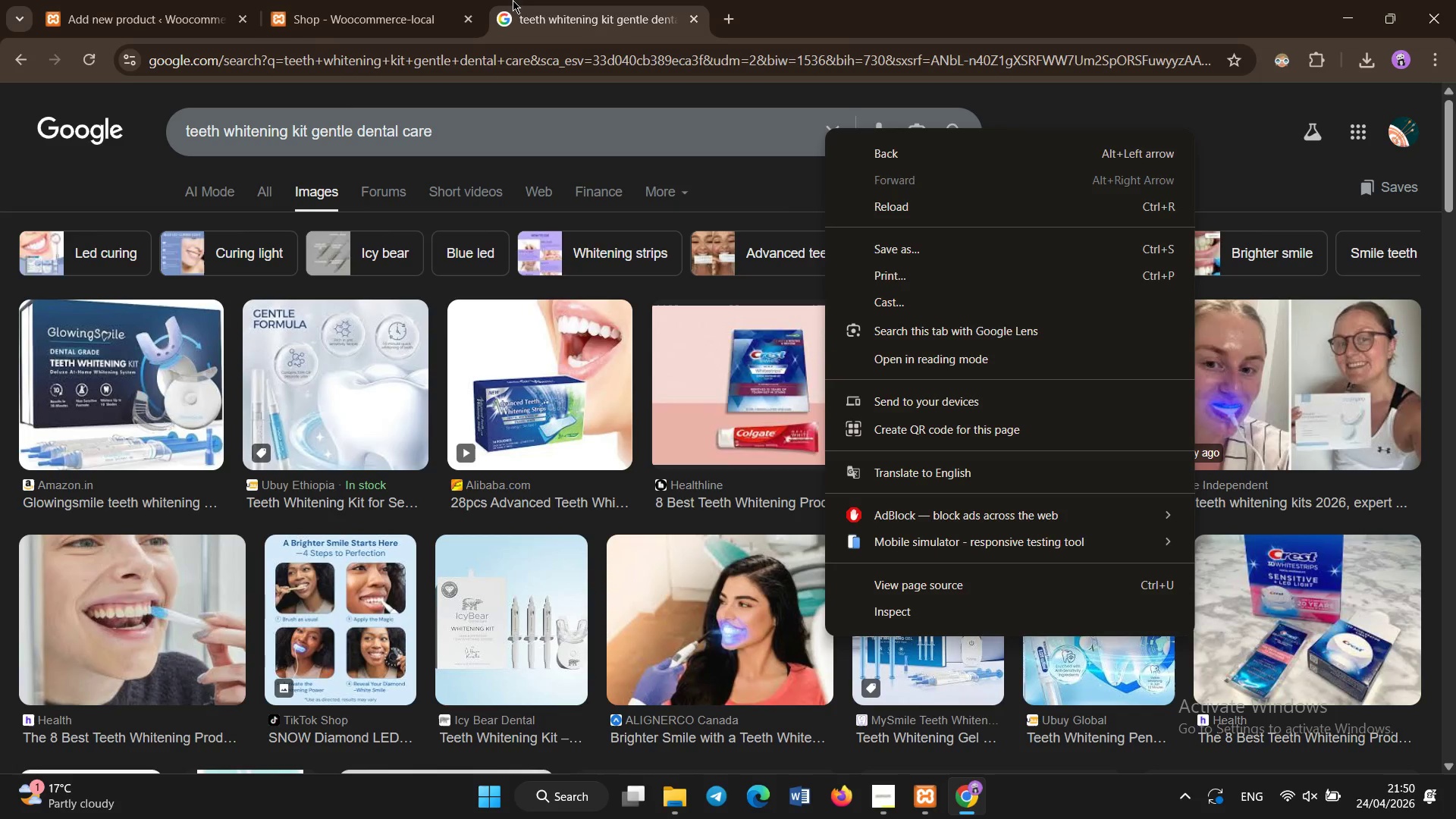 
left_click([488, 0])
 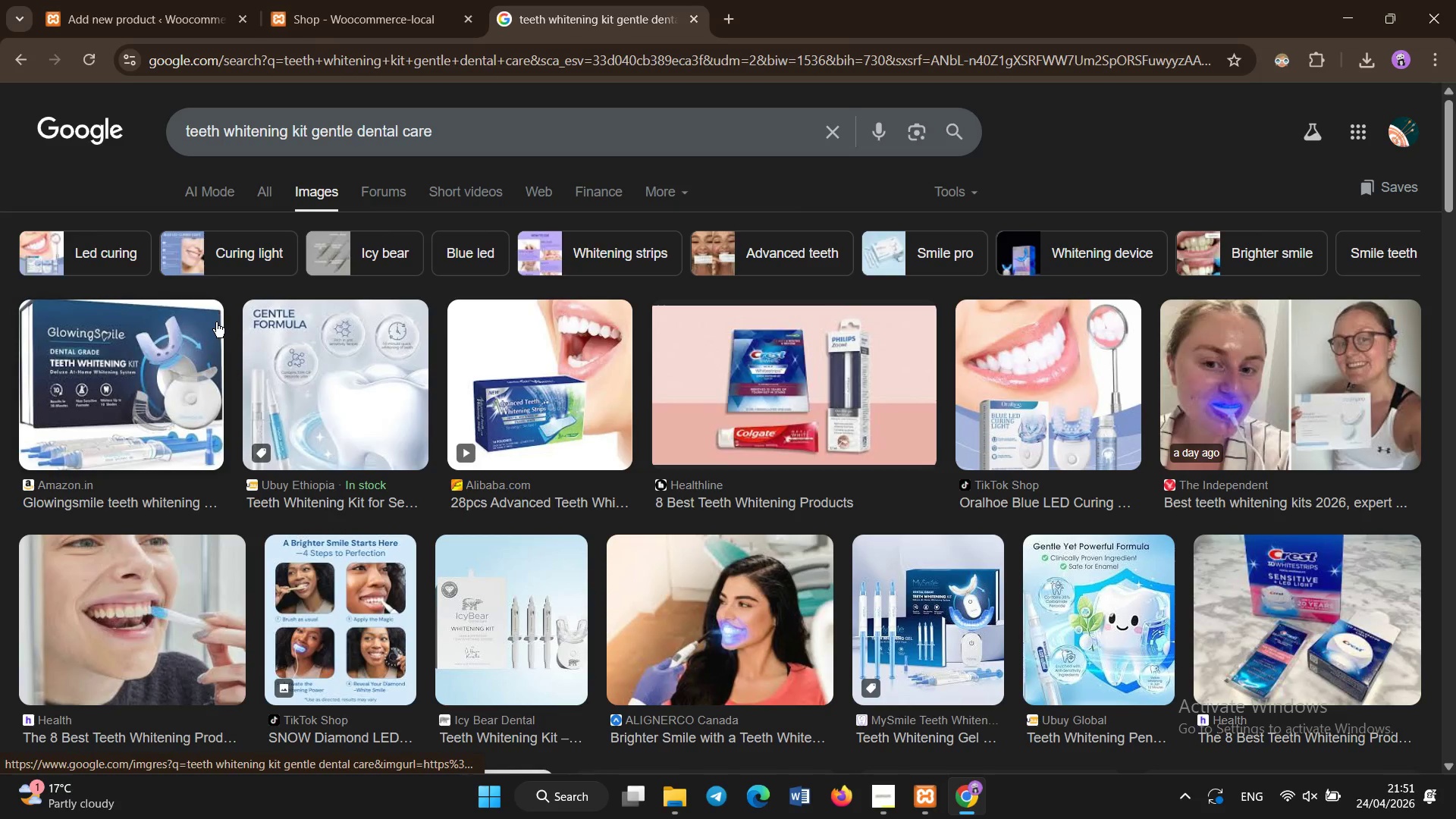 
left_click([173, 370])
 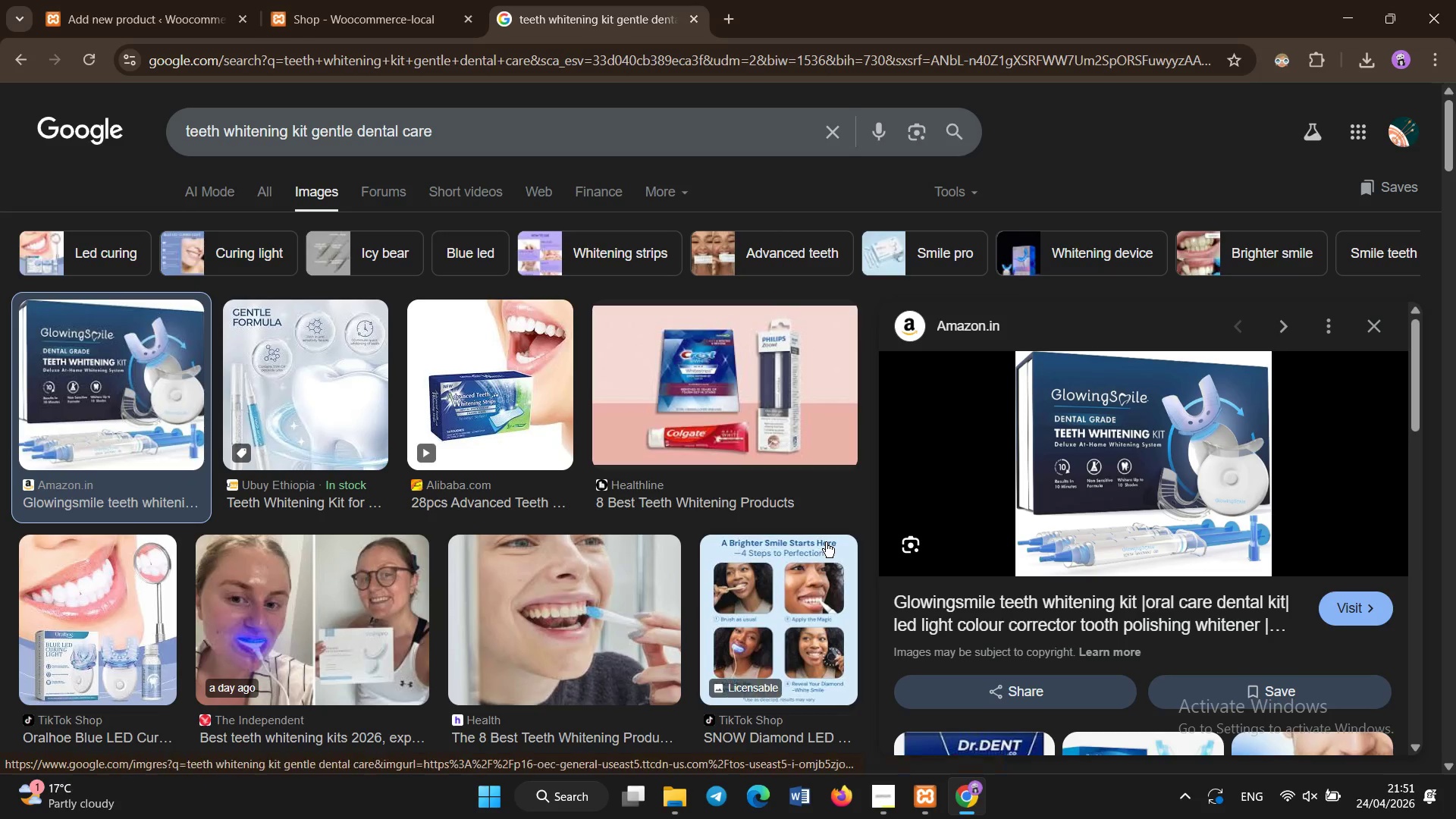 
right_click([1166, 428])
 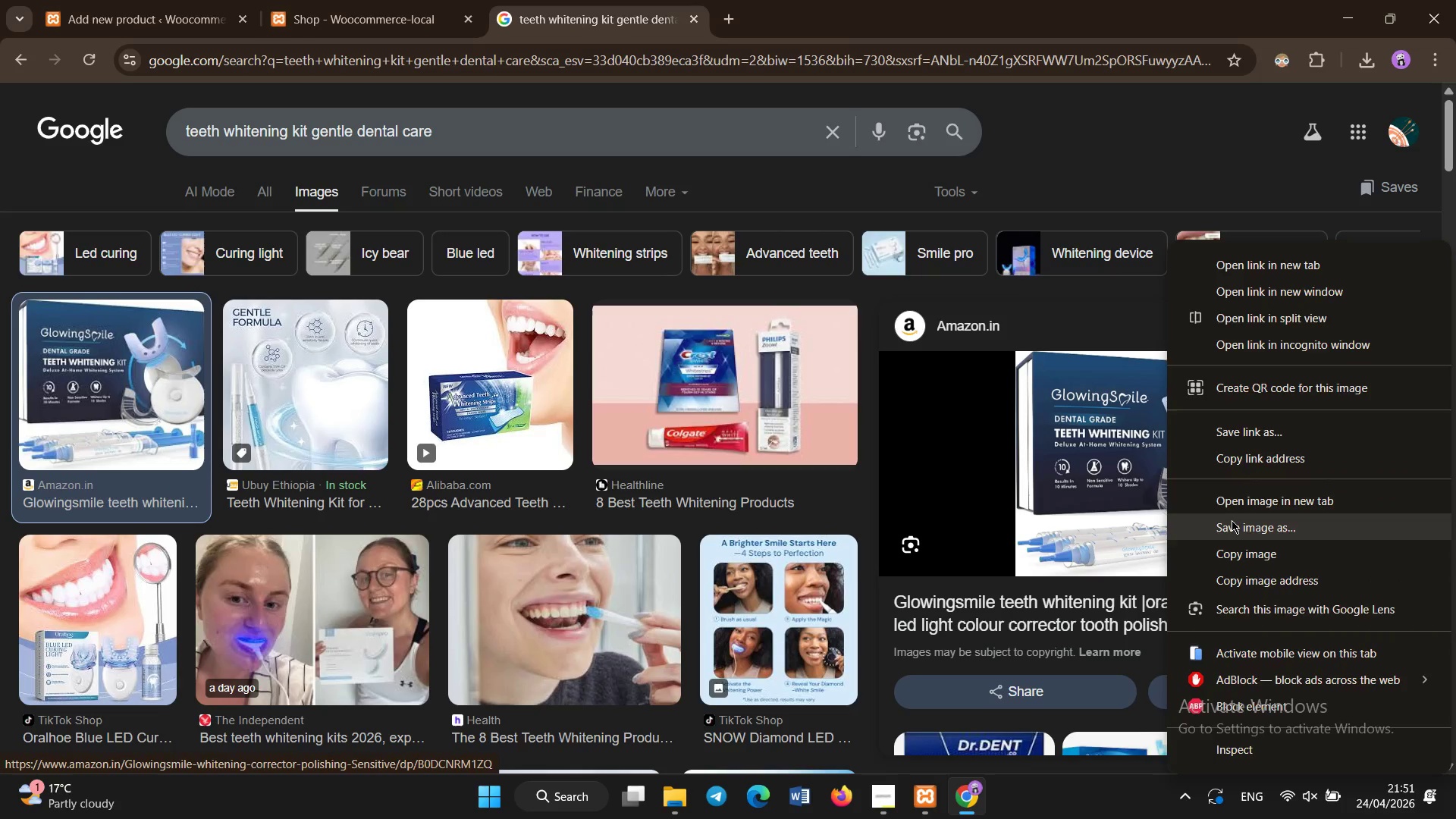 
left_click([1232, 520])
 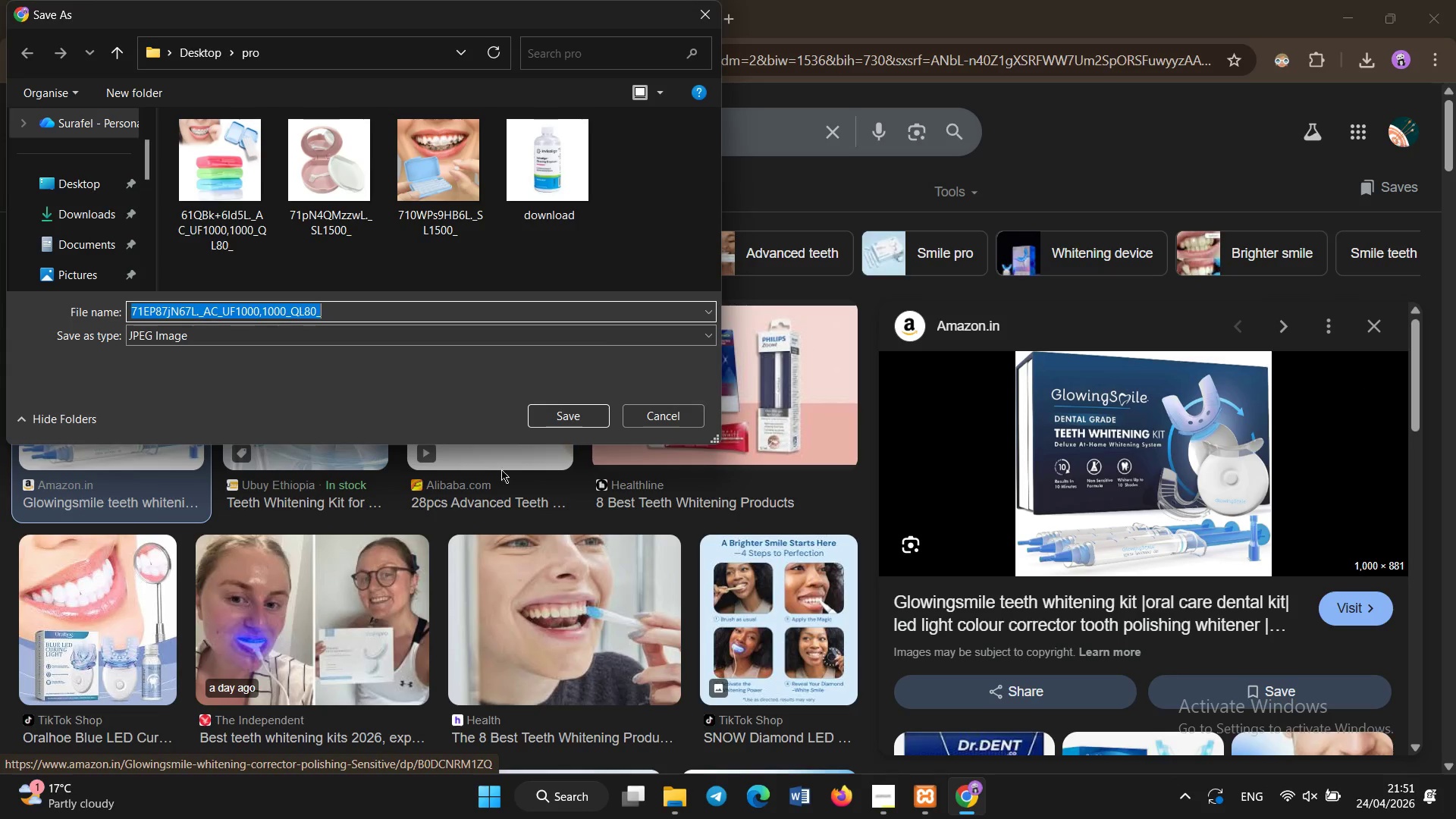 
left_click([563, 419])
 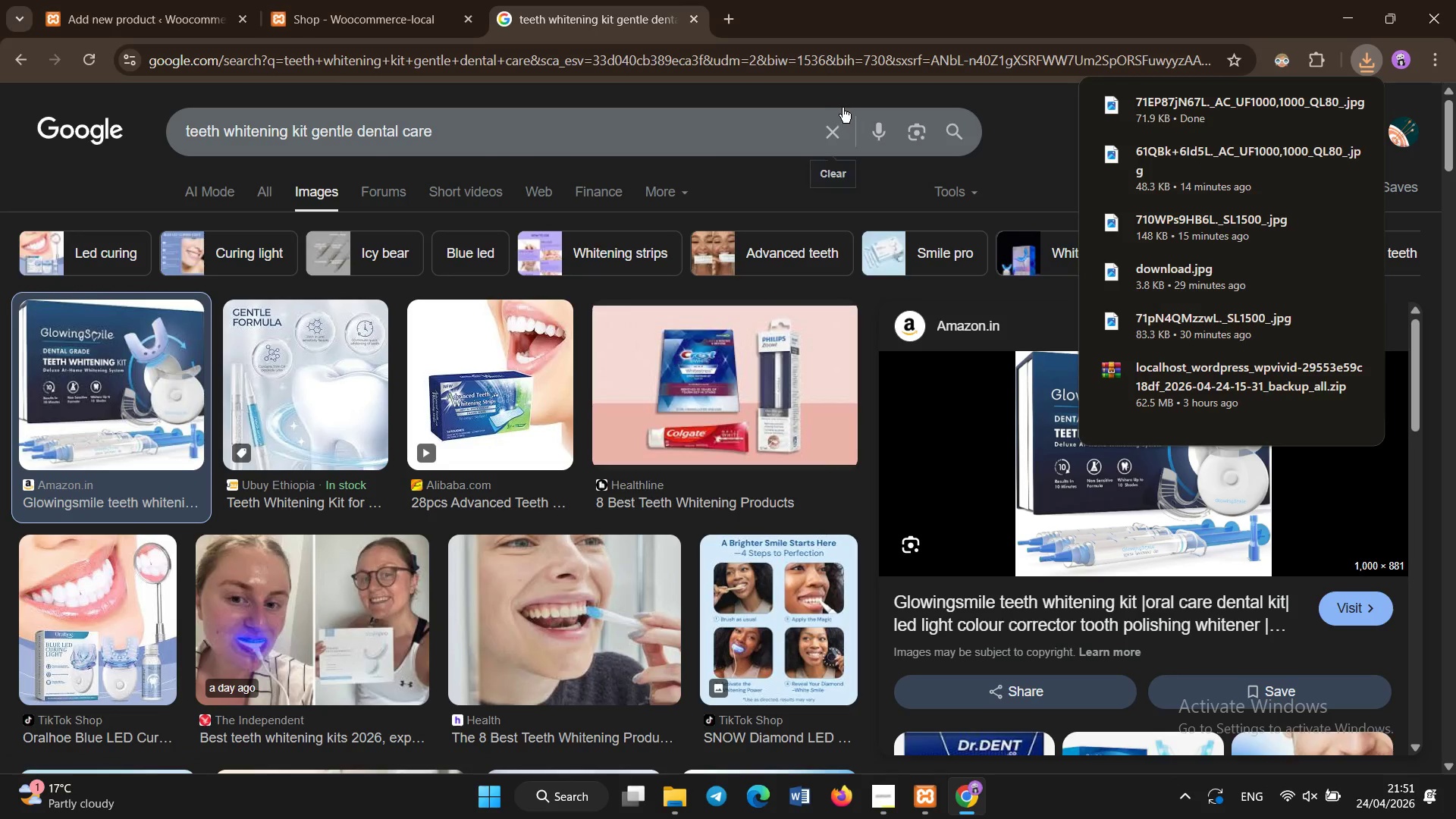 
left_click([843, 124])
 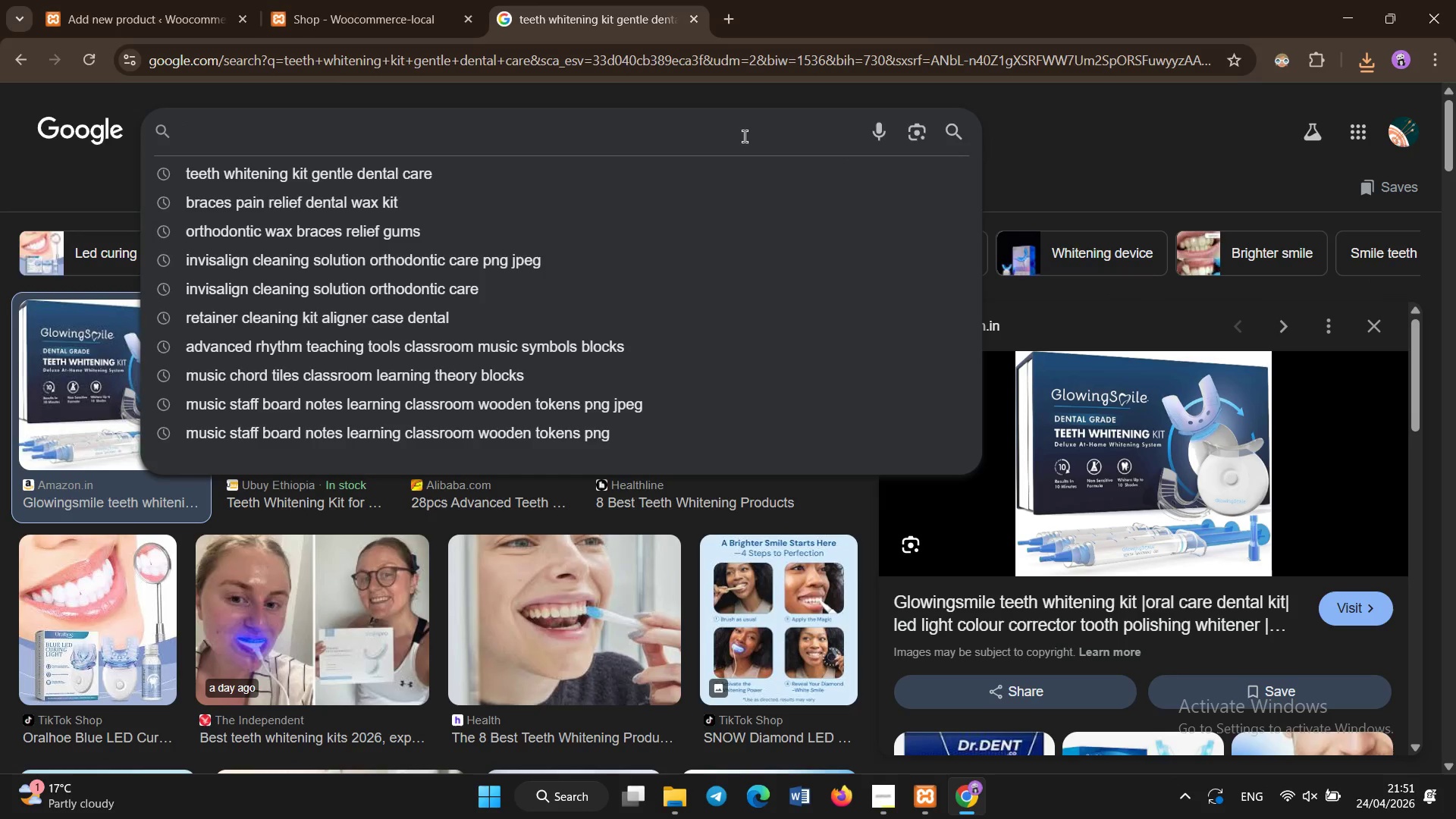 
type(ortodontic safe whitening aligner users)
 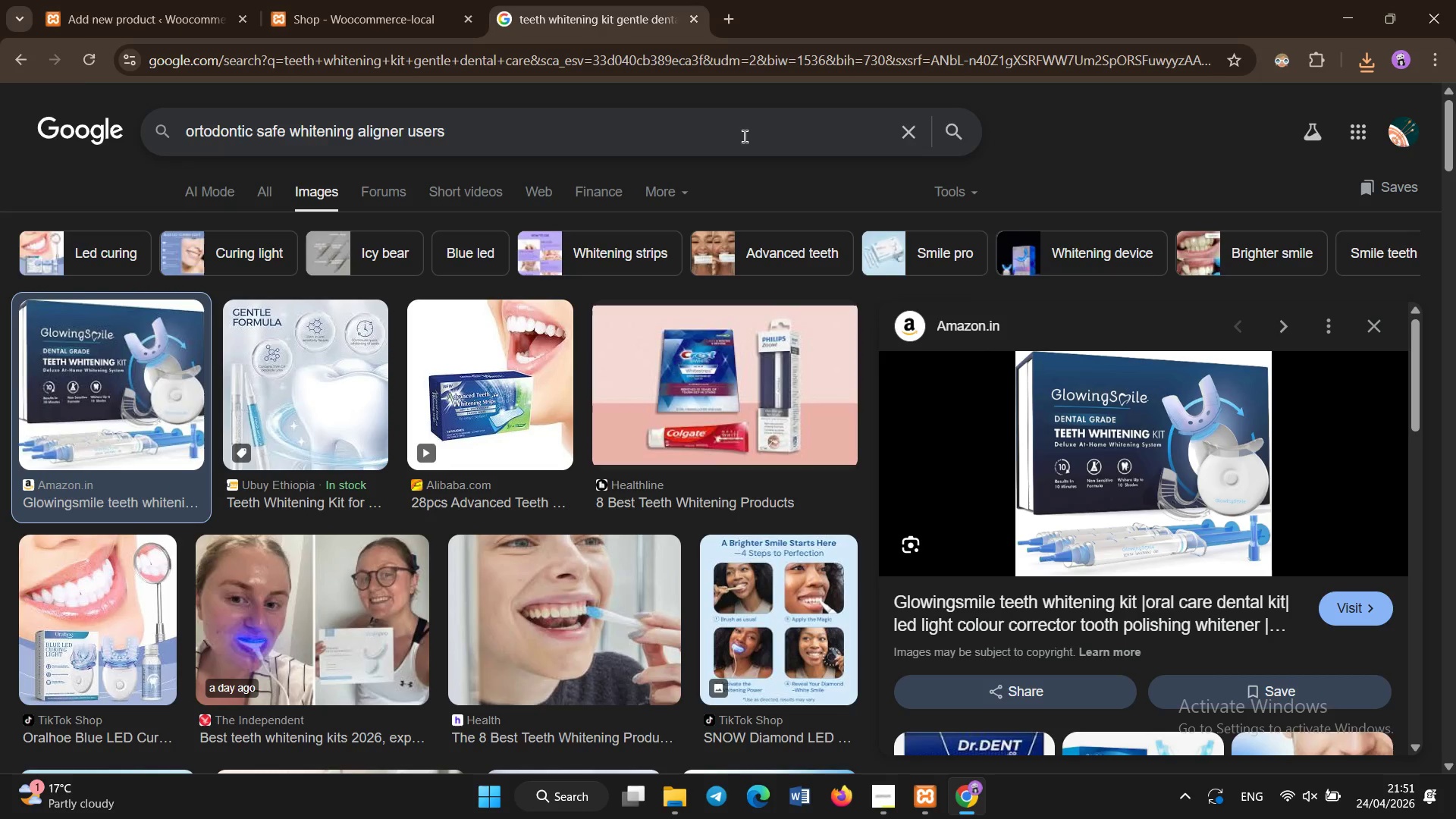 
key(Enter)
 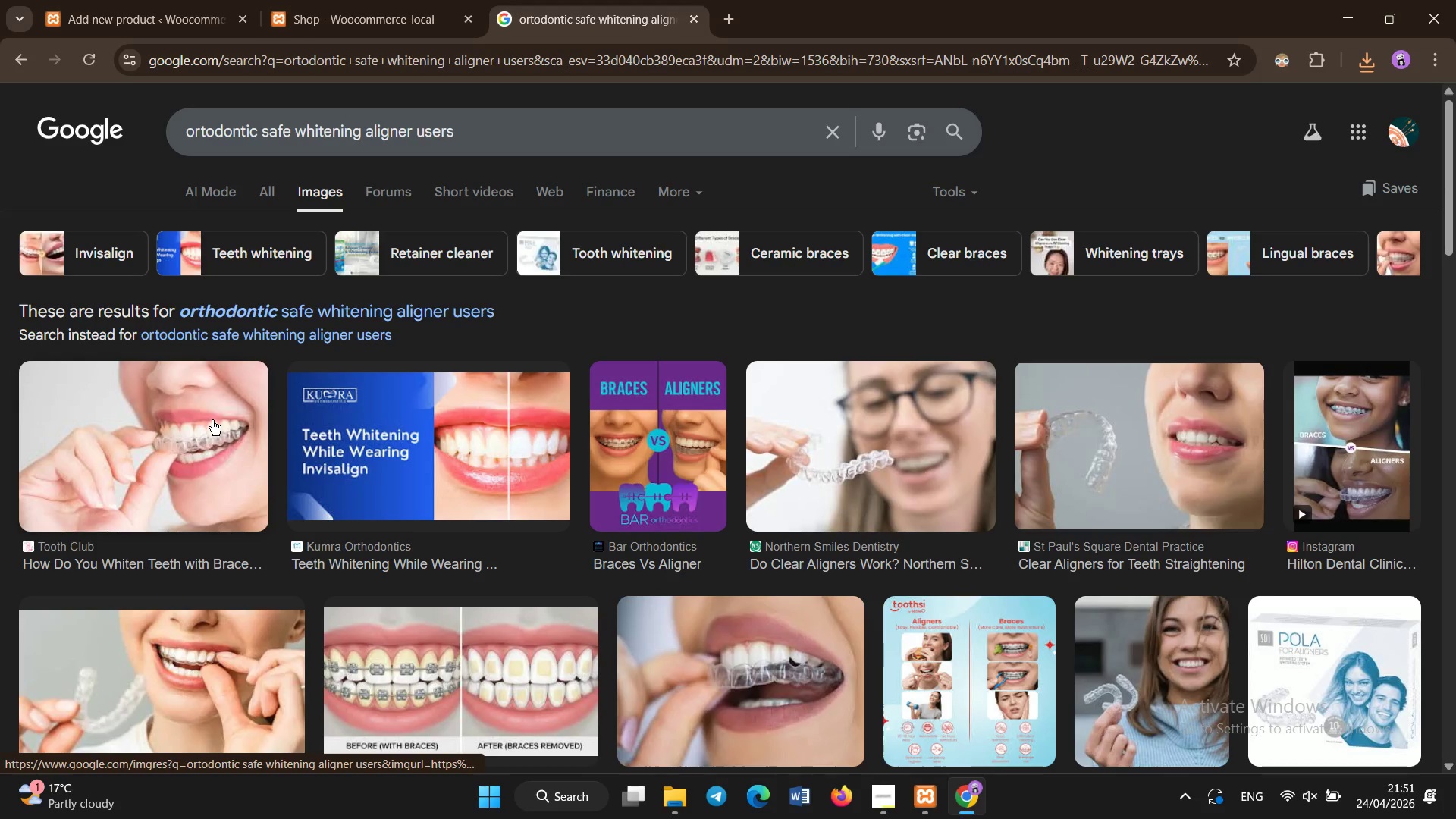 
left_click([212, 420])
 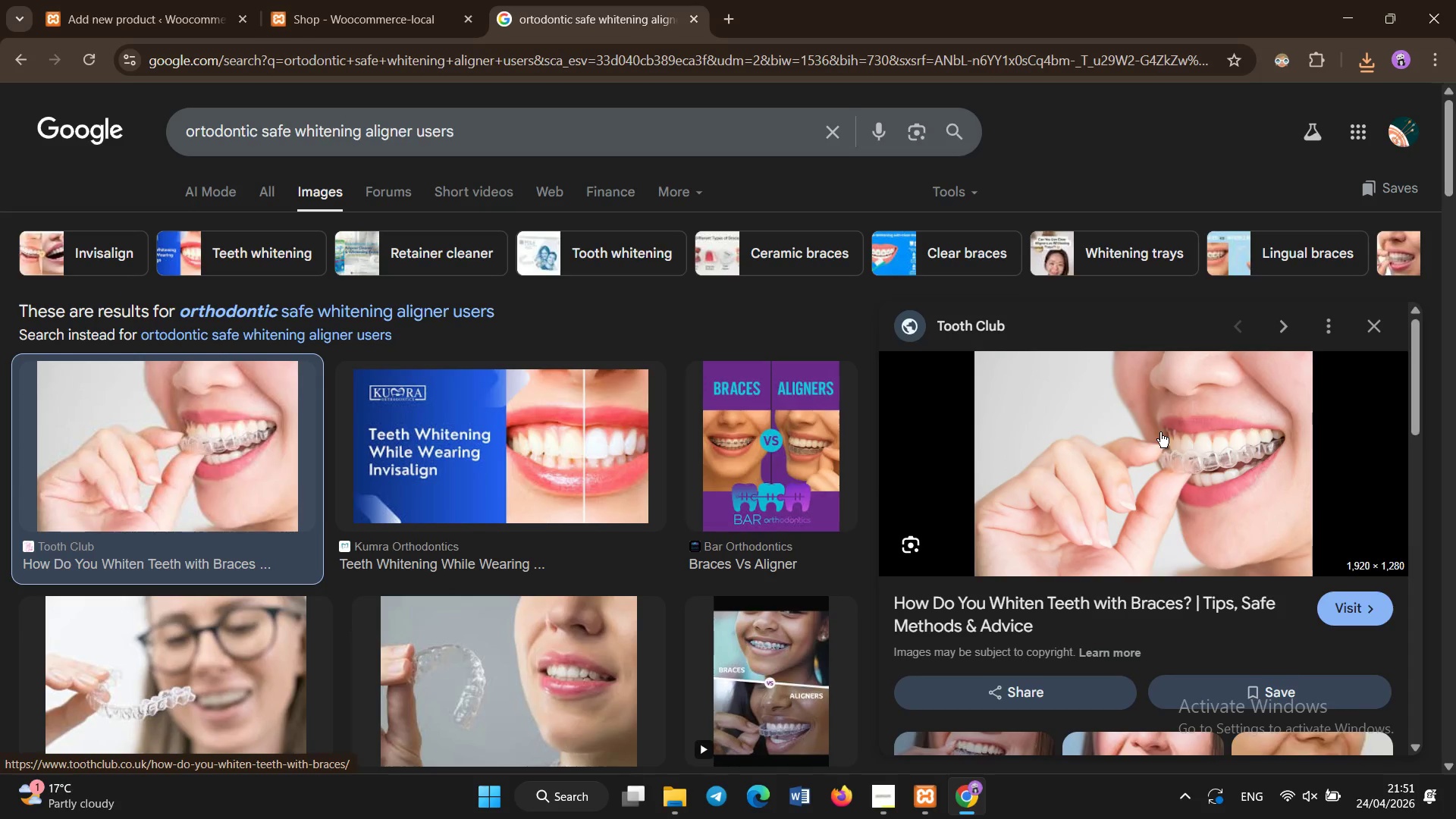 
left_click([1251, 524])
 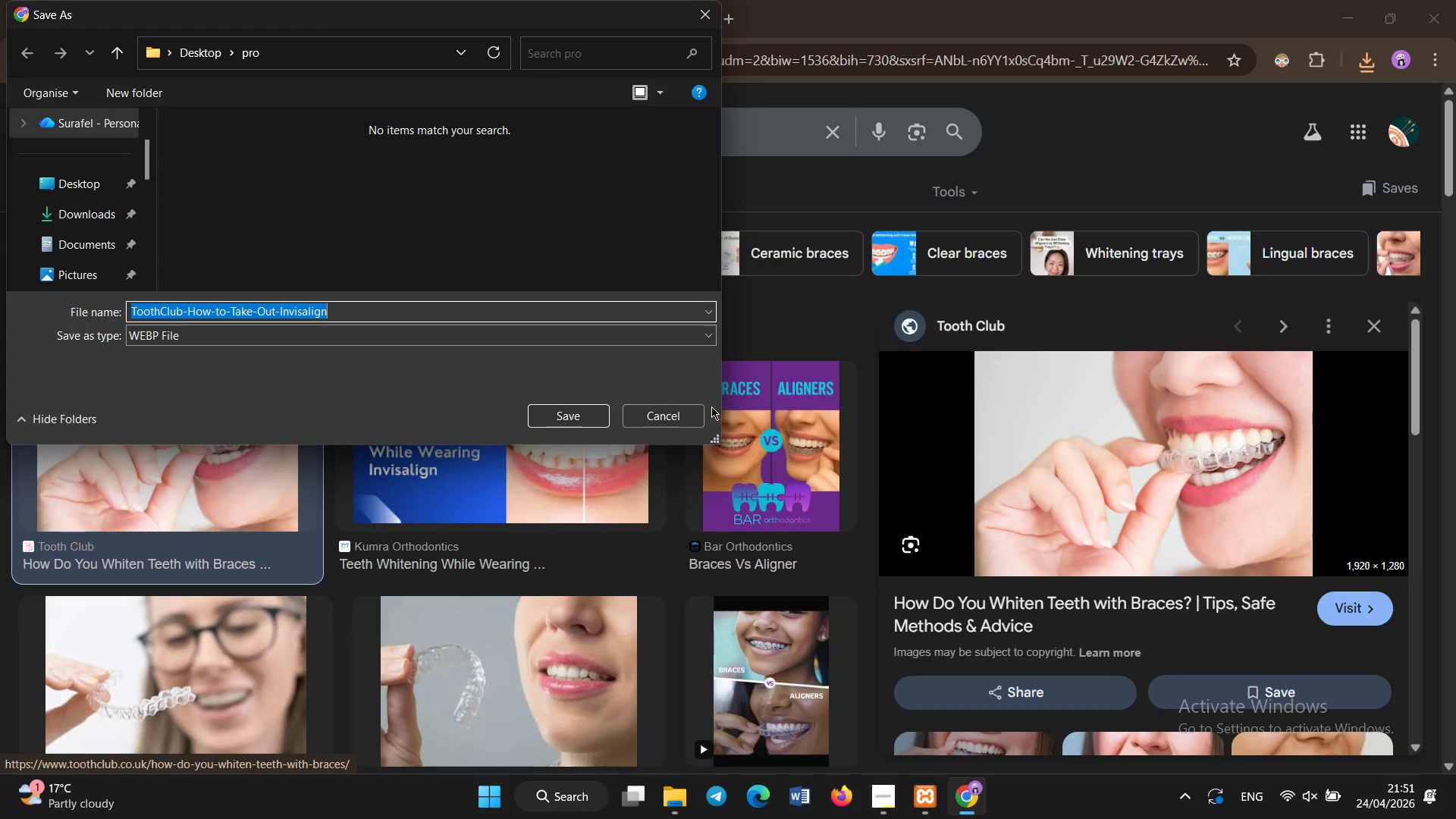 
left_click([678, 410])
 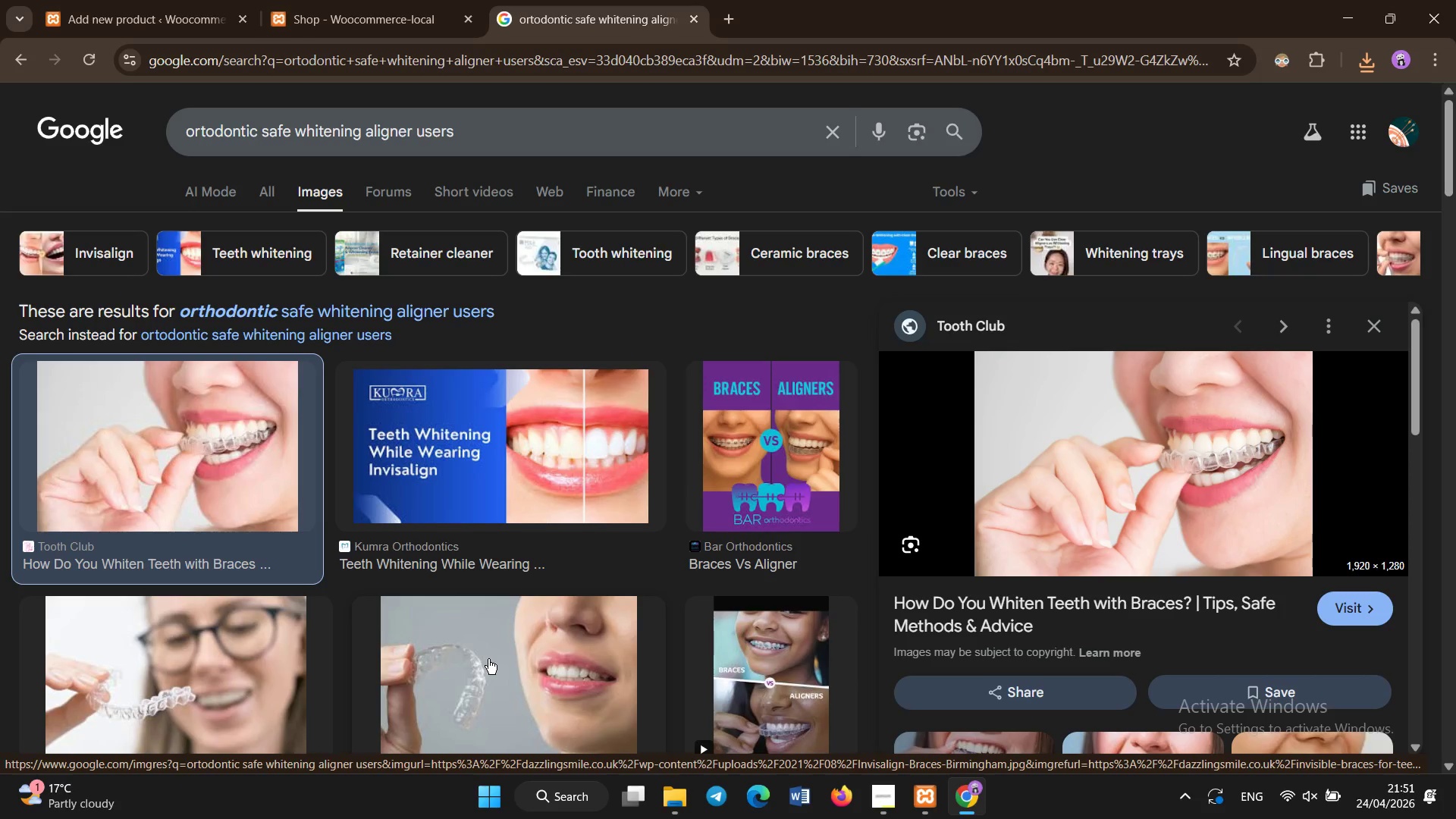 
left_click([488, 659])
 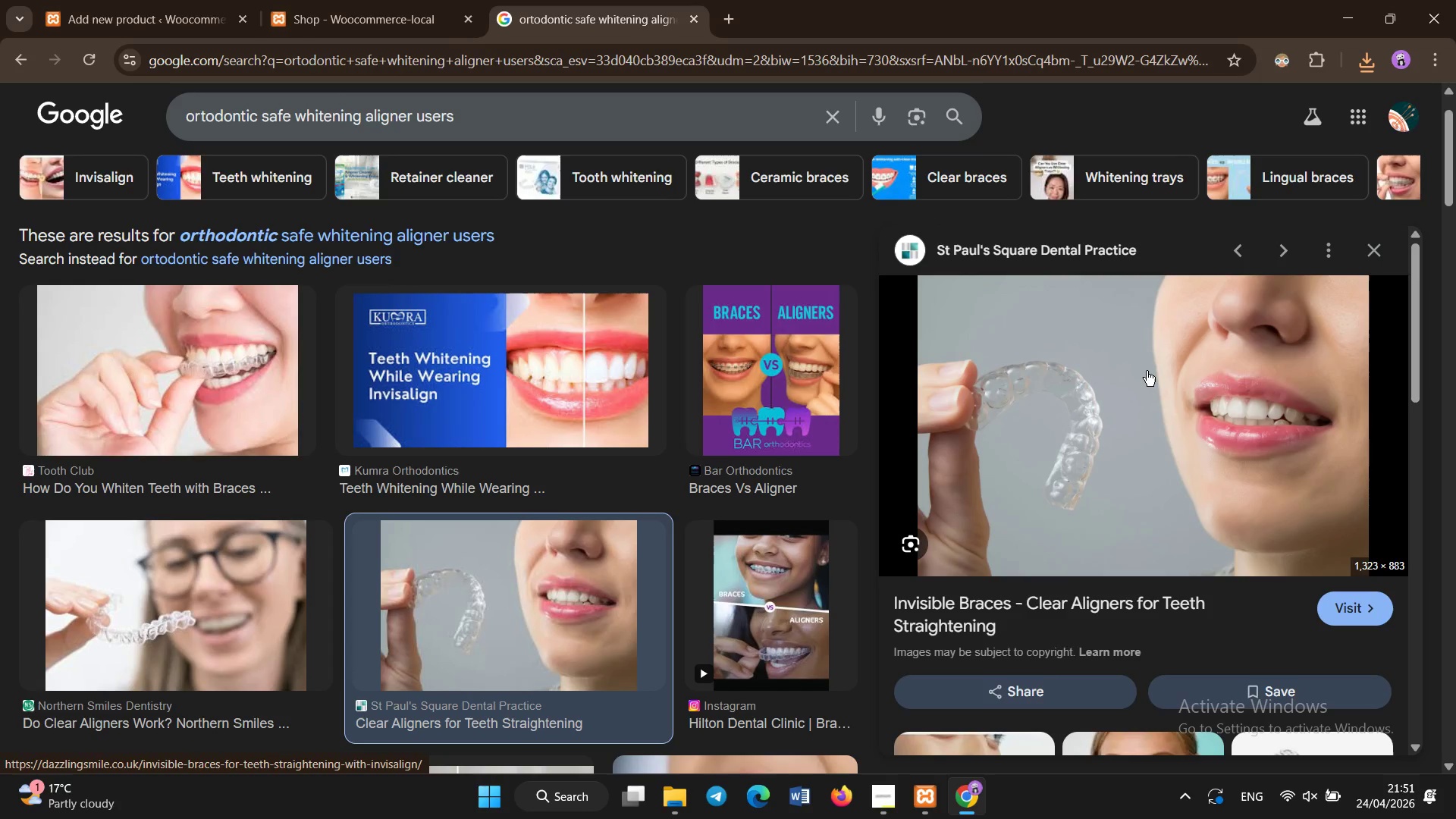 
right_click([1147, 369])
 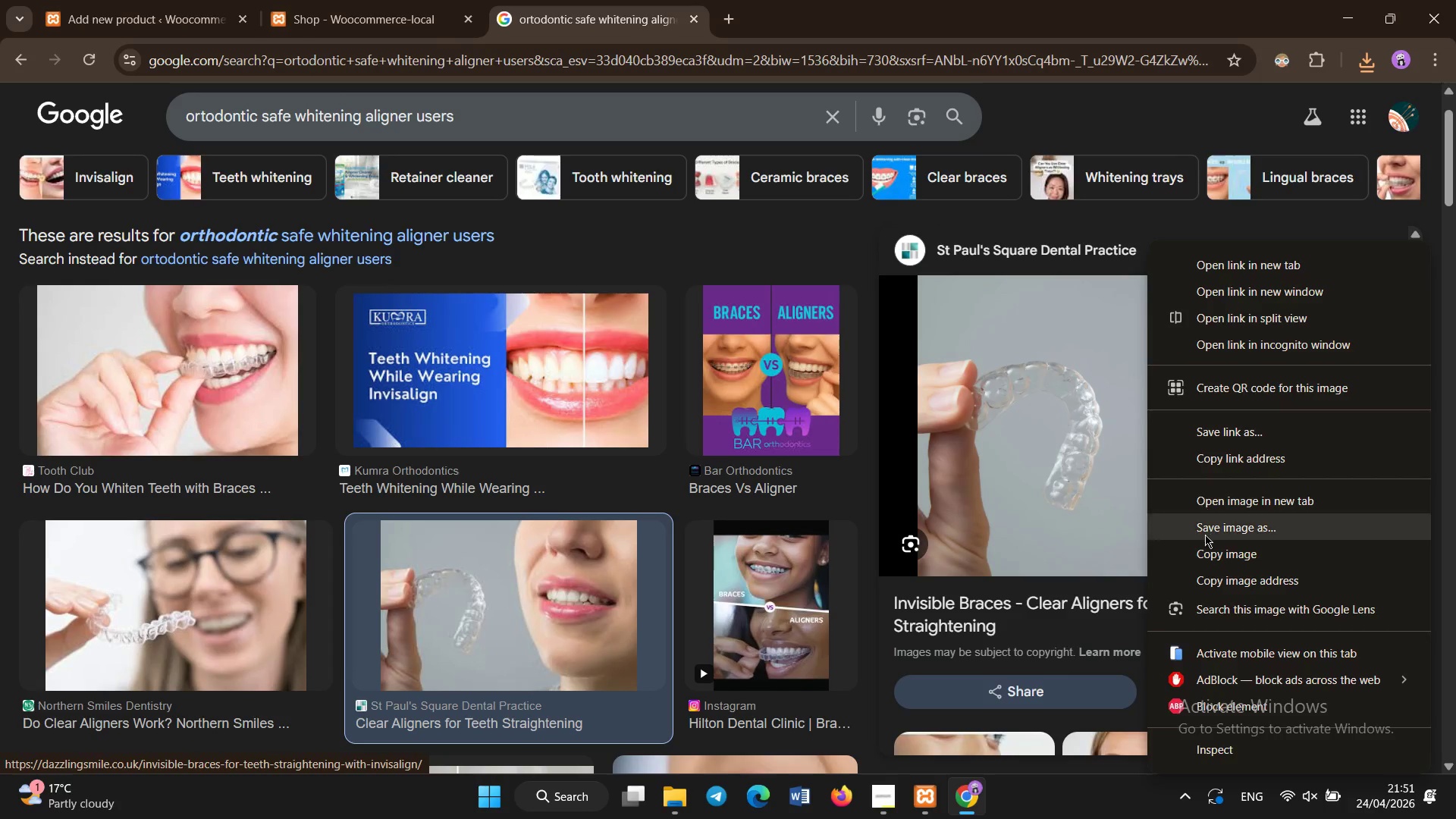 
left_click([1205, 535])
 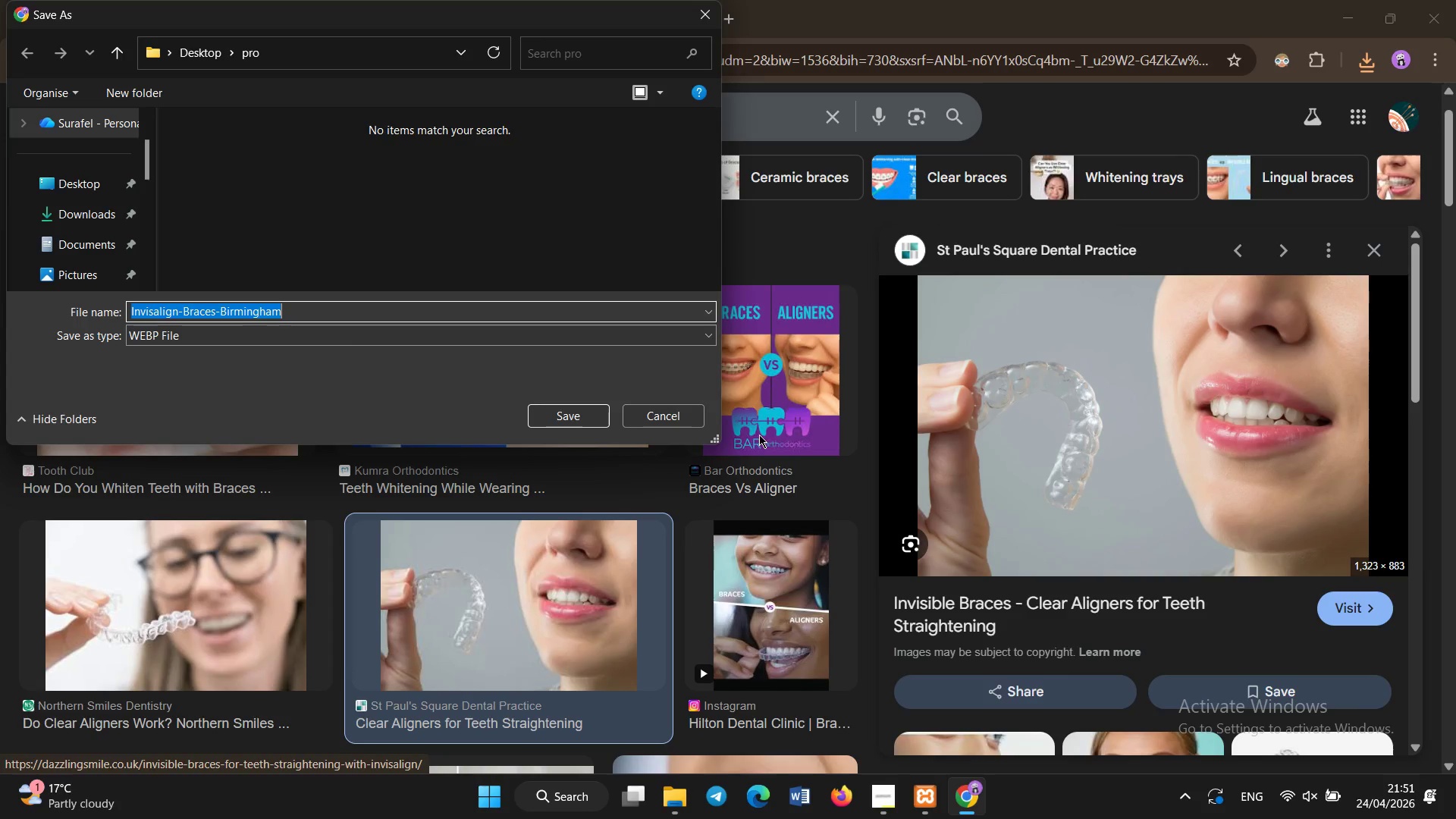 
left_click([694, 416])
 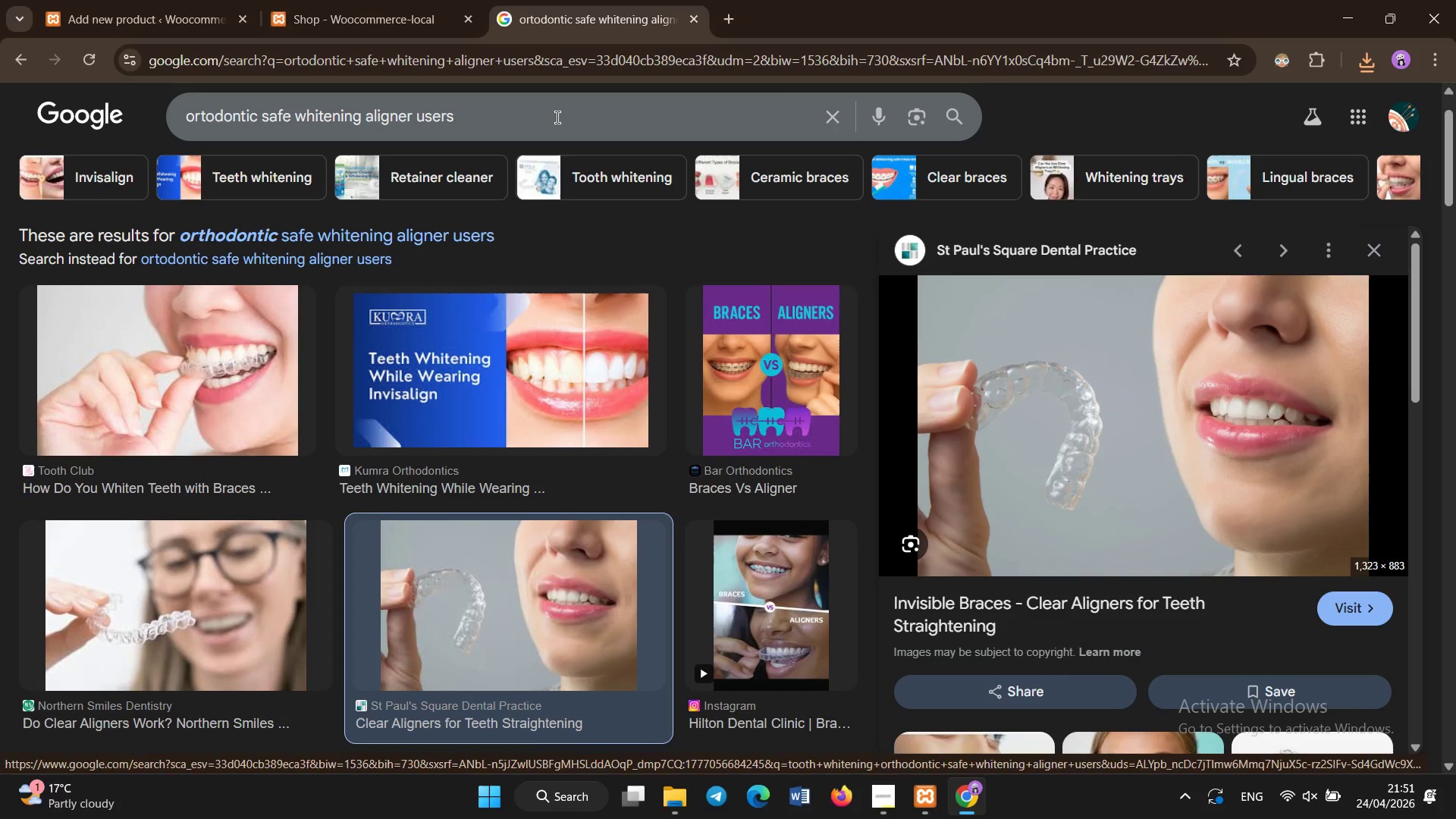 
left_click([557, 118])
 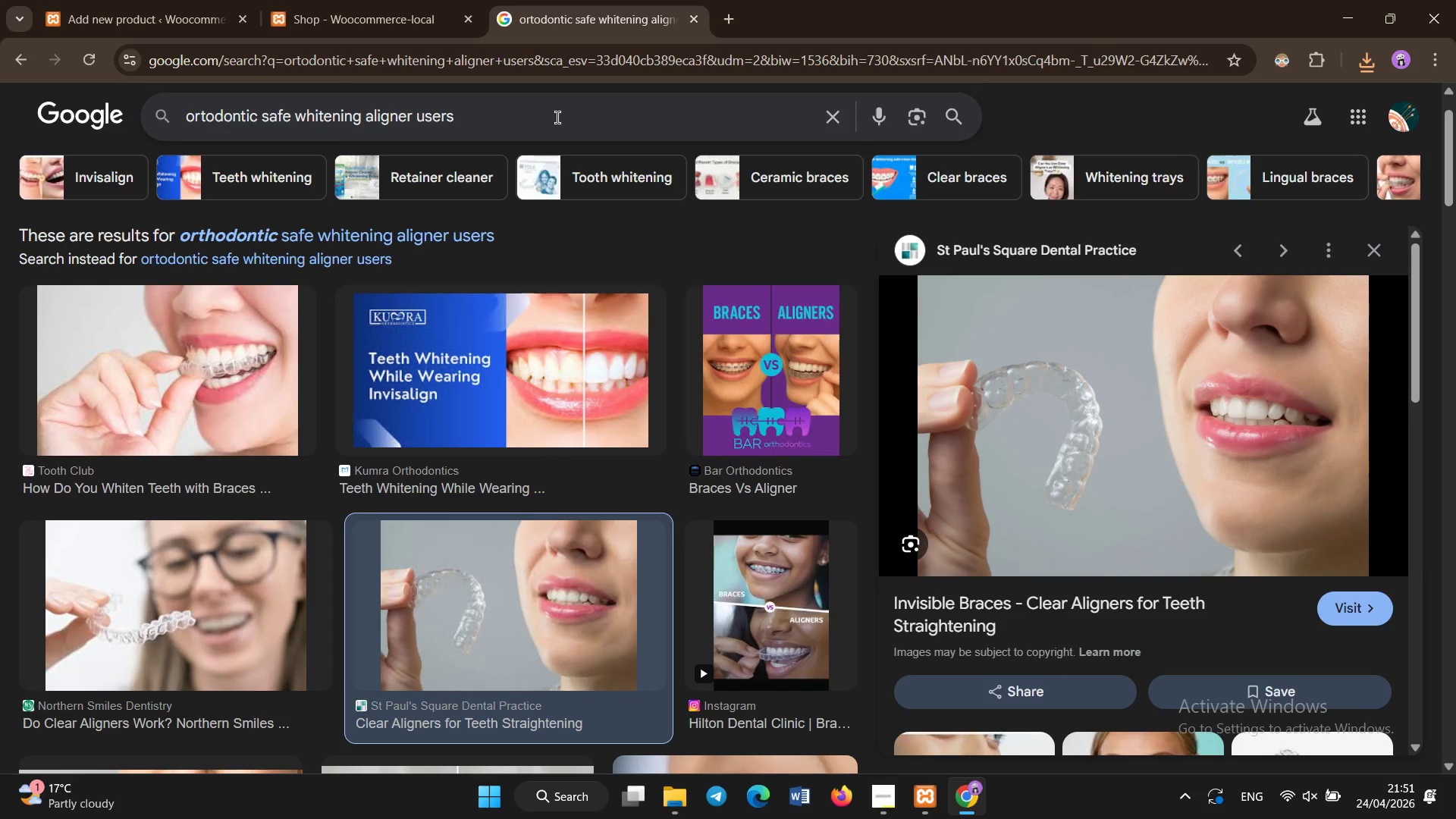 
type( png)
 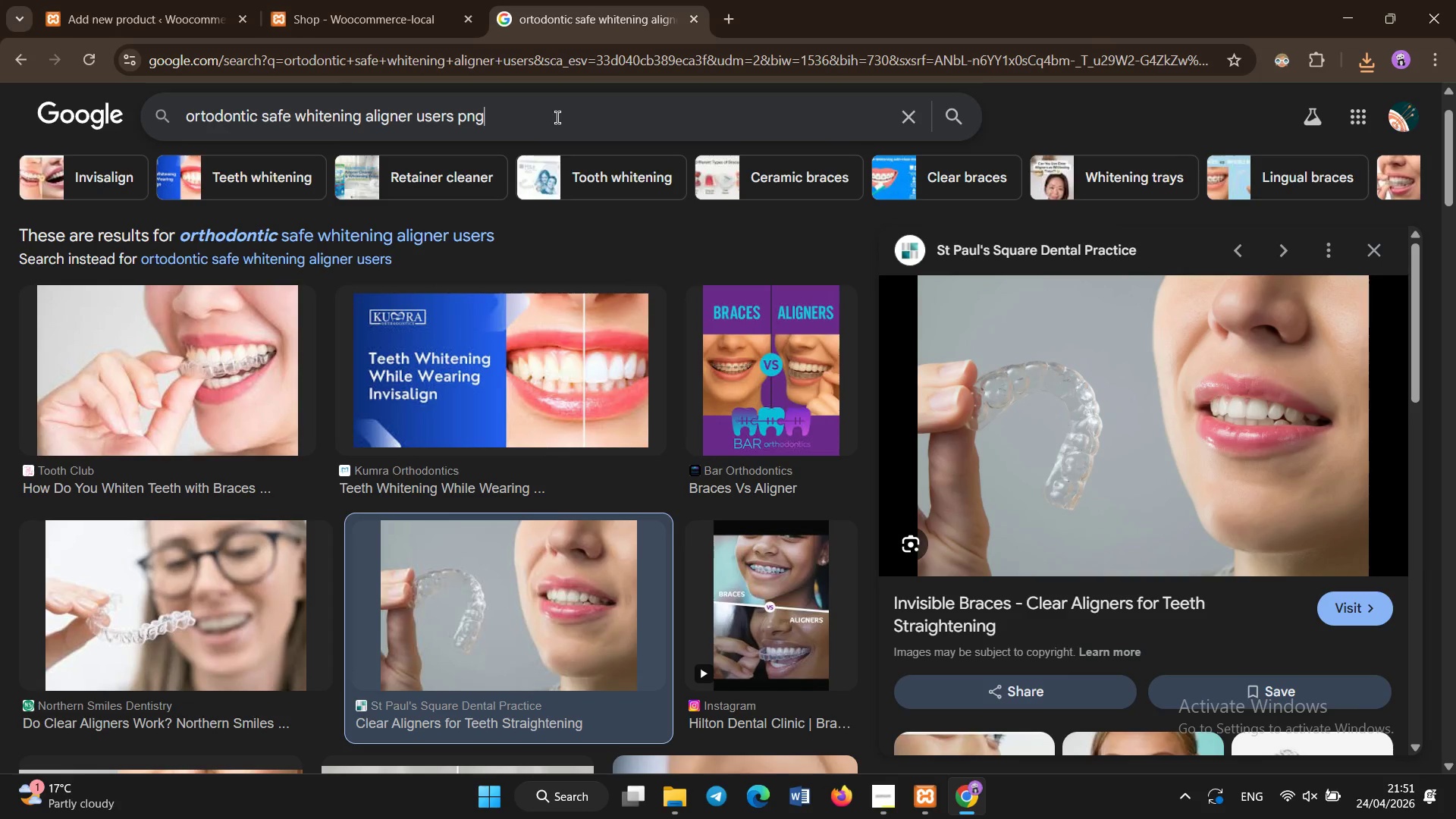 
key(Enter)
 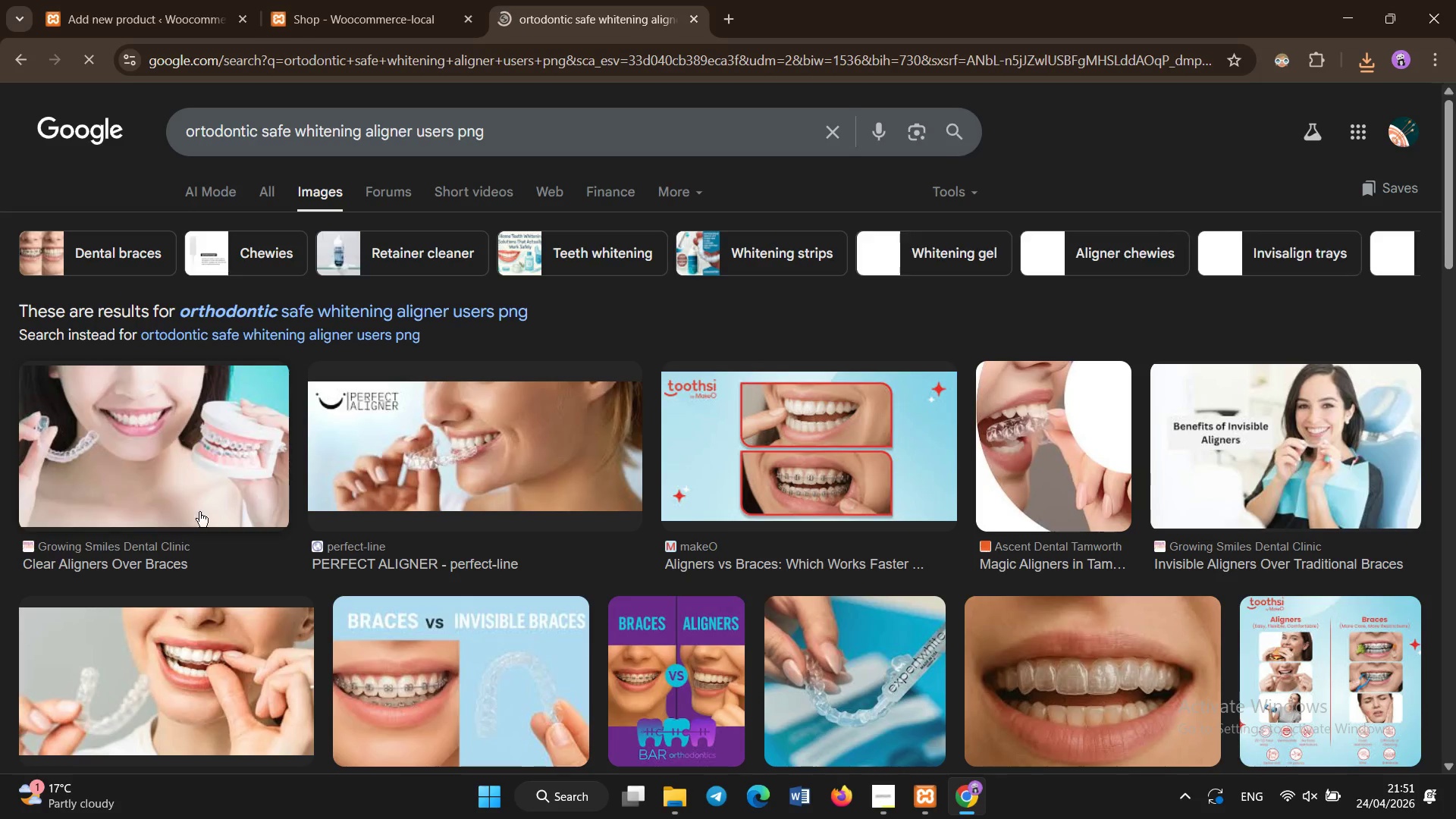 
left_click([253, 670])
 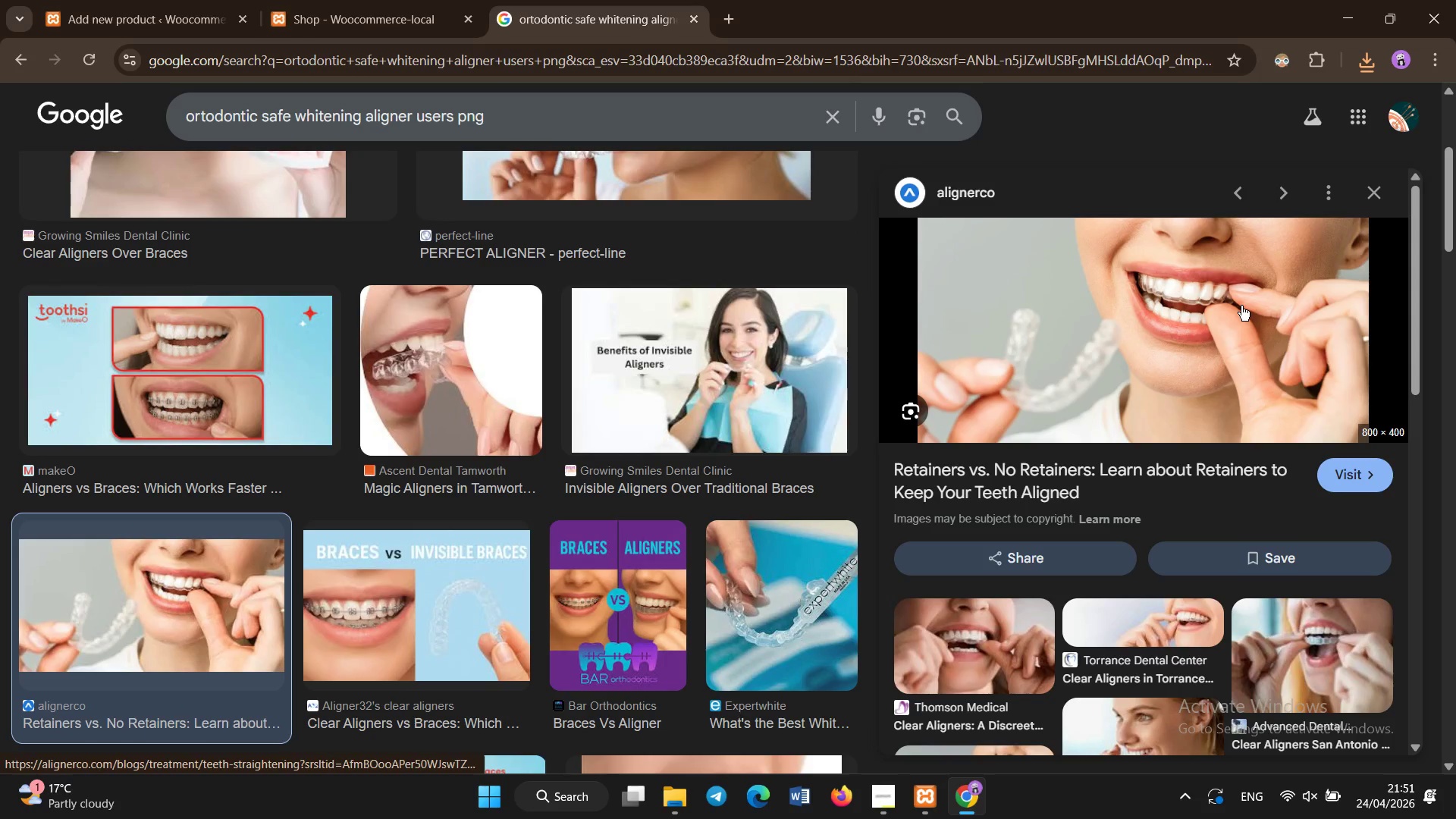 
right_click([1237, 303])
 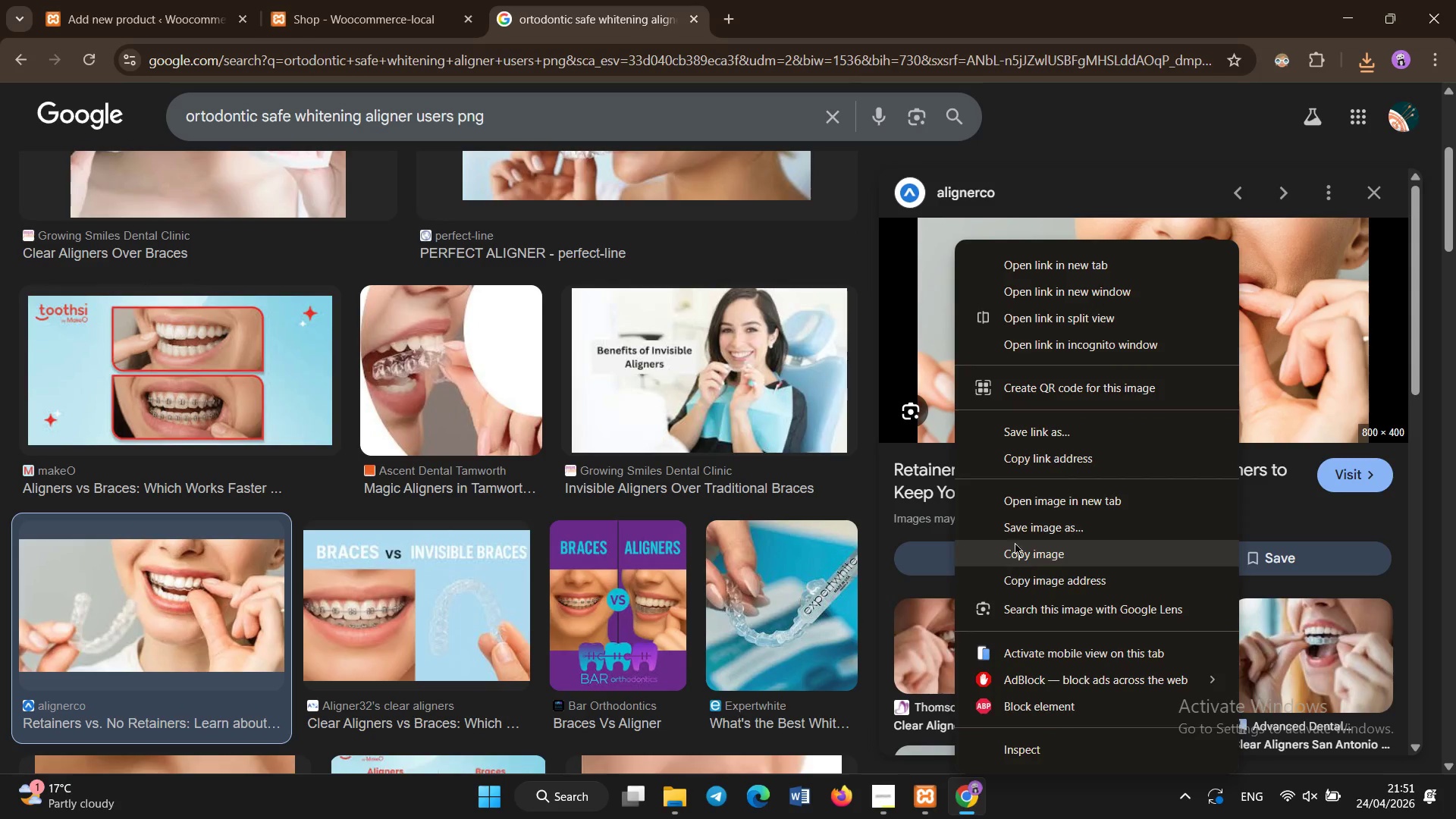 
left_click([1028, 527])
 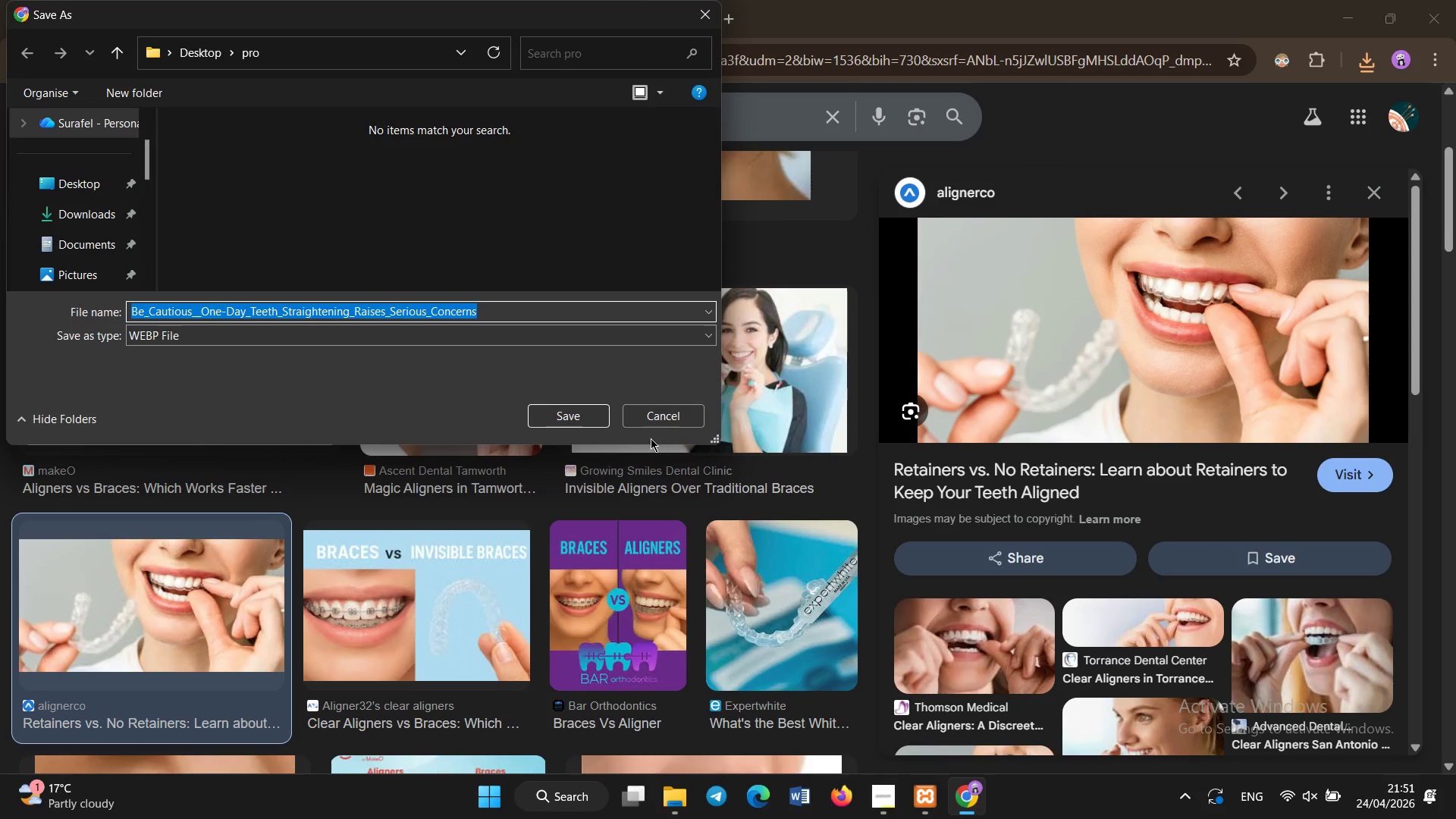 
left_click([642, 422])
 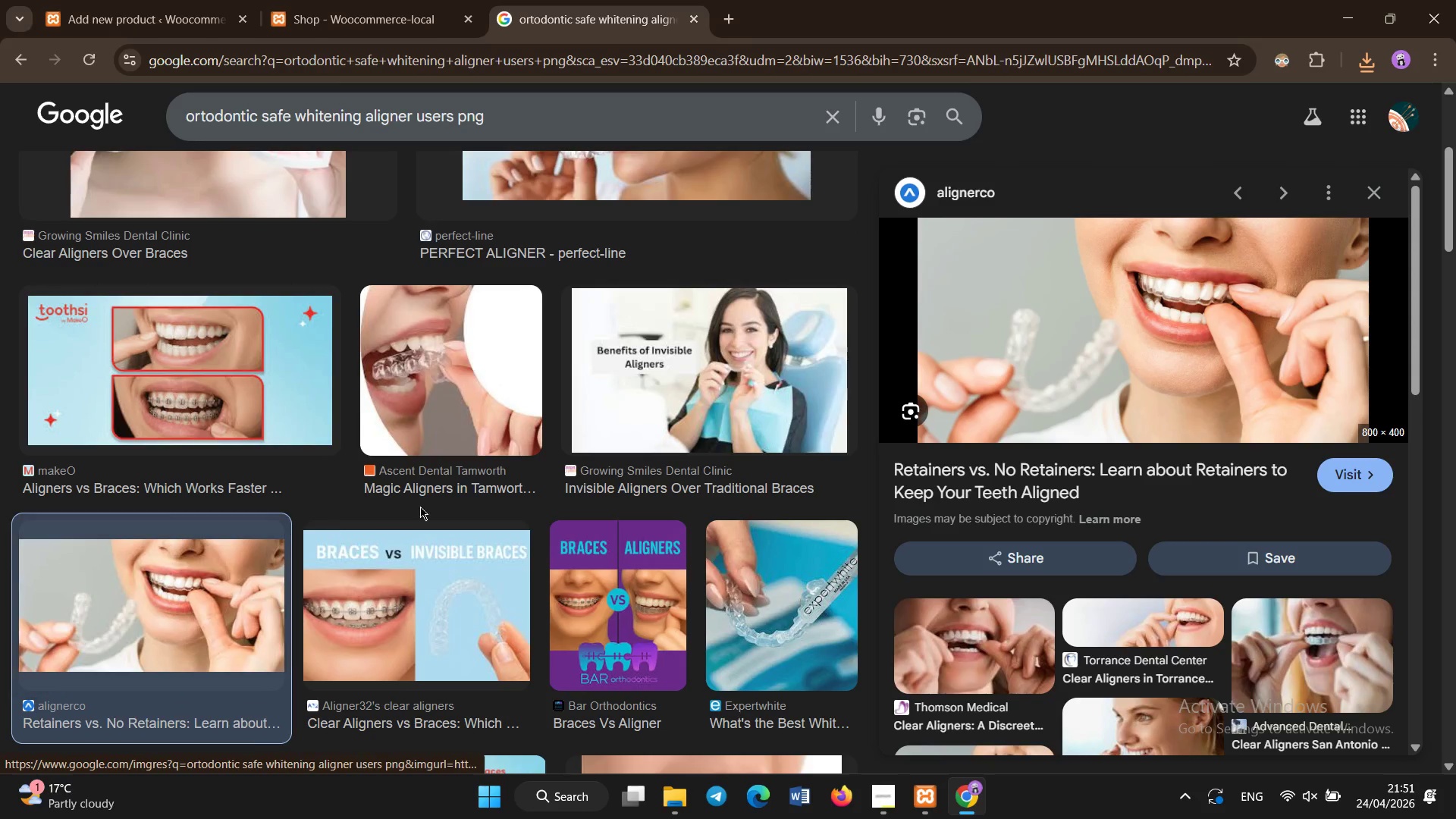 
left_click([540, 442])
 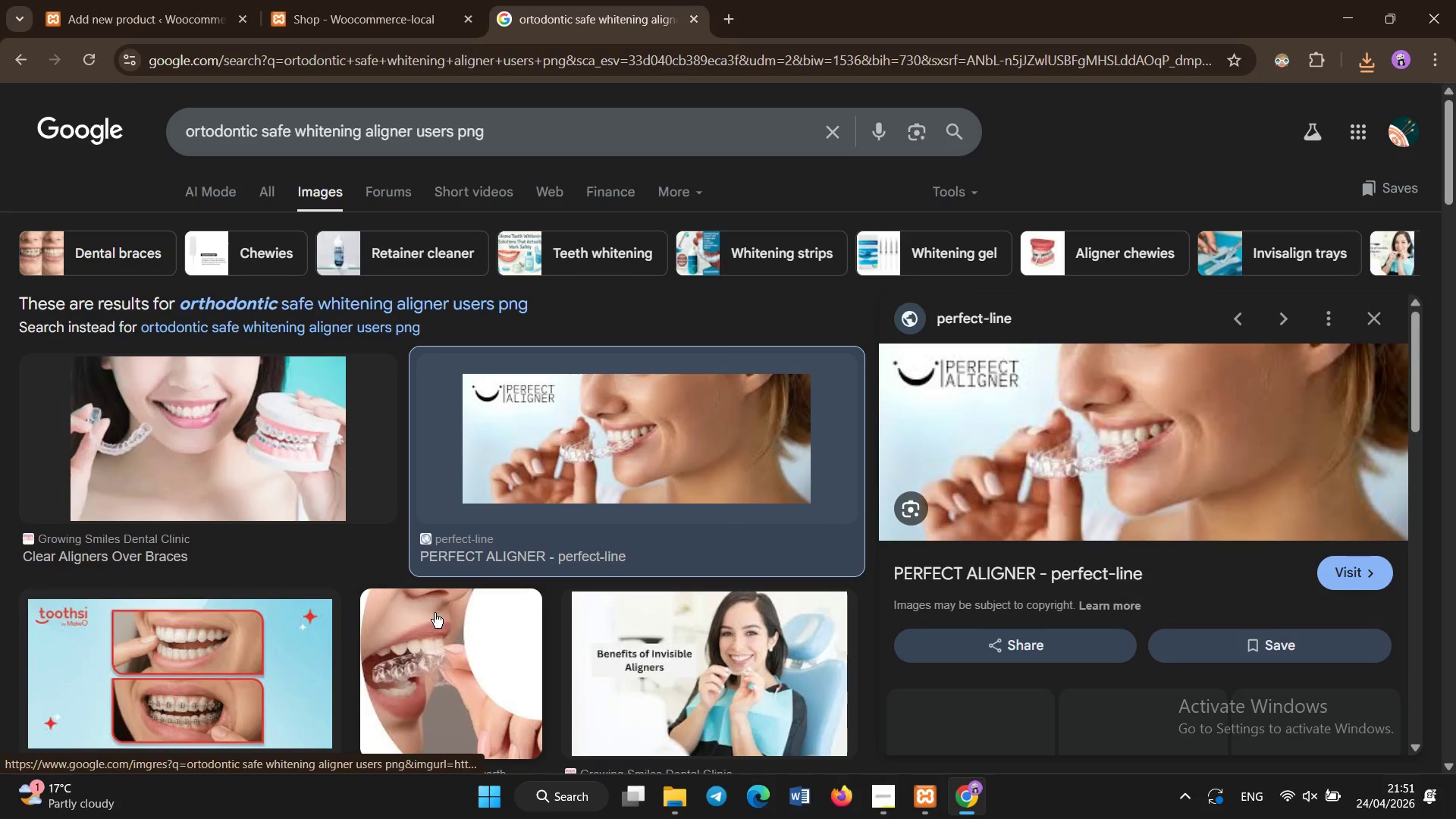 
scroll: coordinate [460, 491], scroll_direction: up, amount: 4.0
 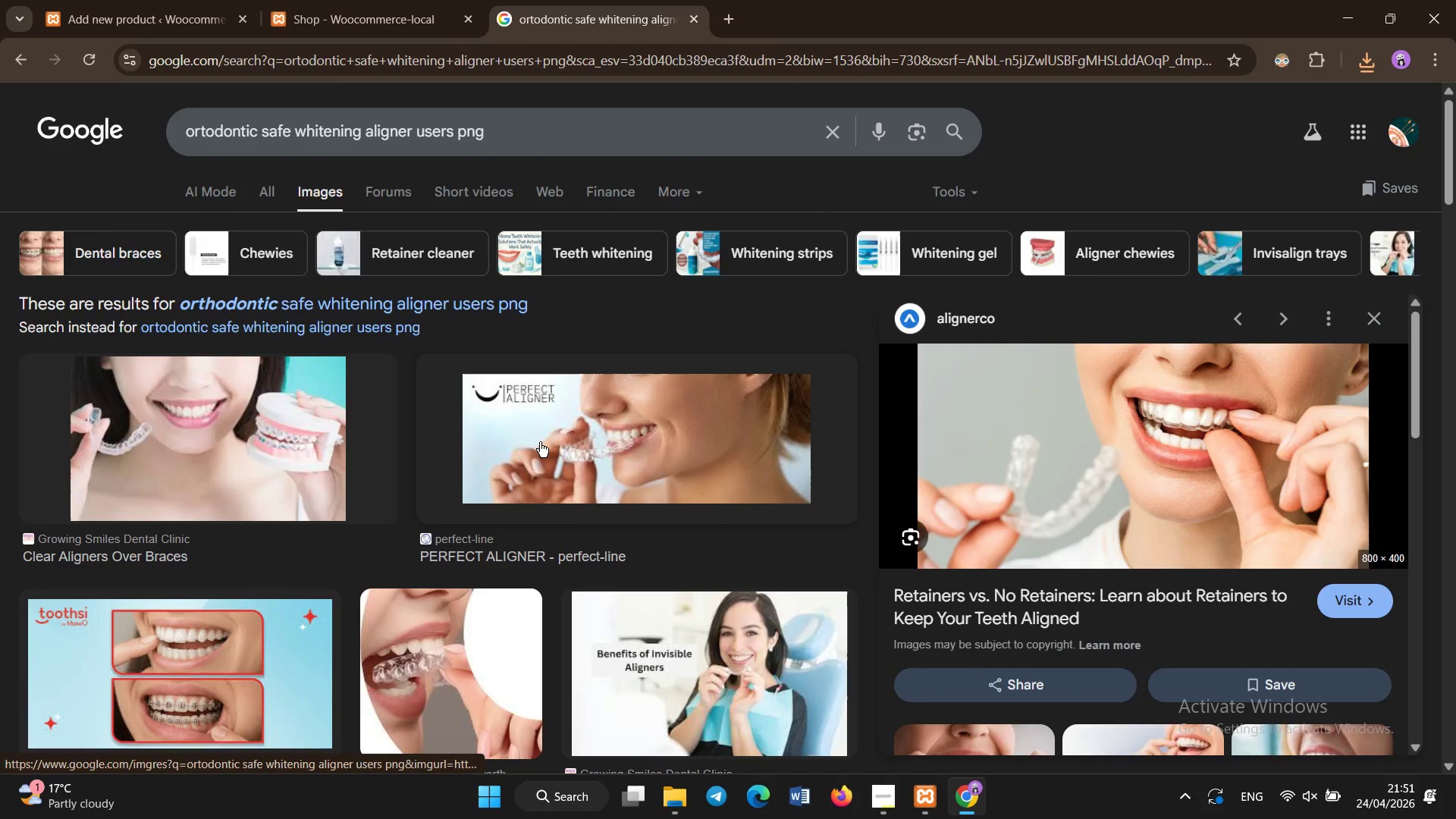 
left_click([435, 613])
 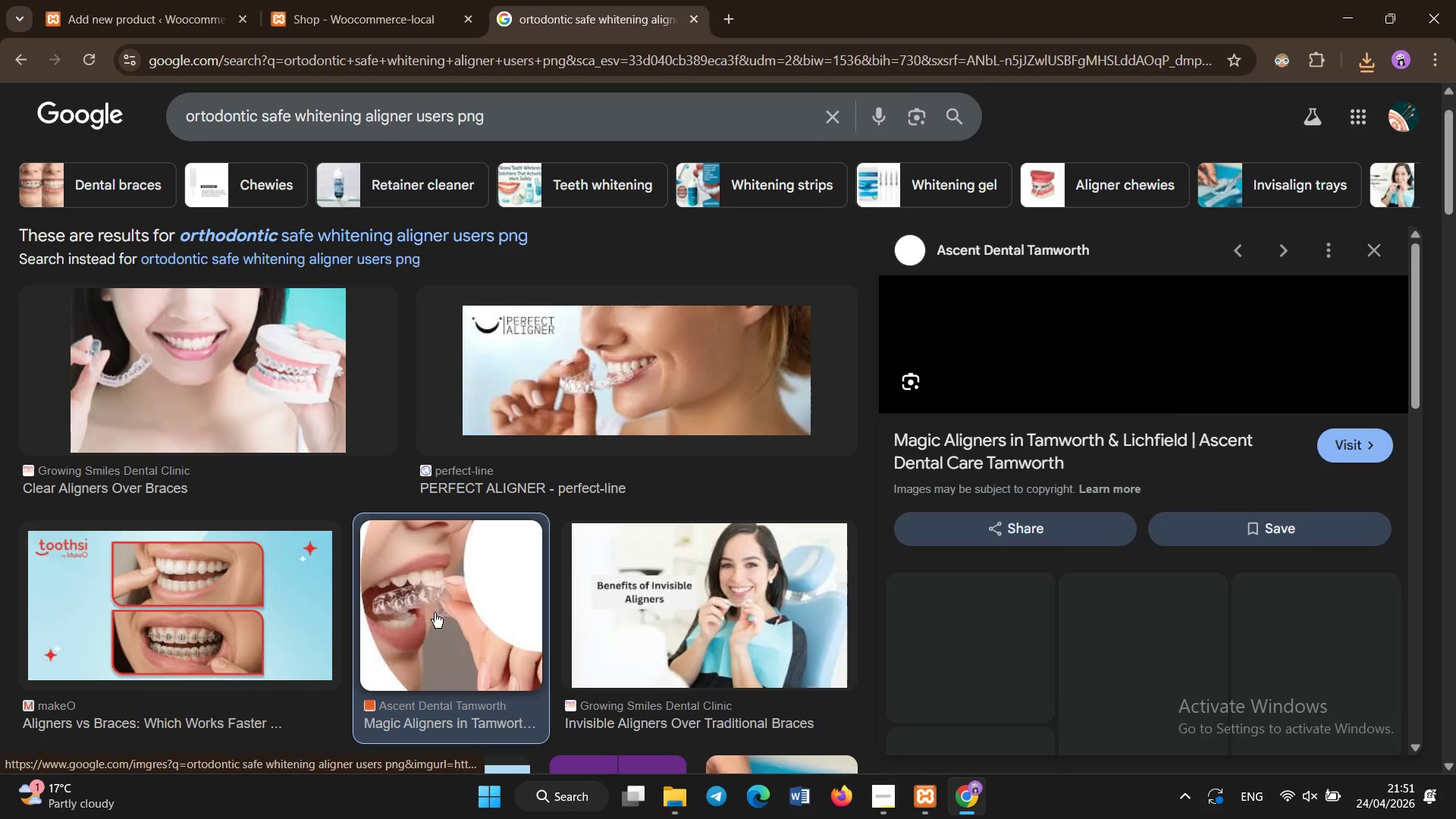 
left_click_drag(start_coordinate=[435, 613], to_coordinate=[575, 600])
 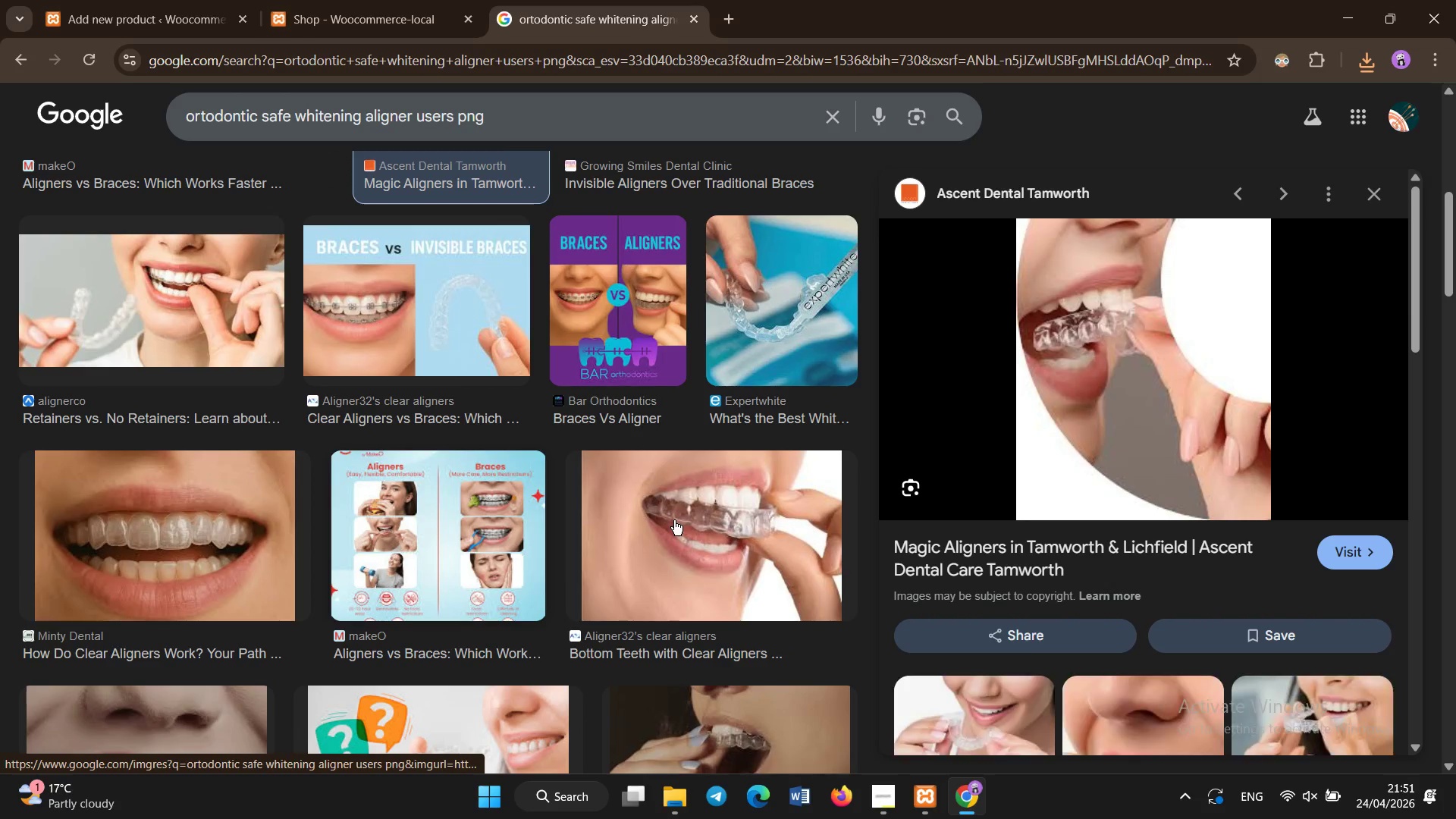 
scroll: coordinate [435, 613], scroll_direction: down, amount: 4.0
 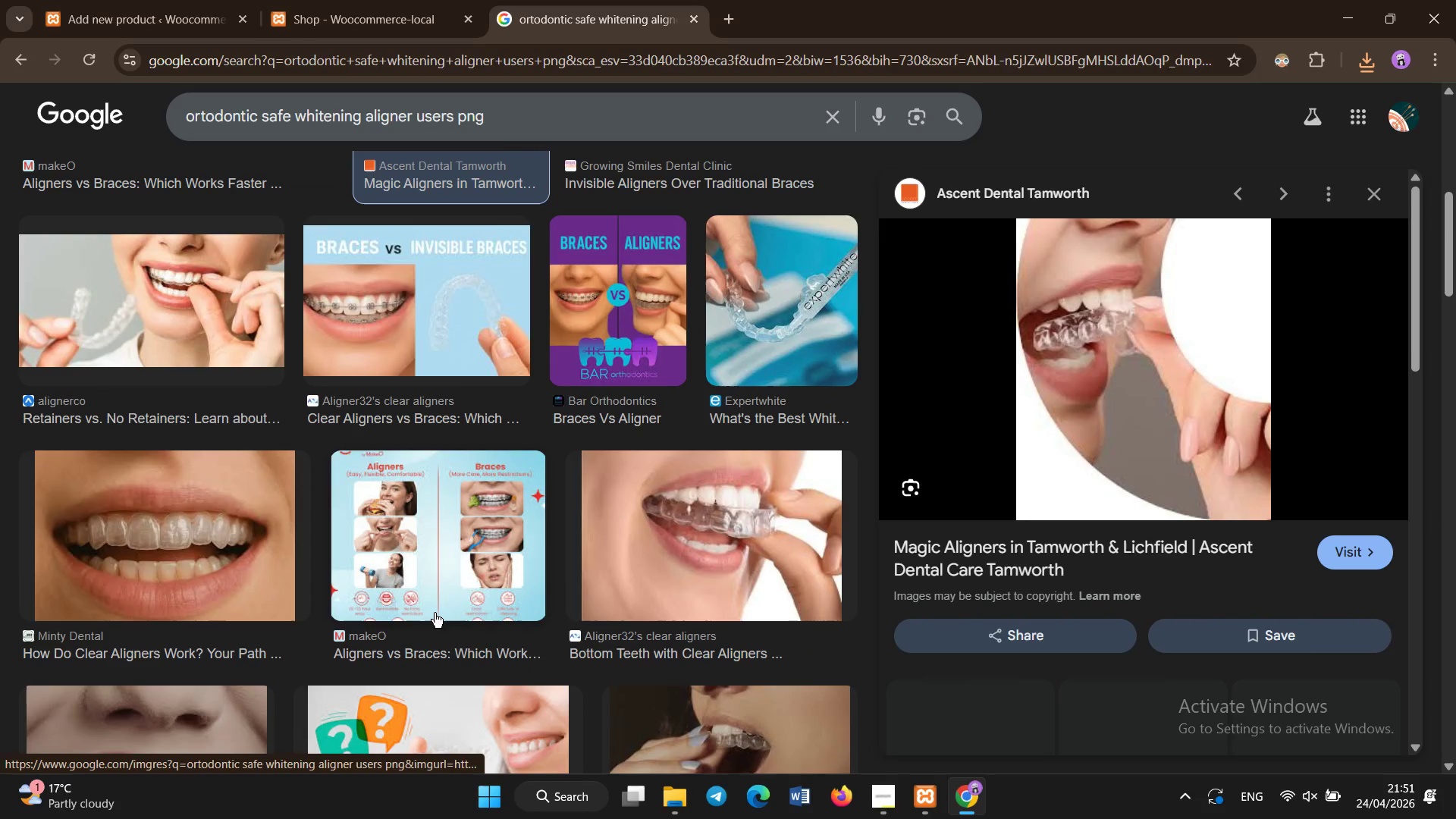 
left_click([674, 520])
 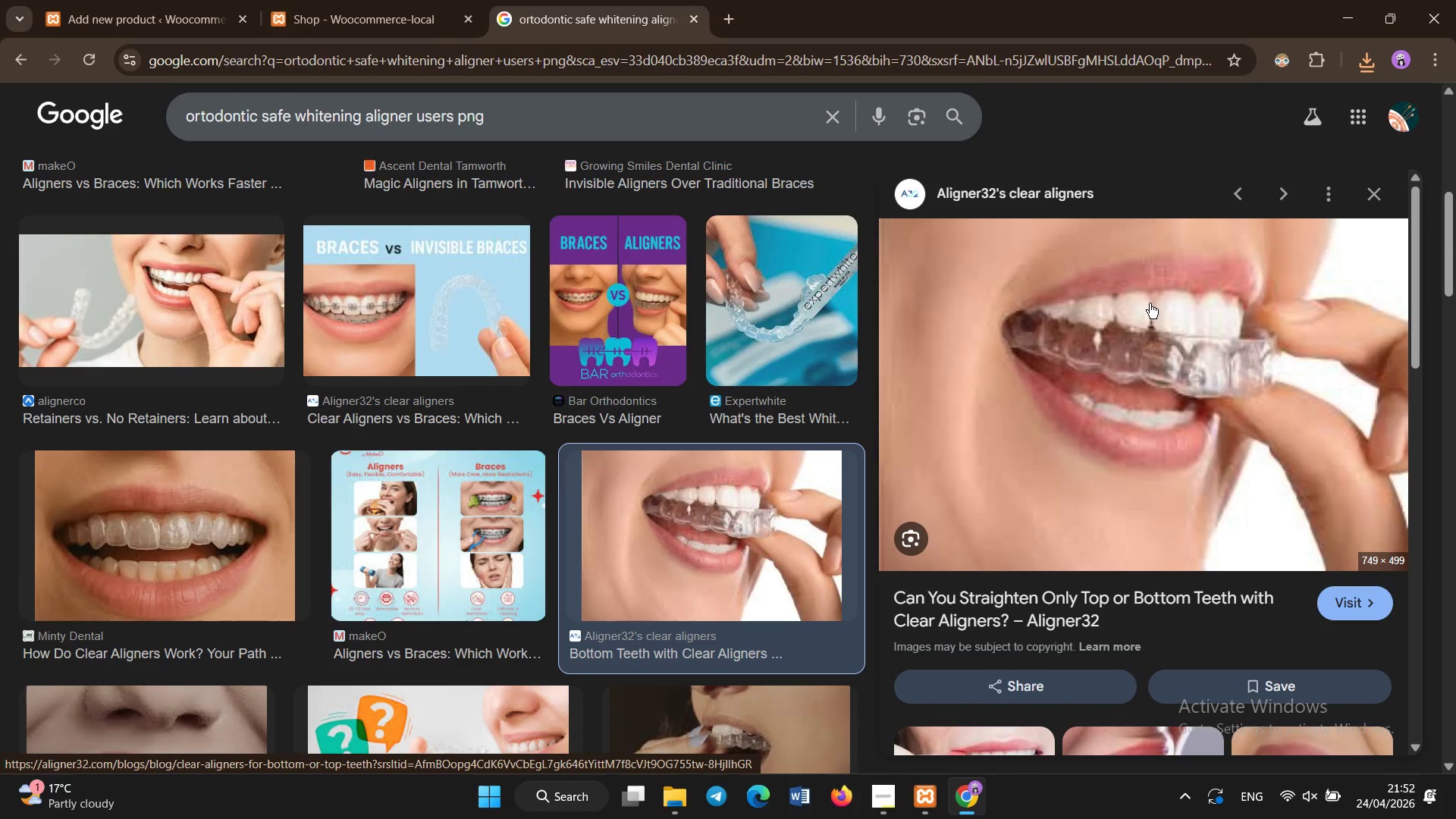 
right_click([1096, 344])
 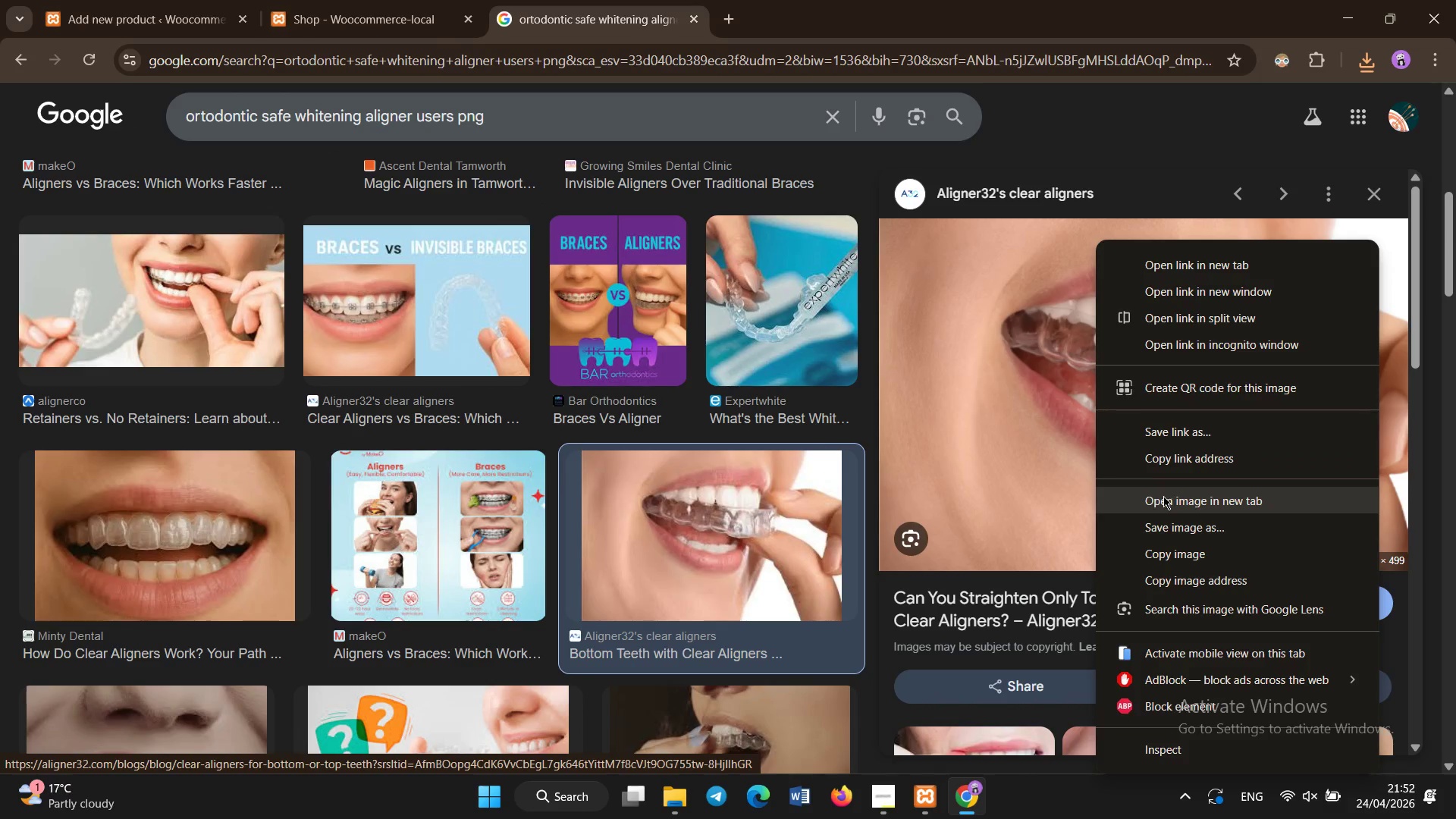 
left_click([1166, 529])
 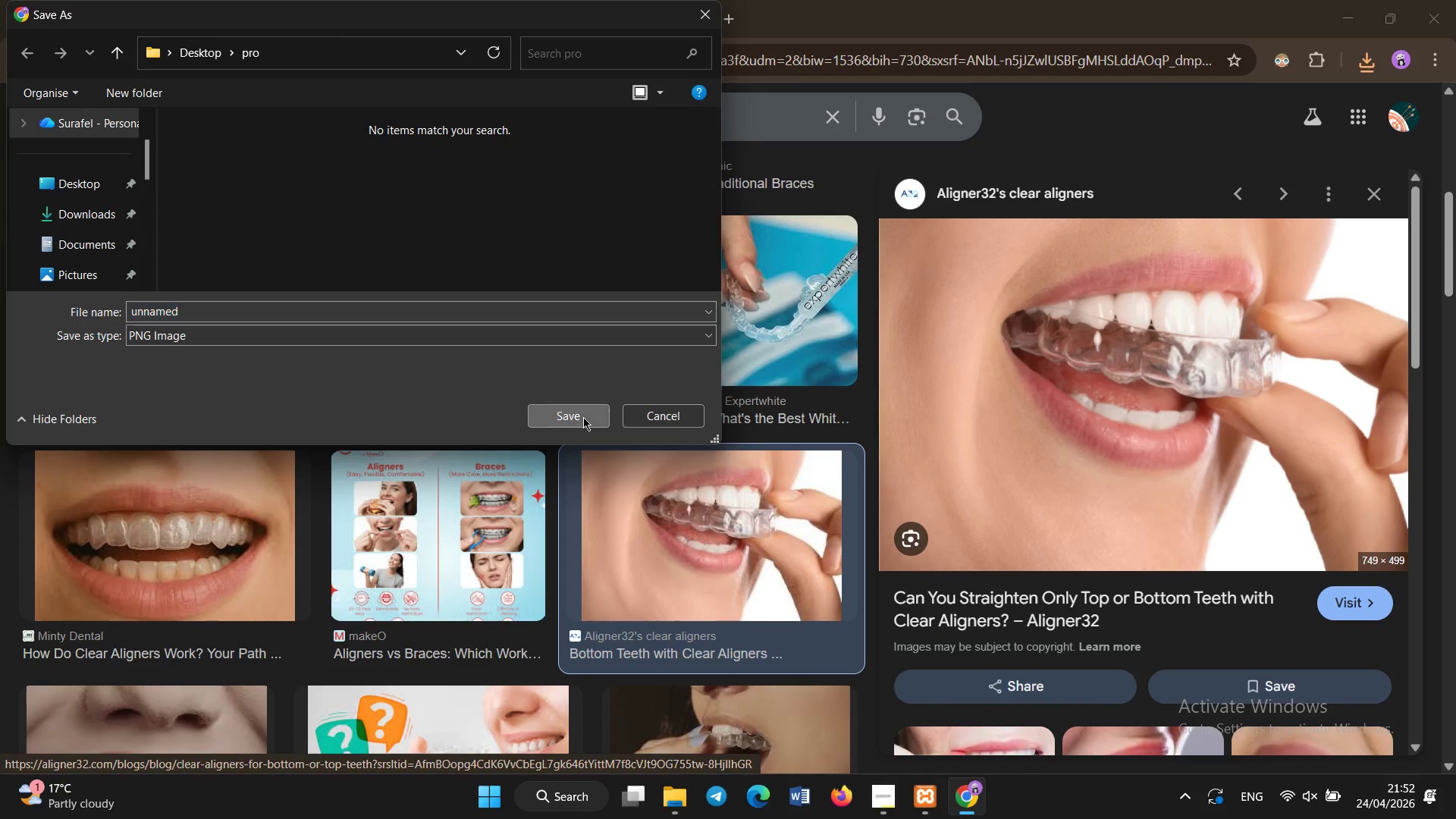 
left_click([139, 2])
 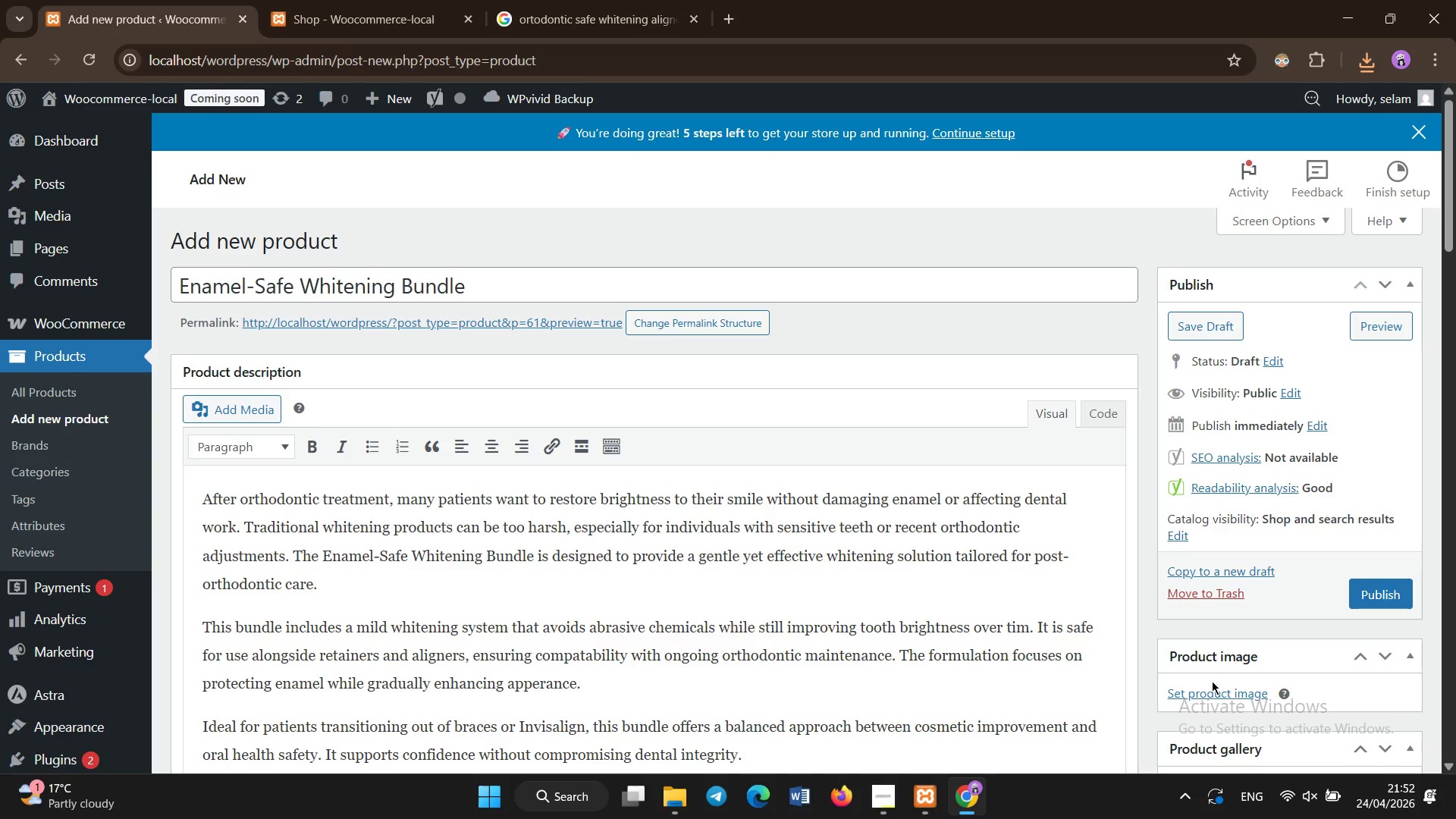 
left_click([1218, 696])
 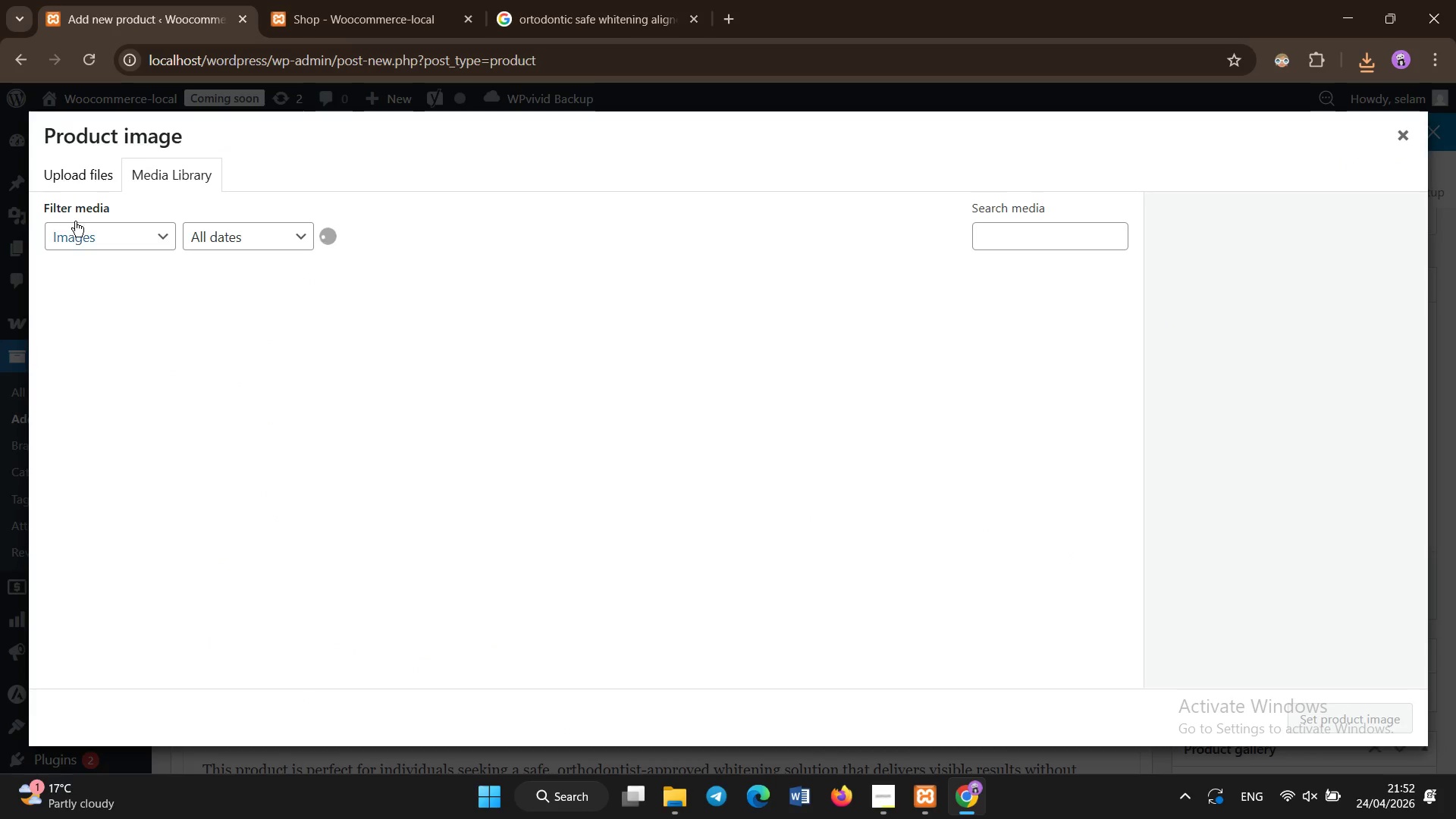 
left_click([77, 173])
 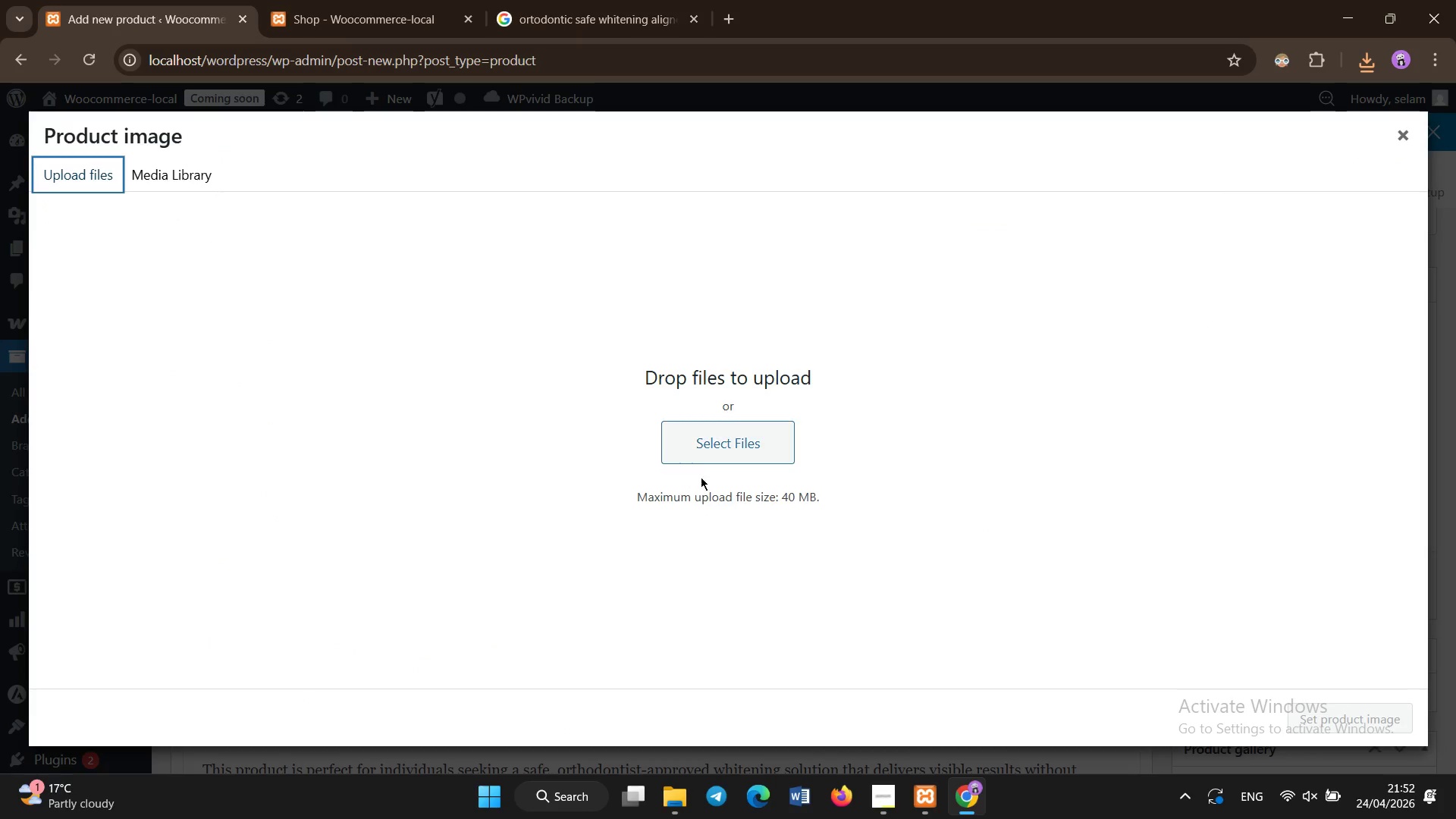 
left_click([701, 461])
 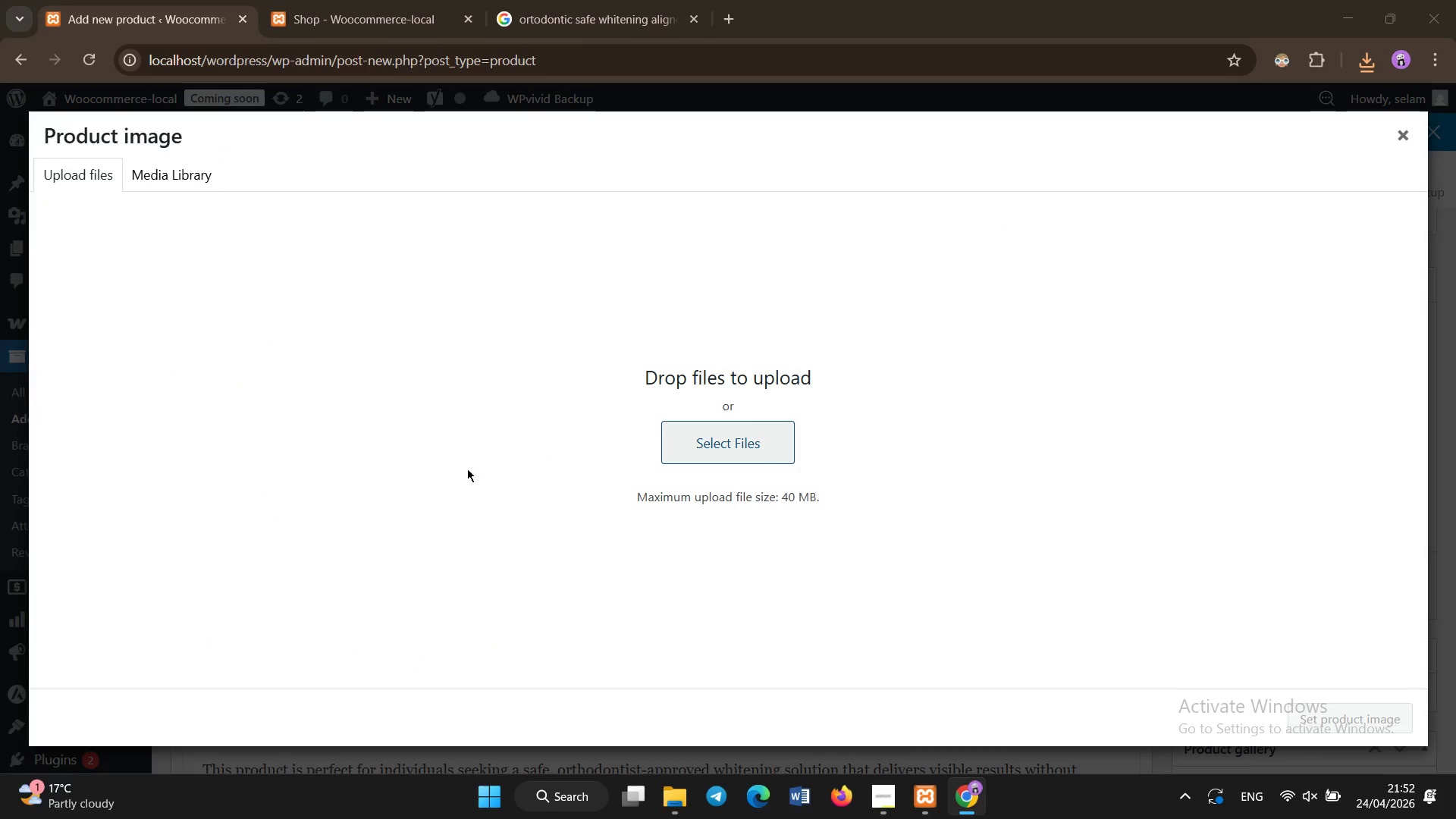 
left_click([467, 469])
 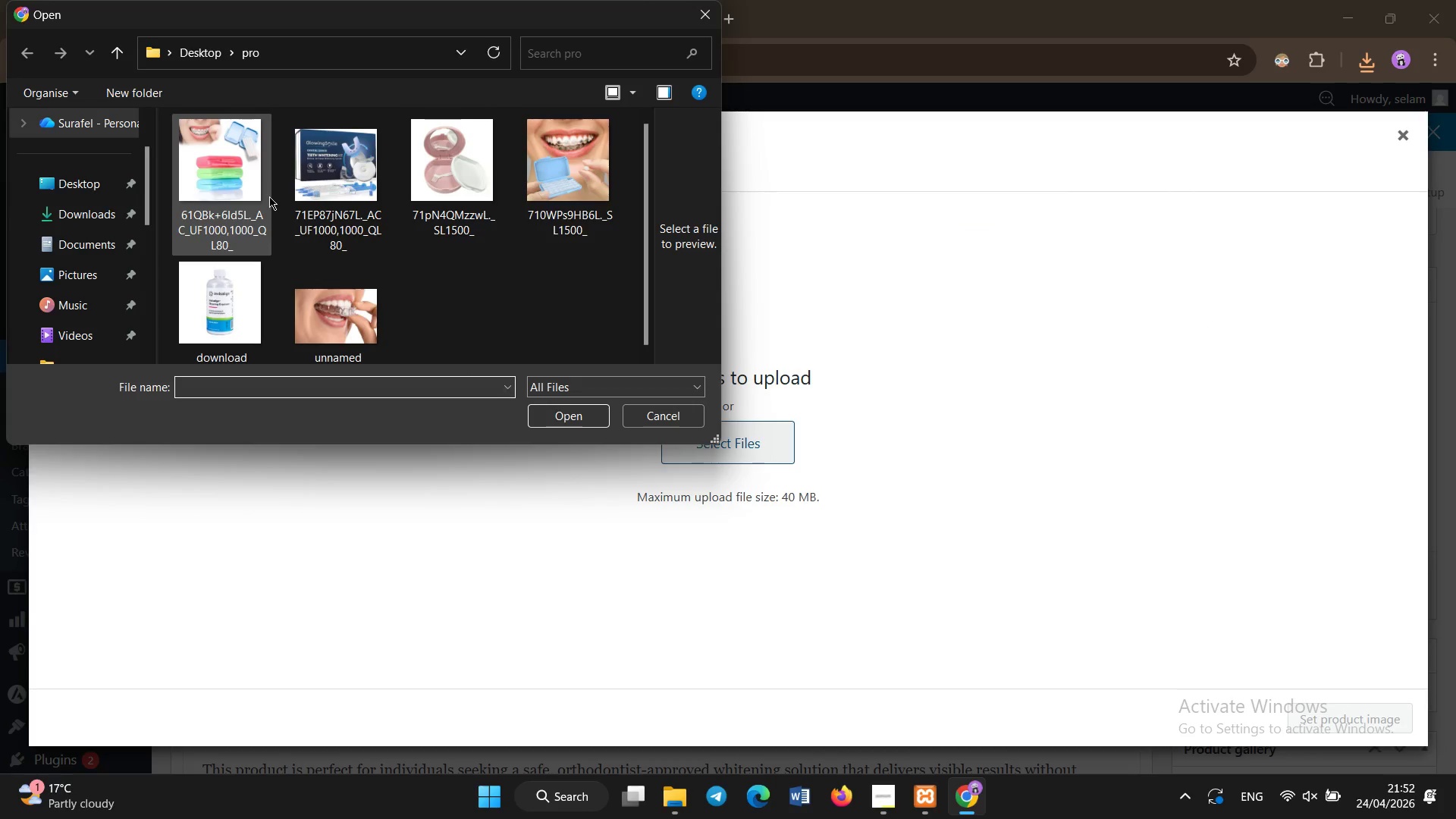 
left_click([356, 199])
 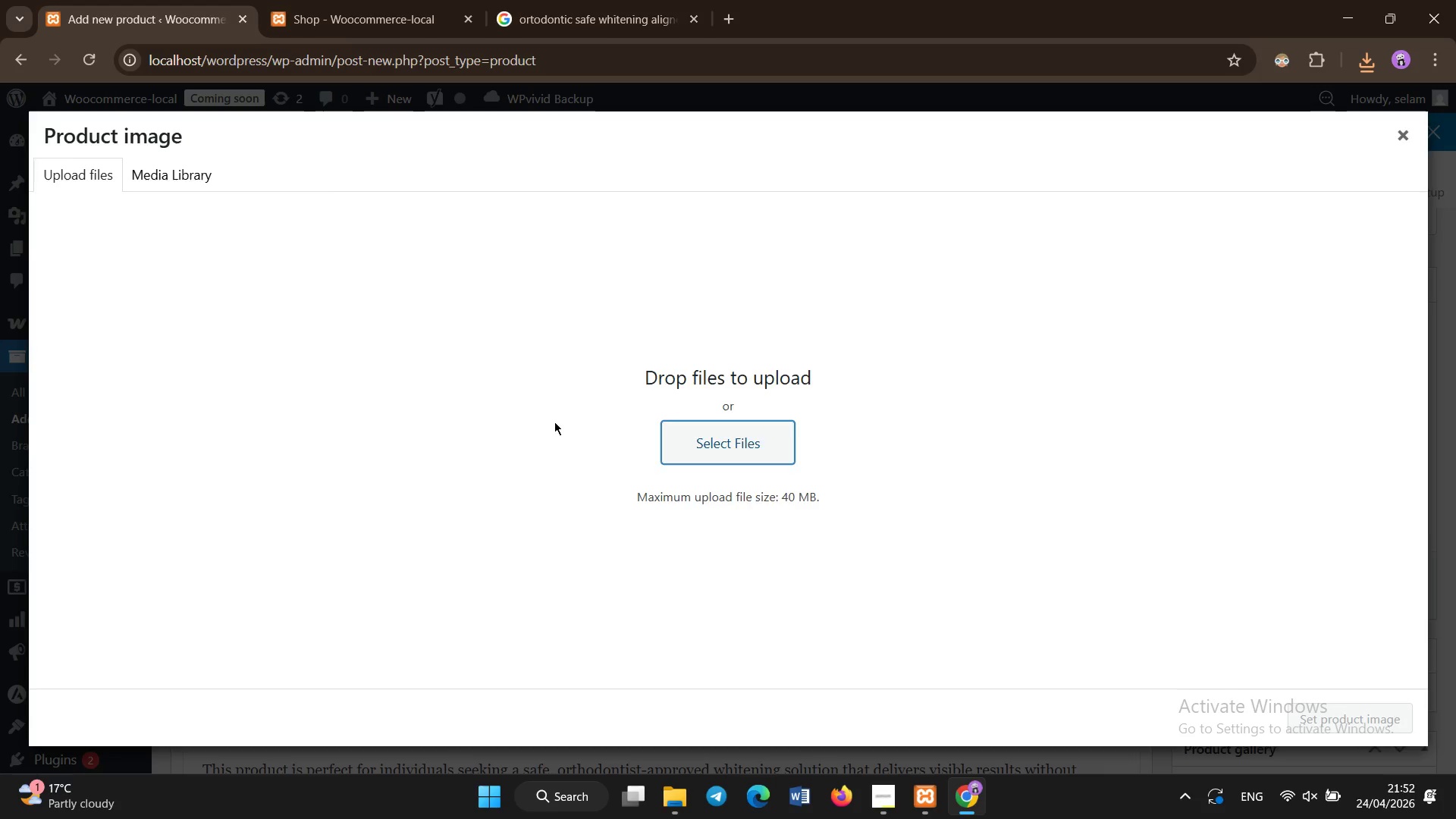 
scroll: coordinate [356, 199], scroll_direction: down, amount: 1.0
 